 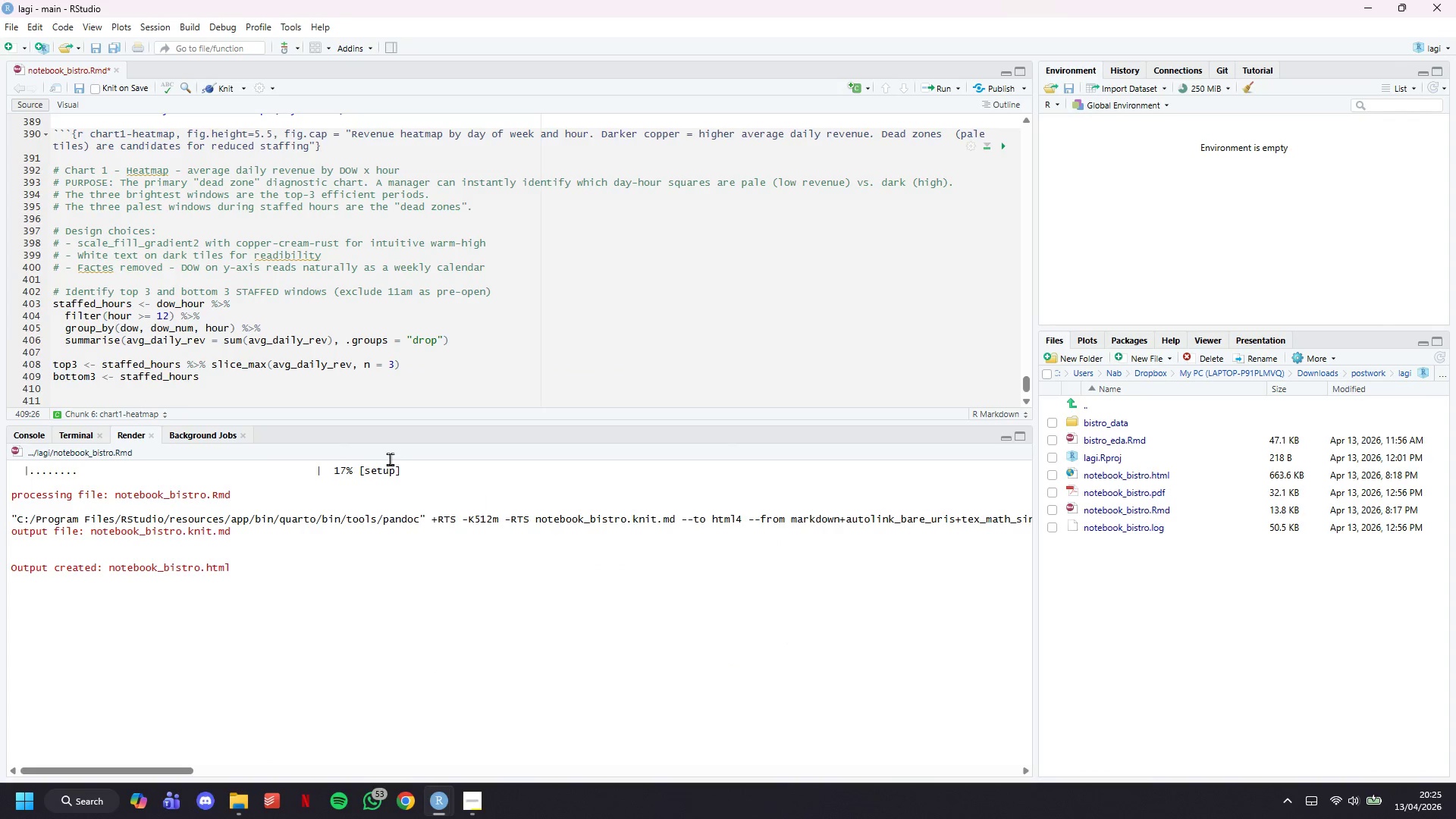 
type(%>% slice_min(avg_daily_rev, n = )
key(Backspace)
type(3)
 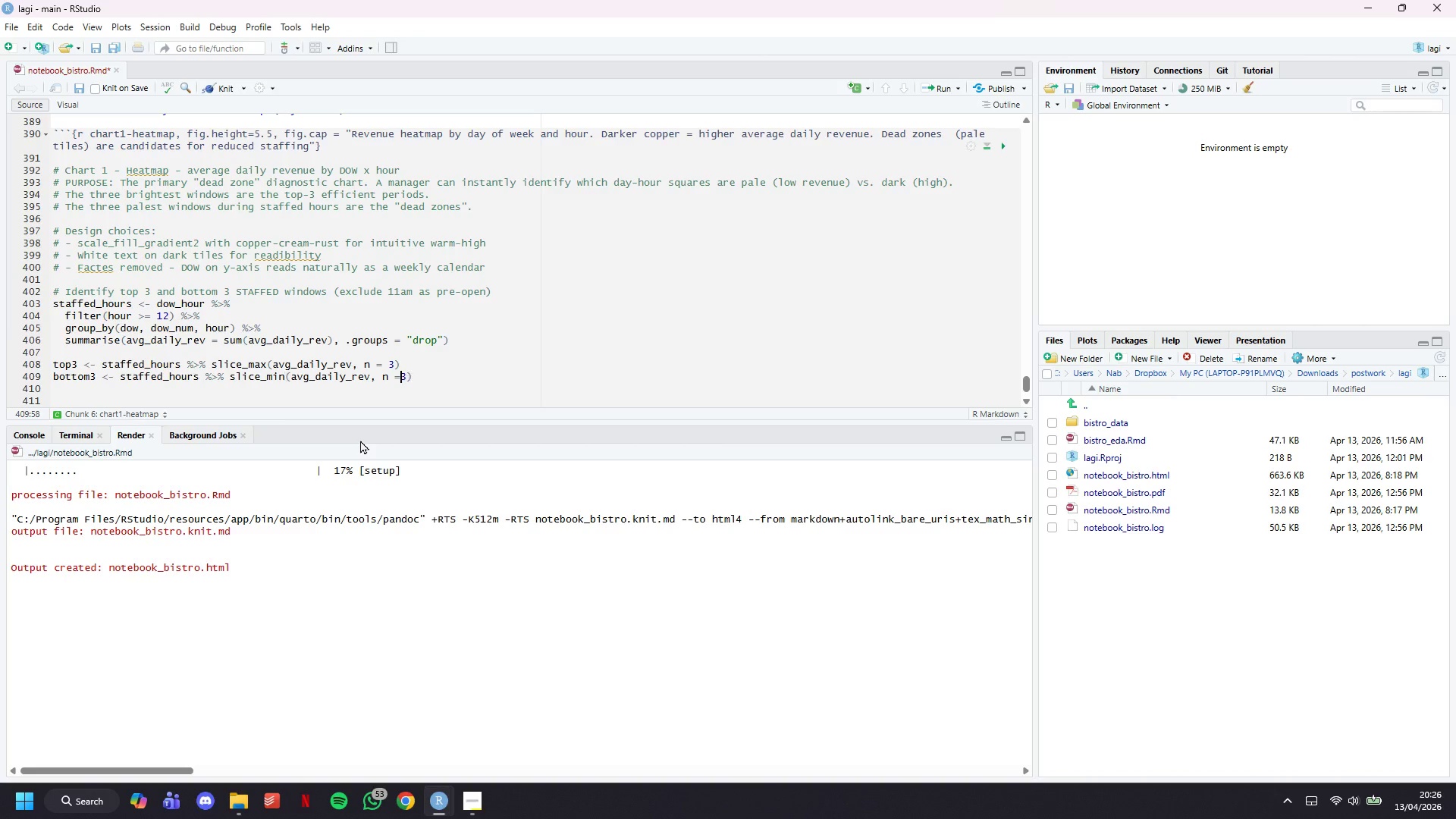 
 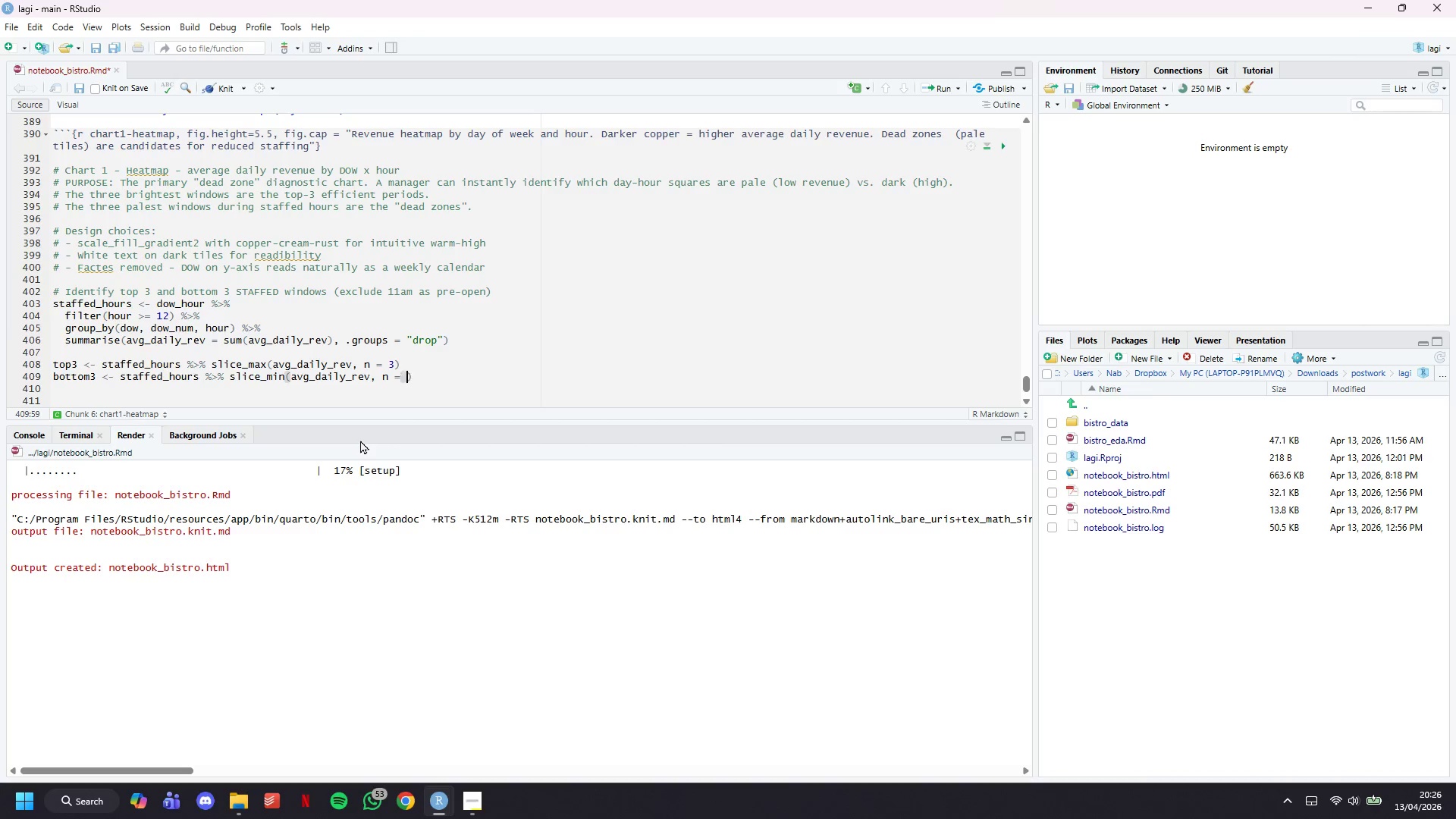 
key(ArrowLeft)
 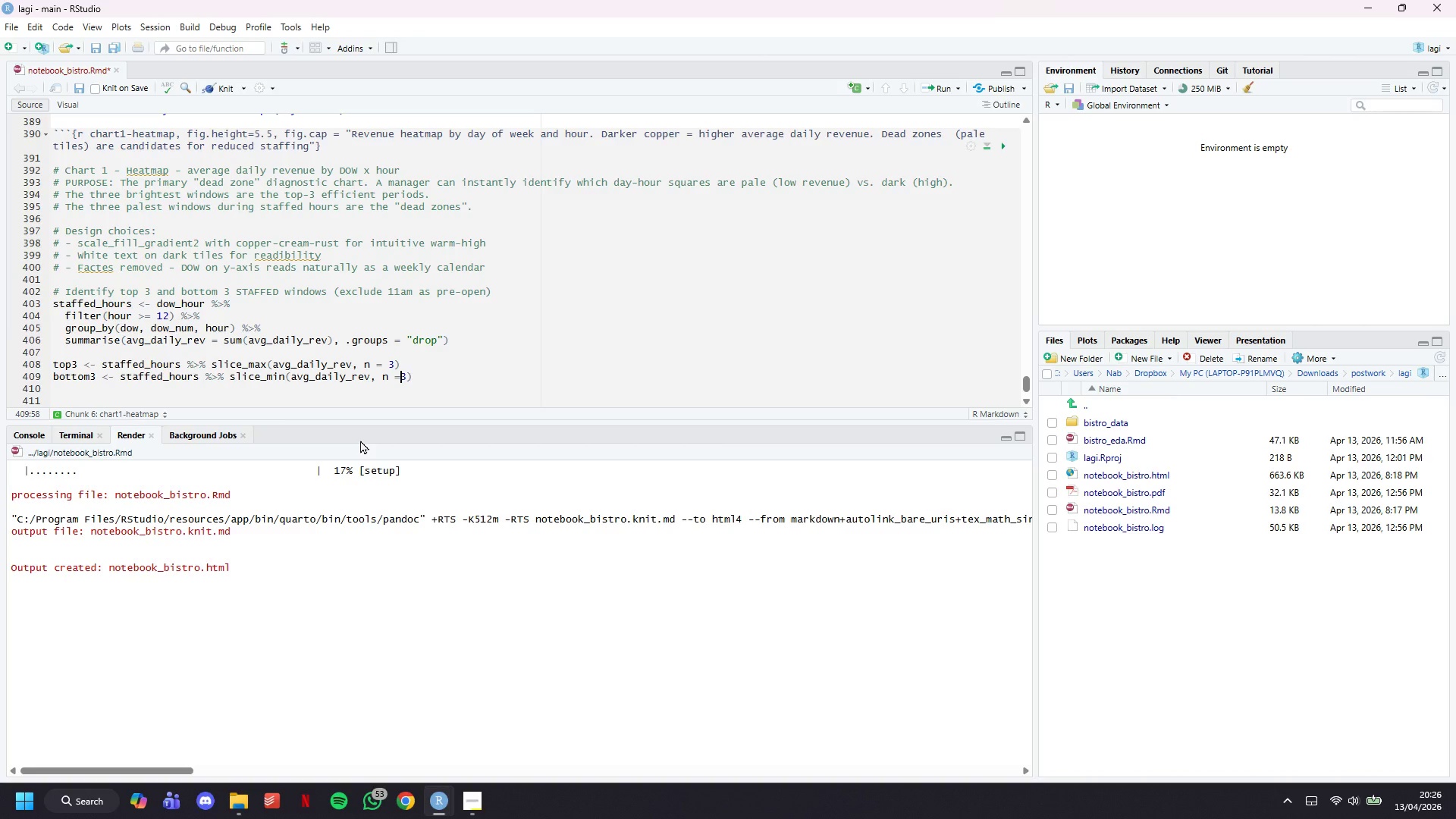 
key(Space)
 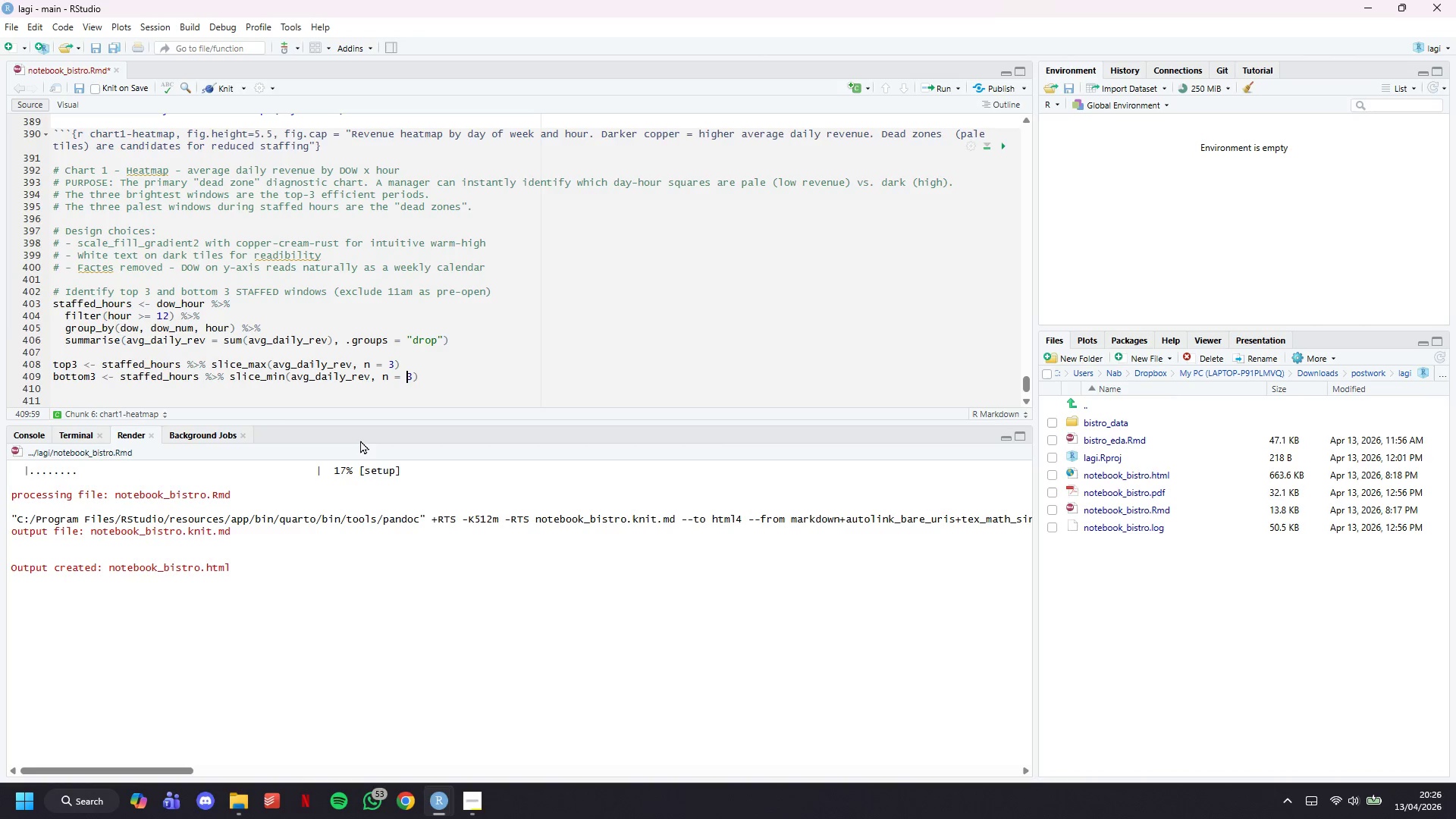 
key(ArrowRight)
 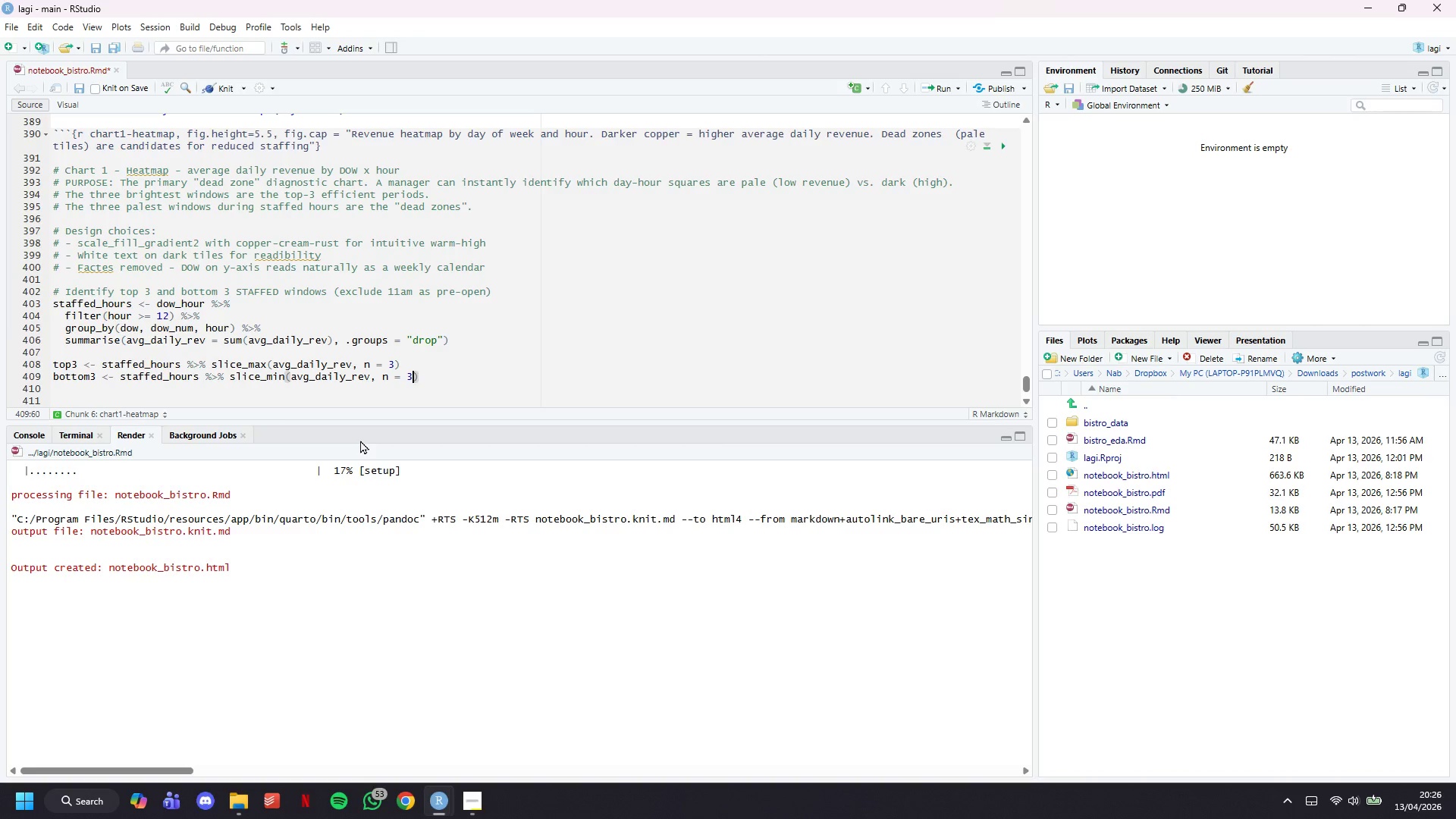 
key(ArrowRight)
 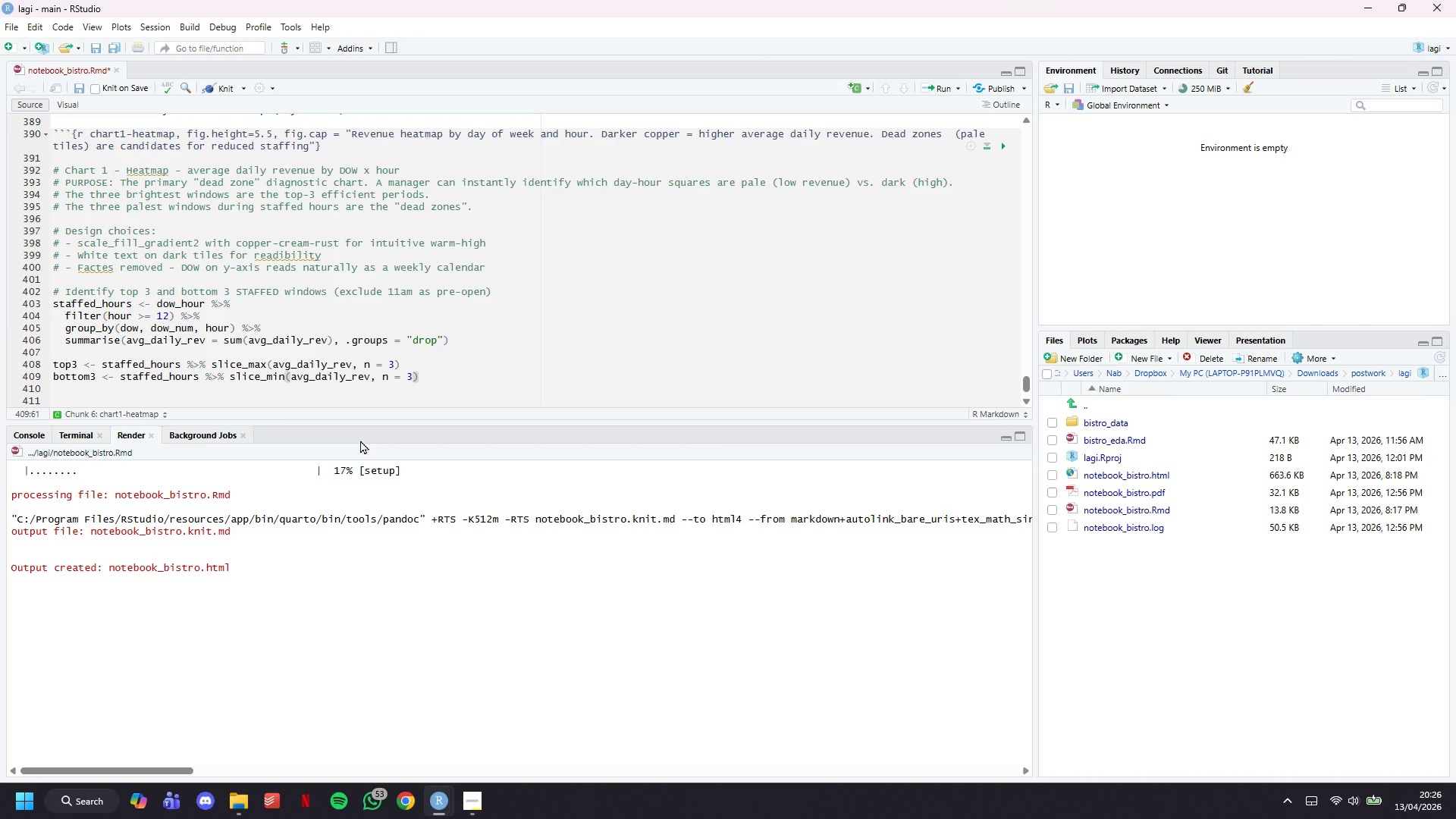 
key(Enter)
 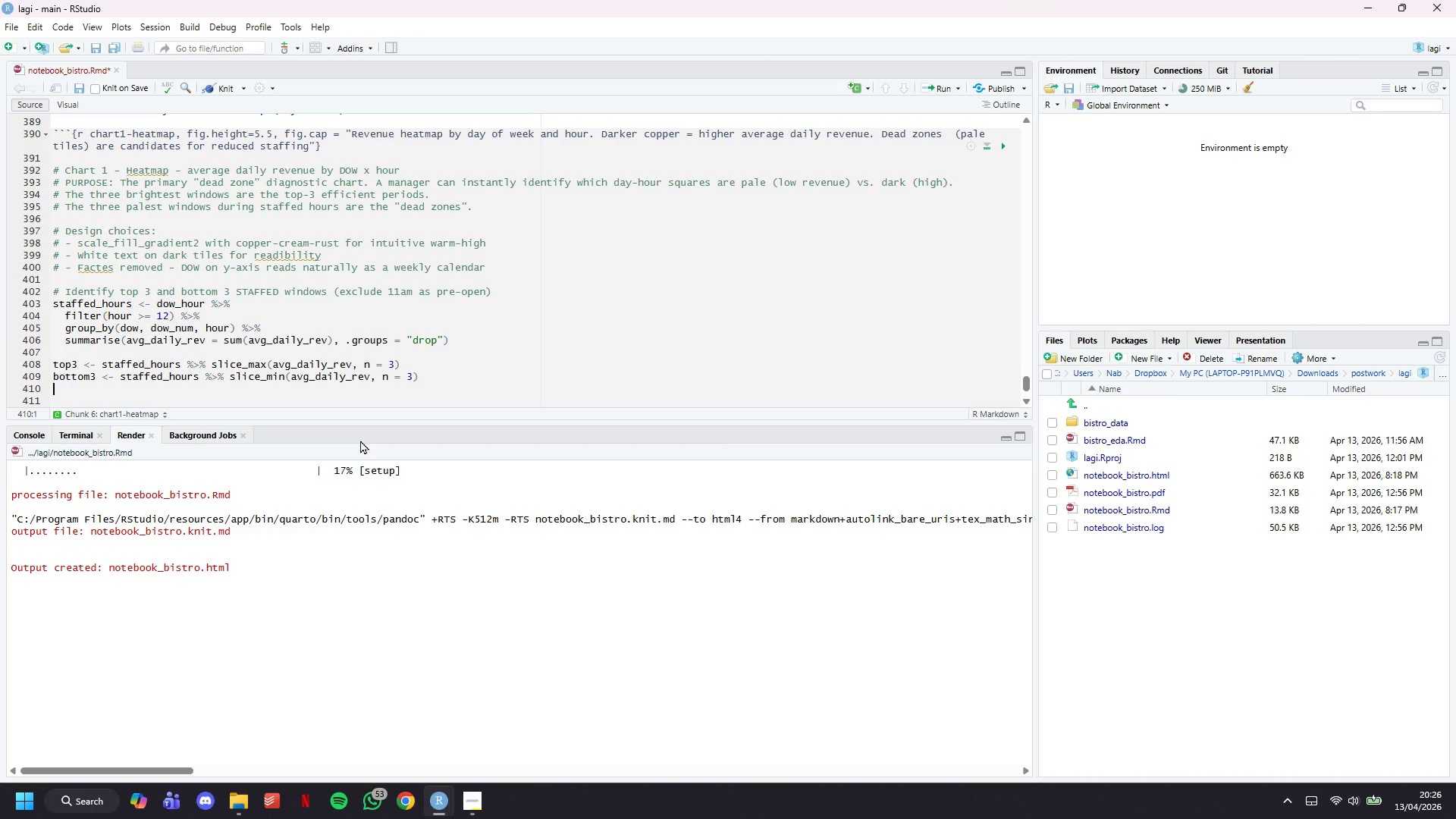 
key(Enter)
 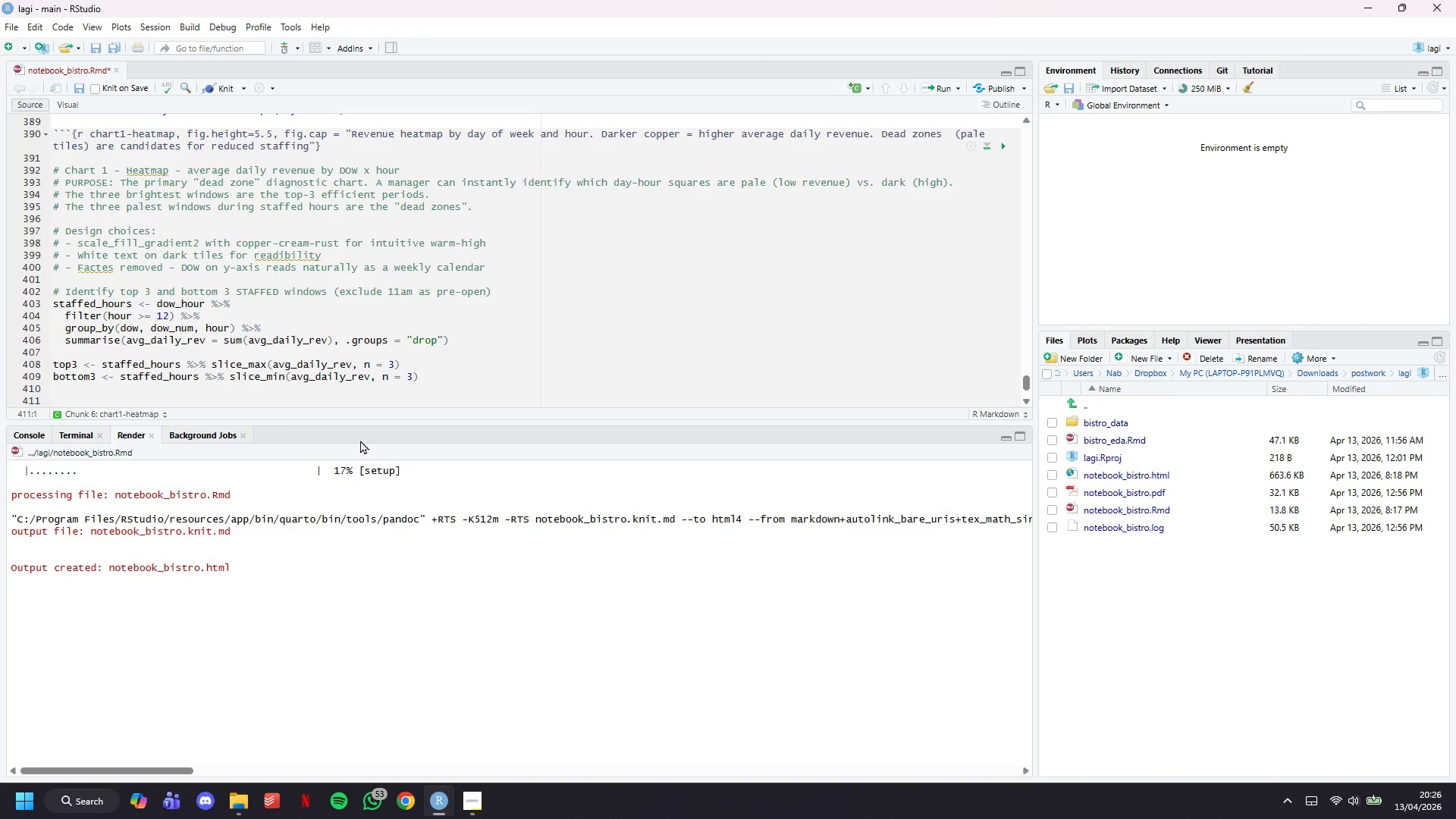 
type(# Label tiles for top/bottom annotation)
 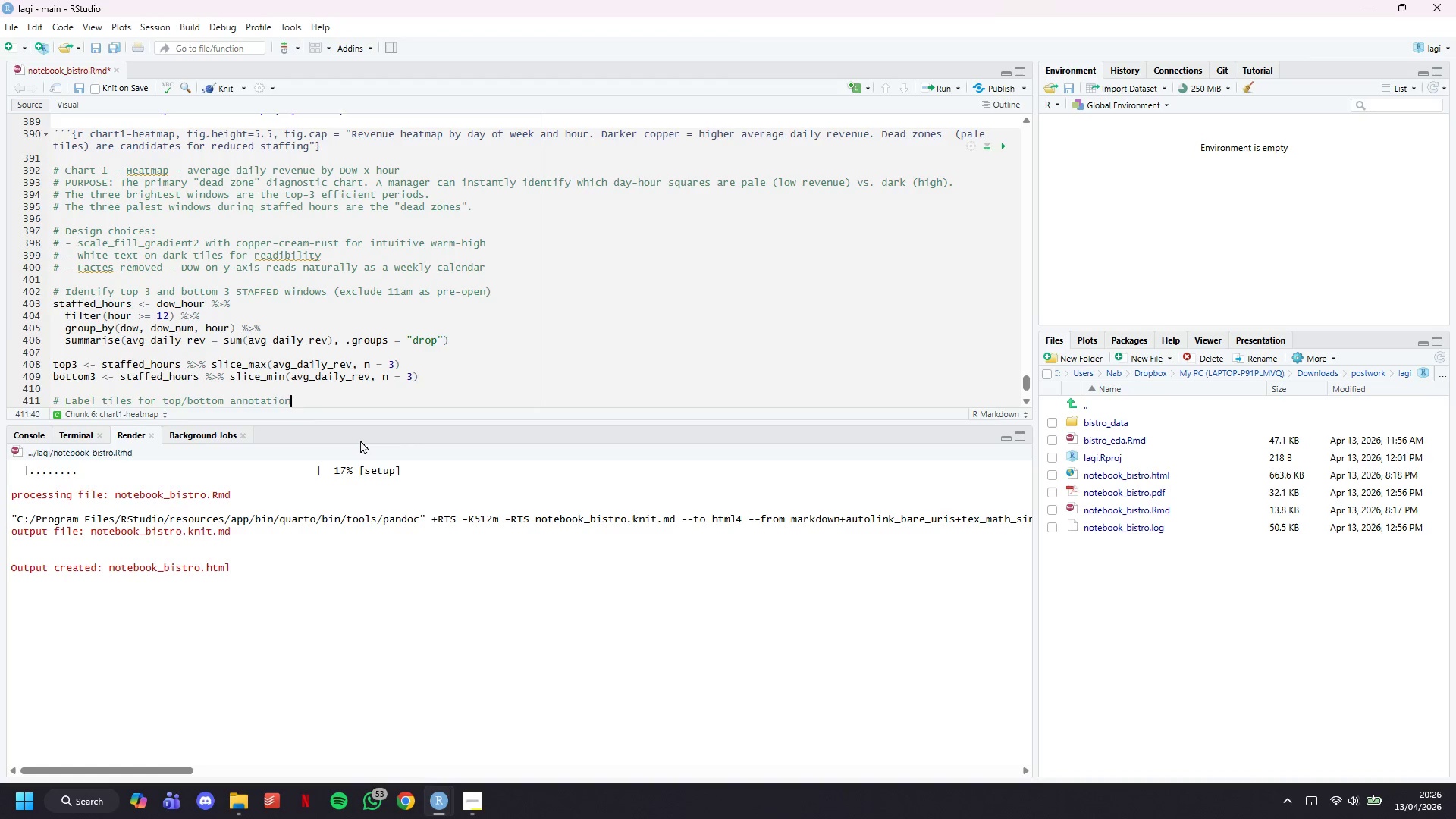 
key(Enter)
 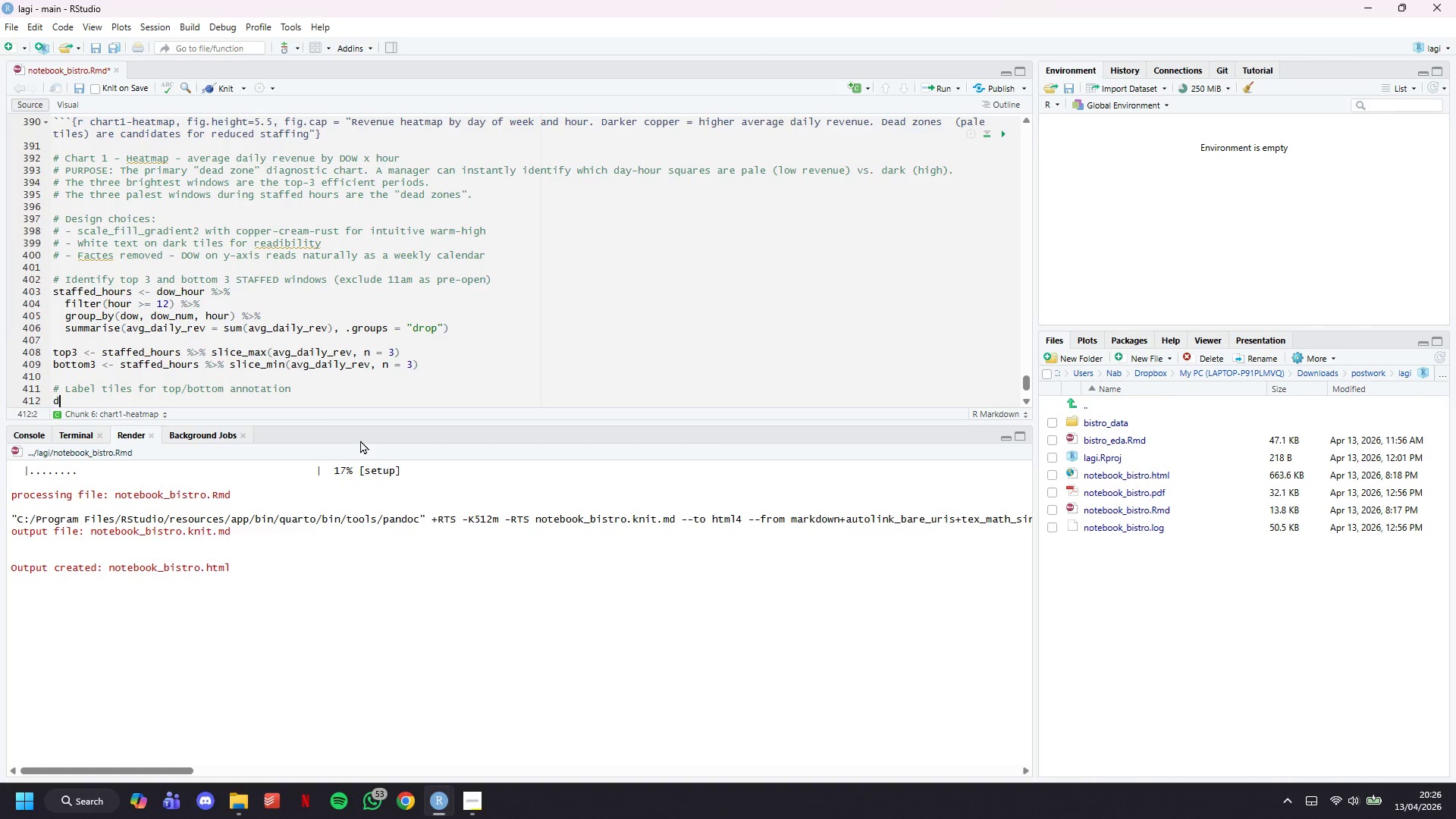 
type(dow_hour_labeled <- dow_hur %>%)
 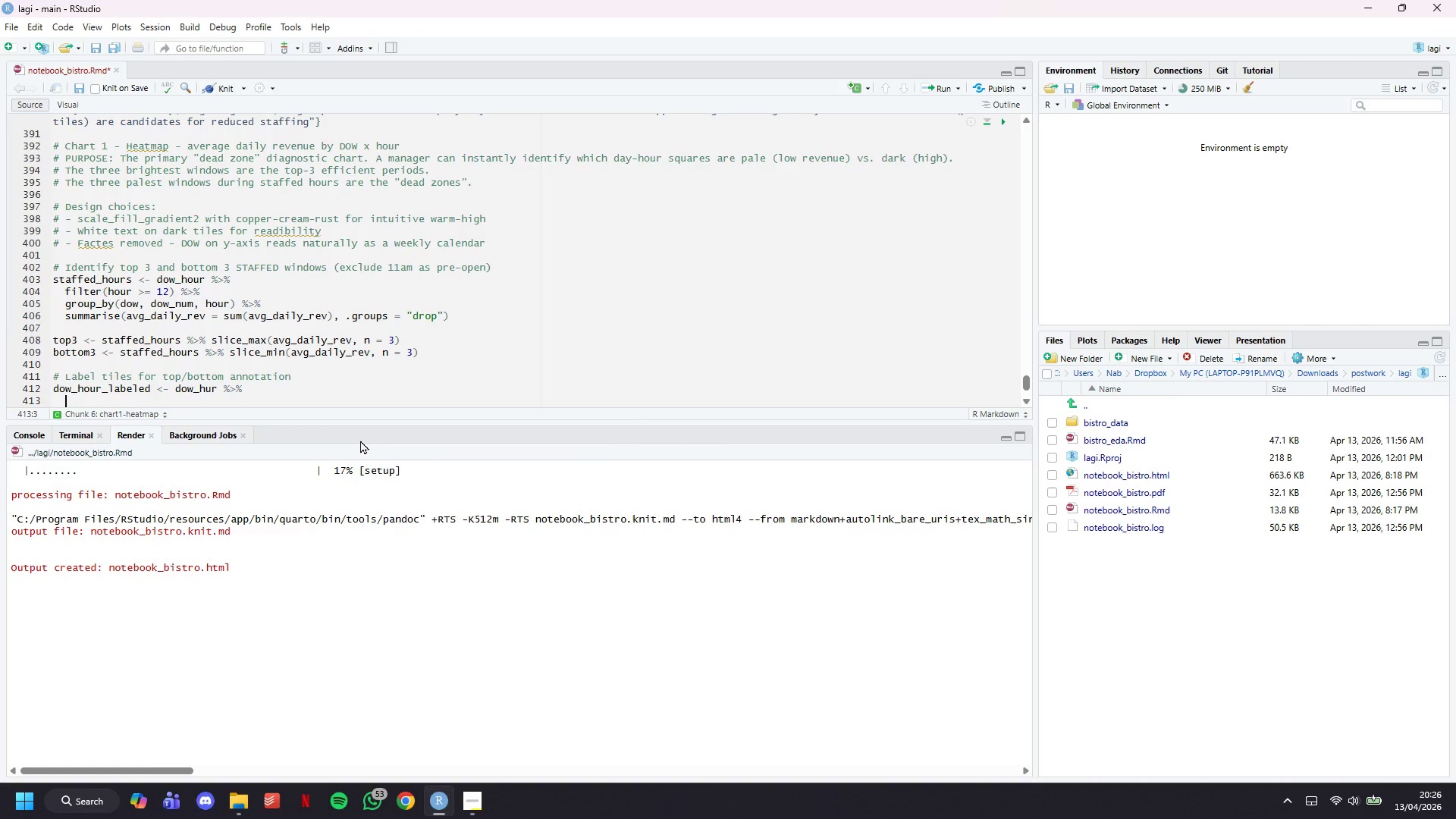 
 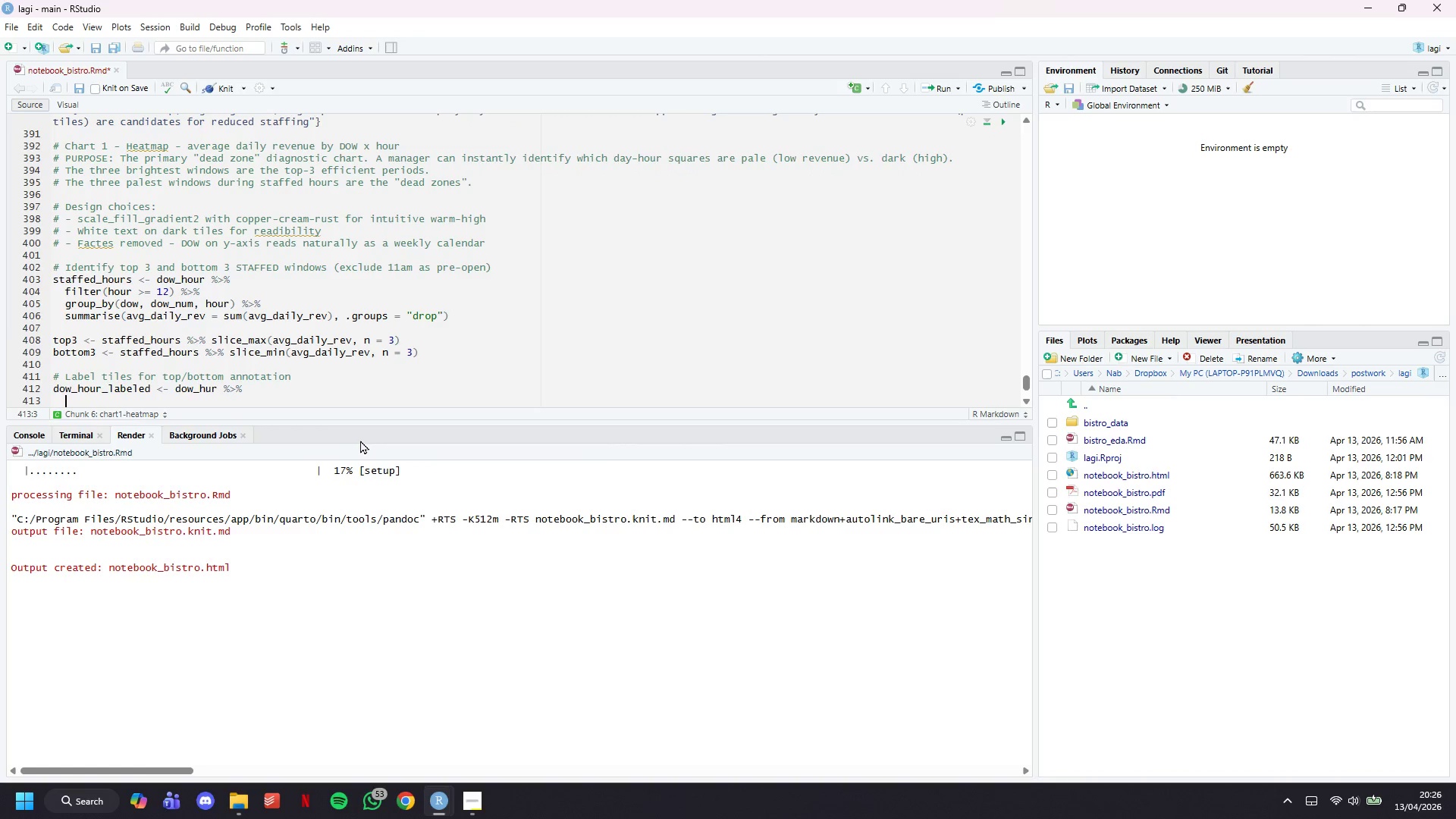 
key(Enter)
 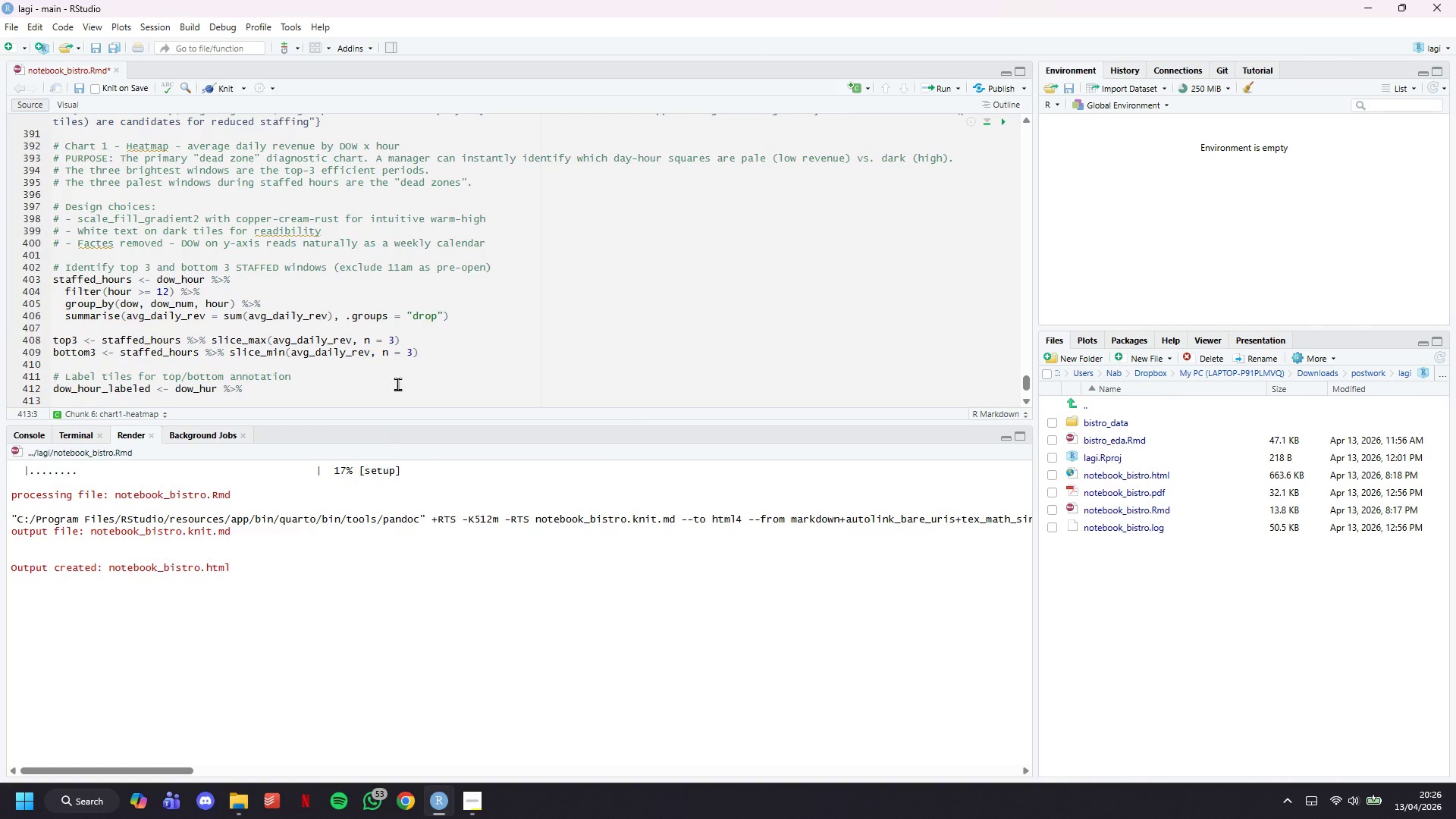 
scroll: coordinate [400, 376], scroll_direction: down, amount: 5.0
 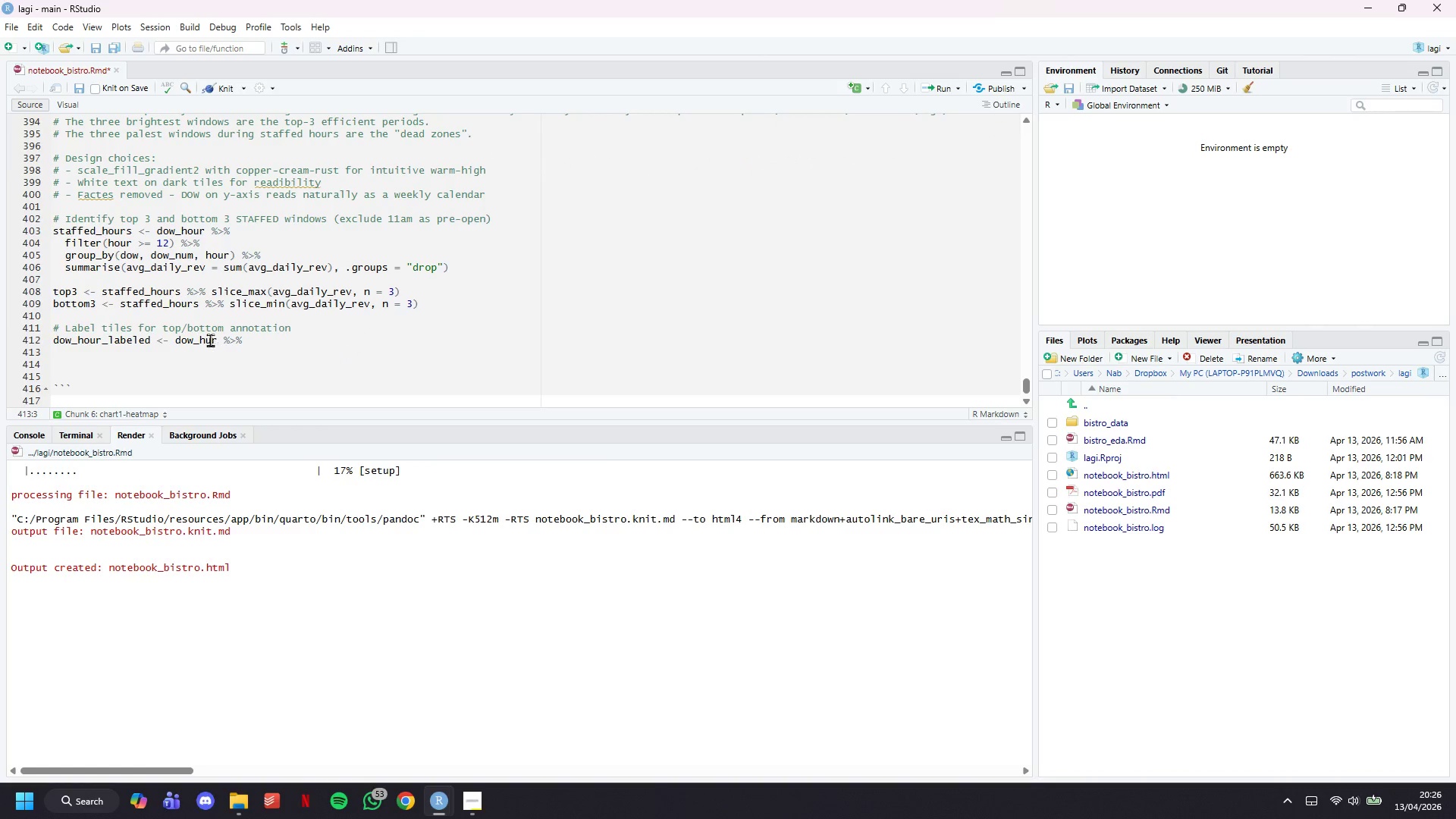 
left_click([209, 337])
 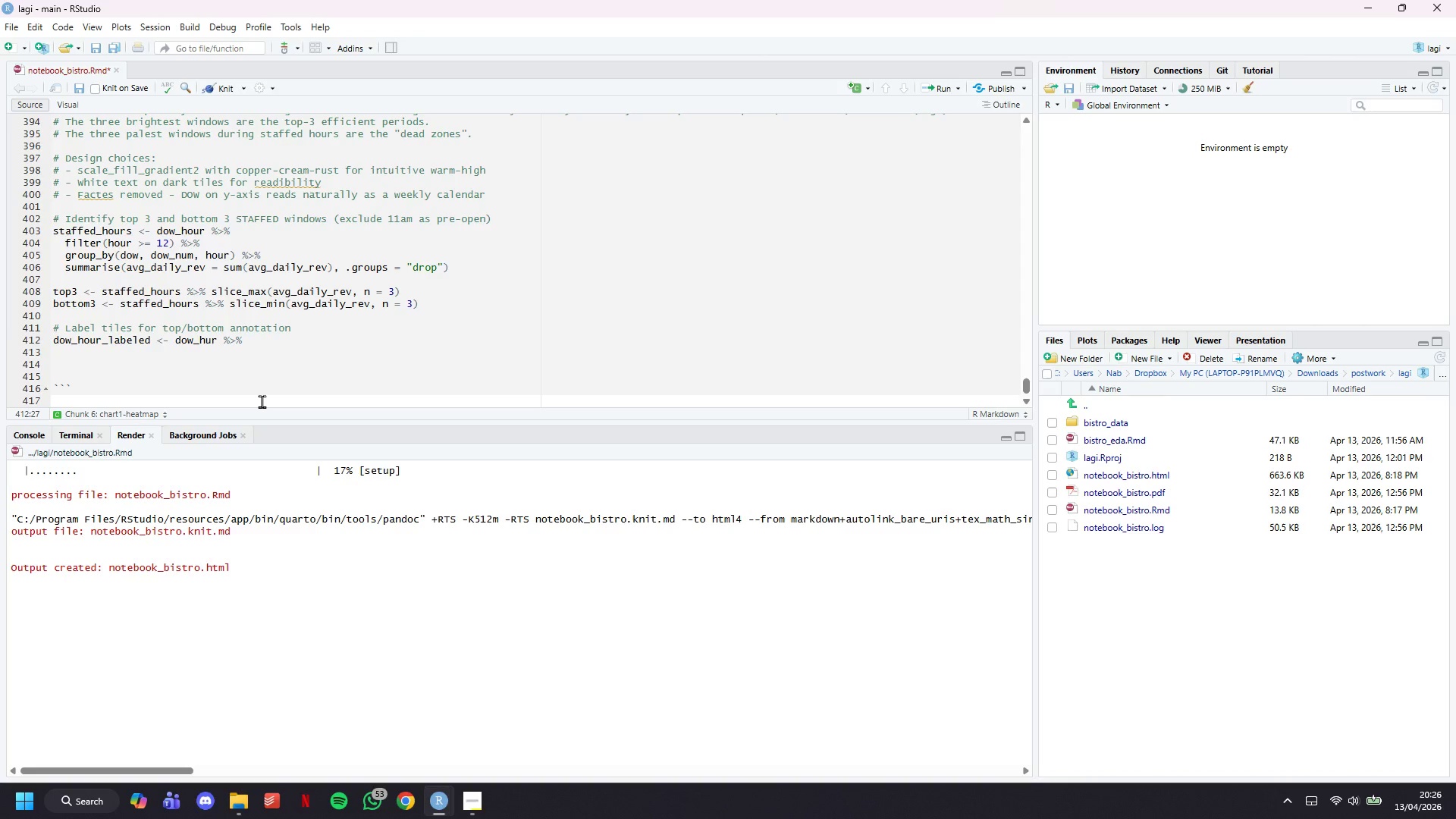 
key(ArrowLeft)
 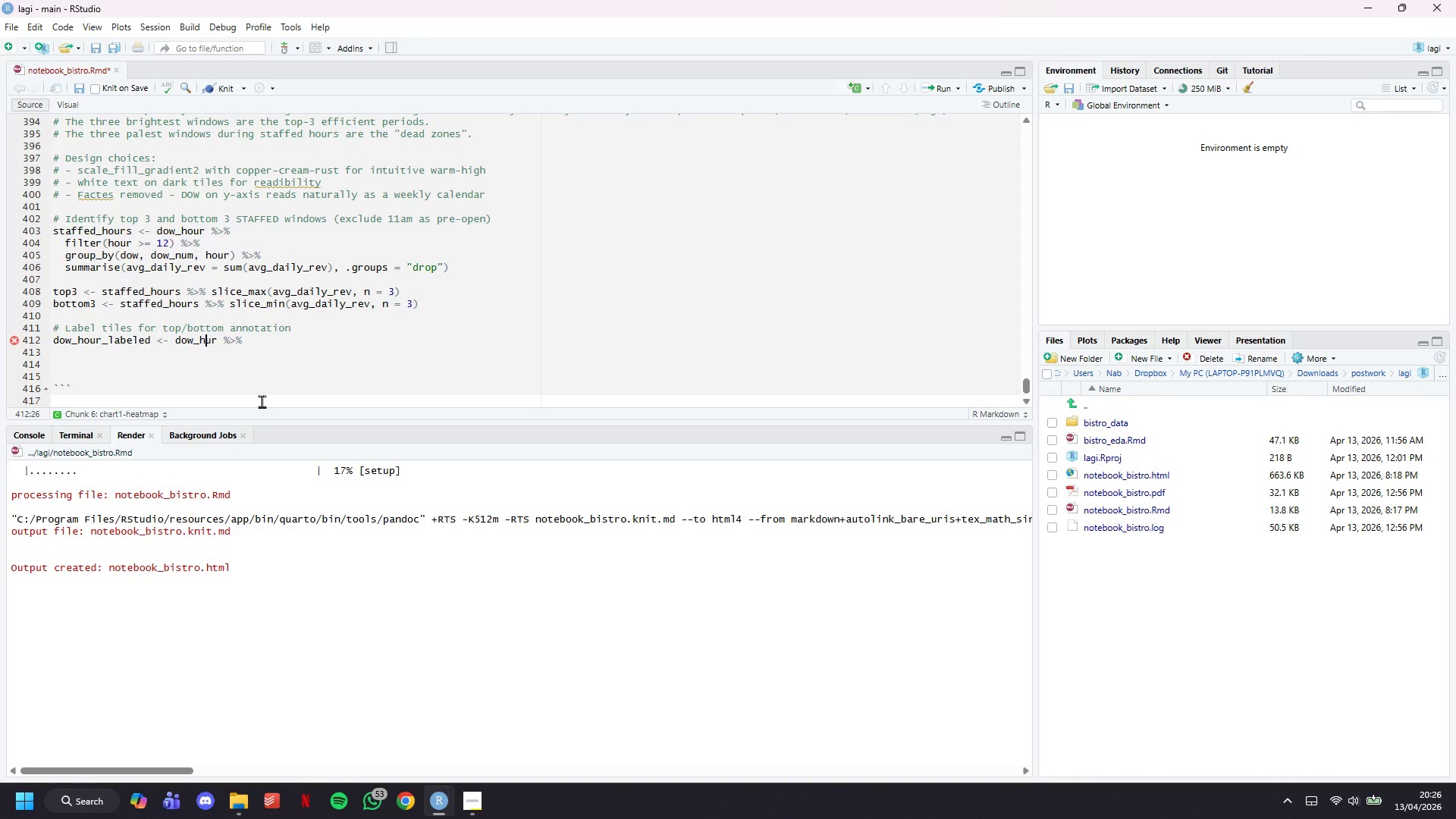 
key(P)
 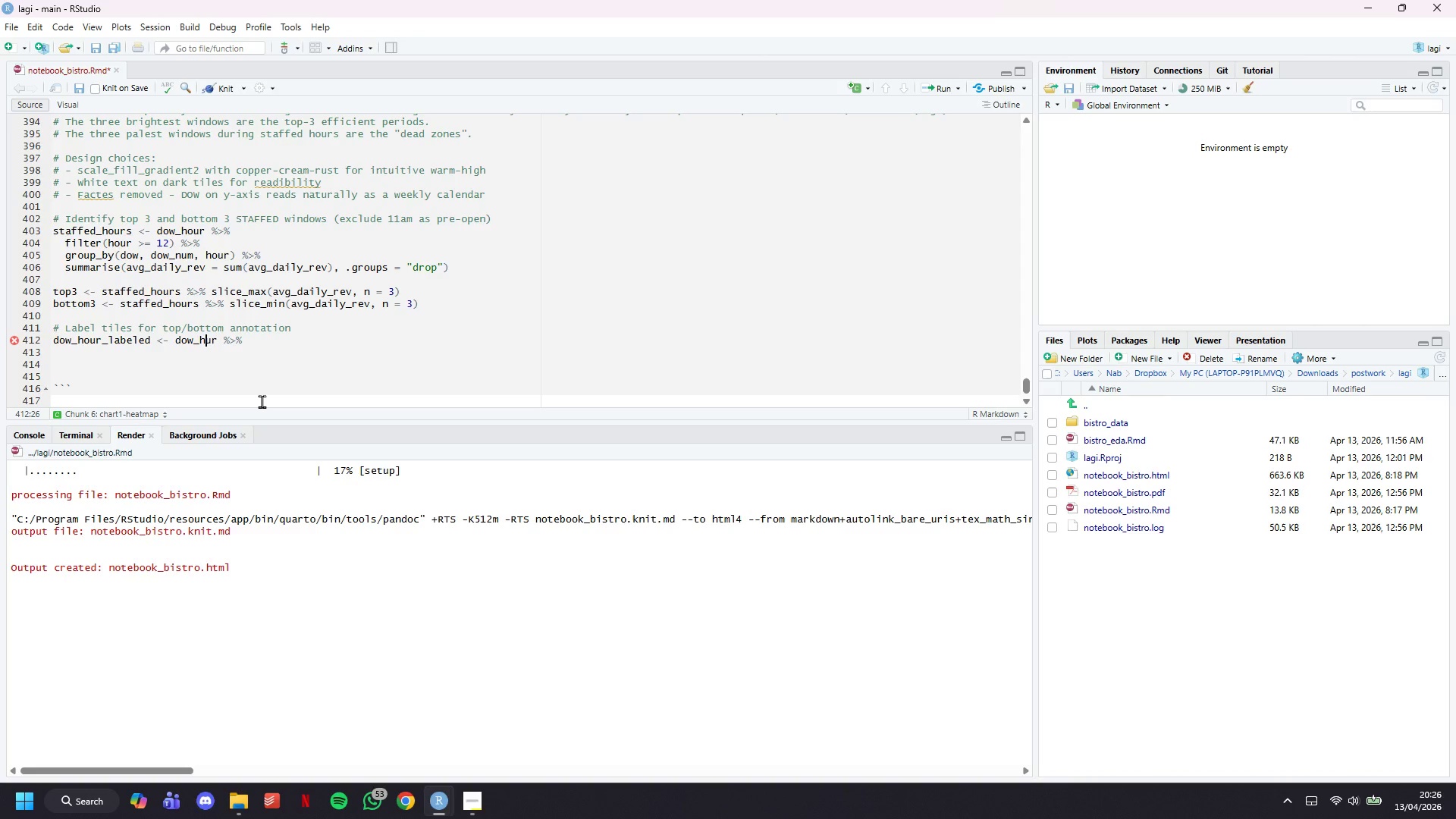 
key(Backspace)
 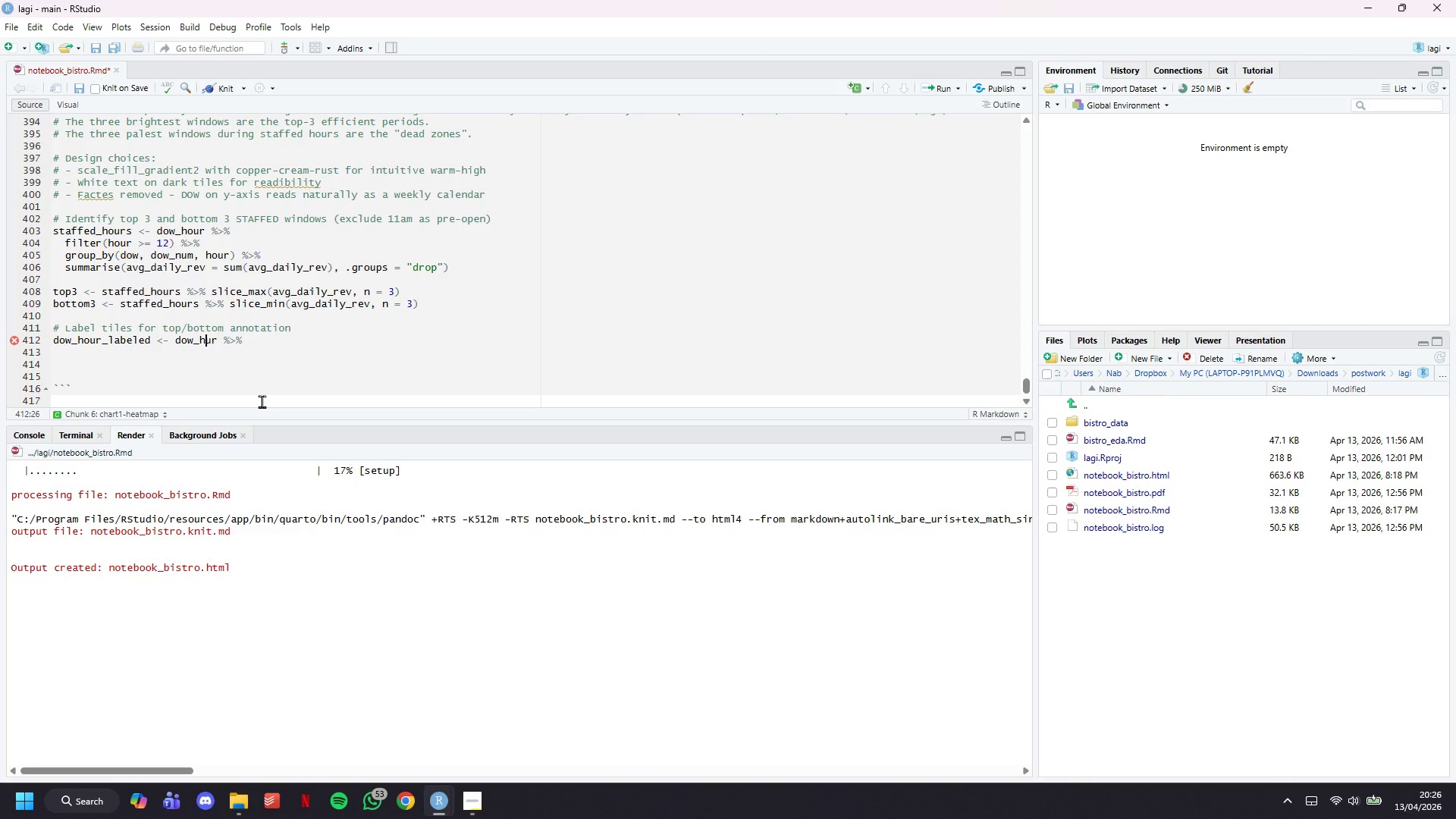 
key(O)
 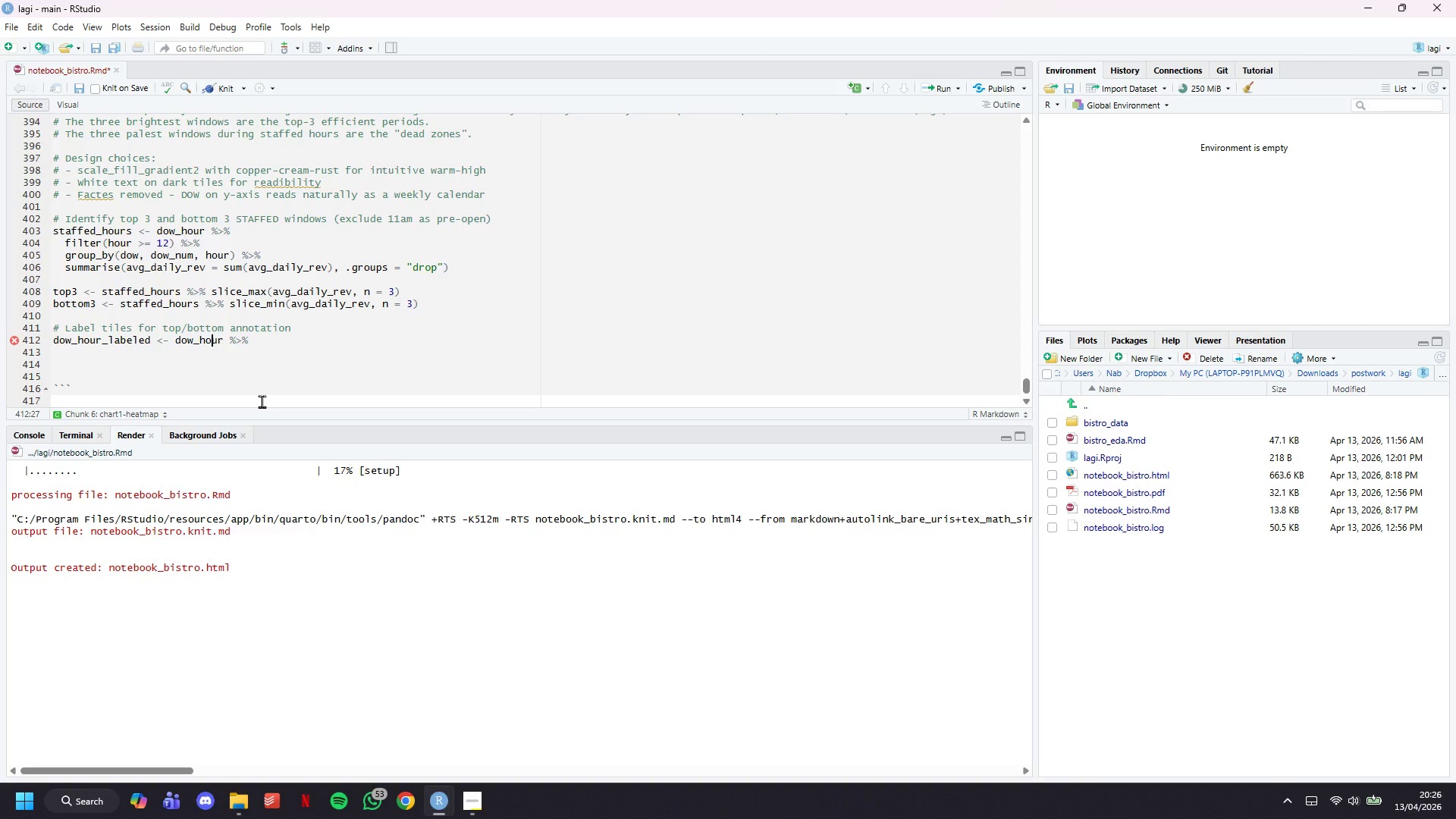 
key(ArrowRight)
 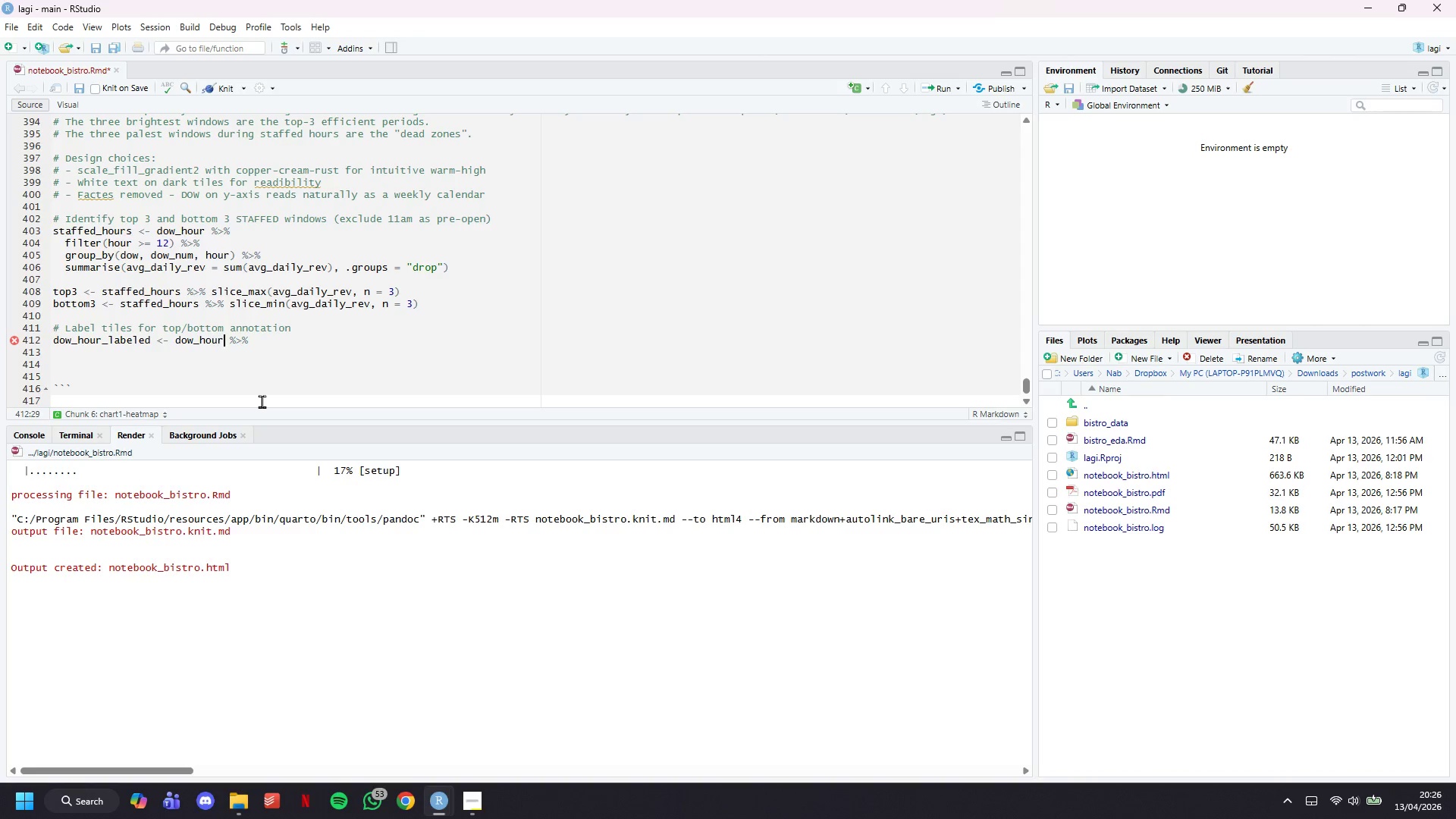 
key(ArrowRight)
 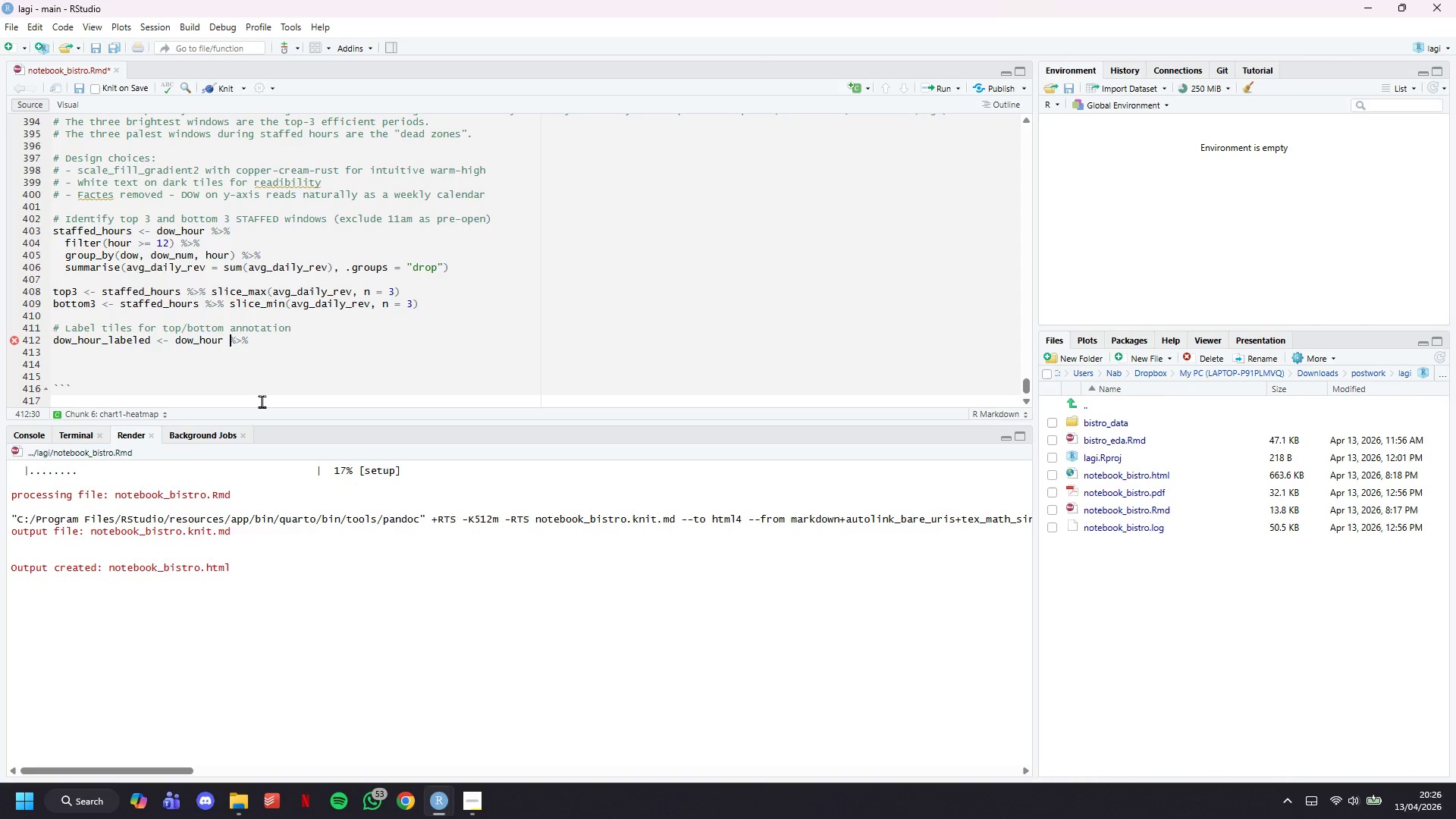 
key(ArrowRight)
 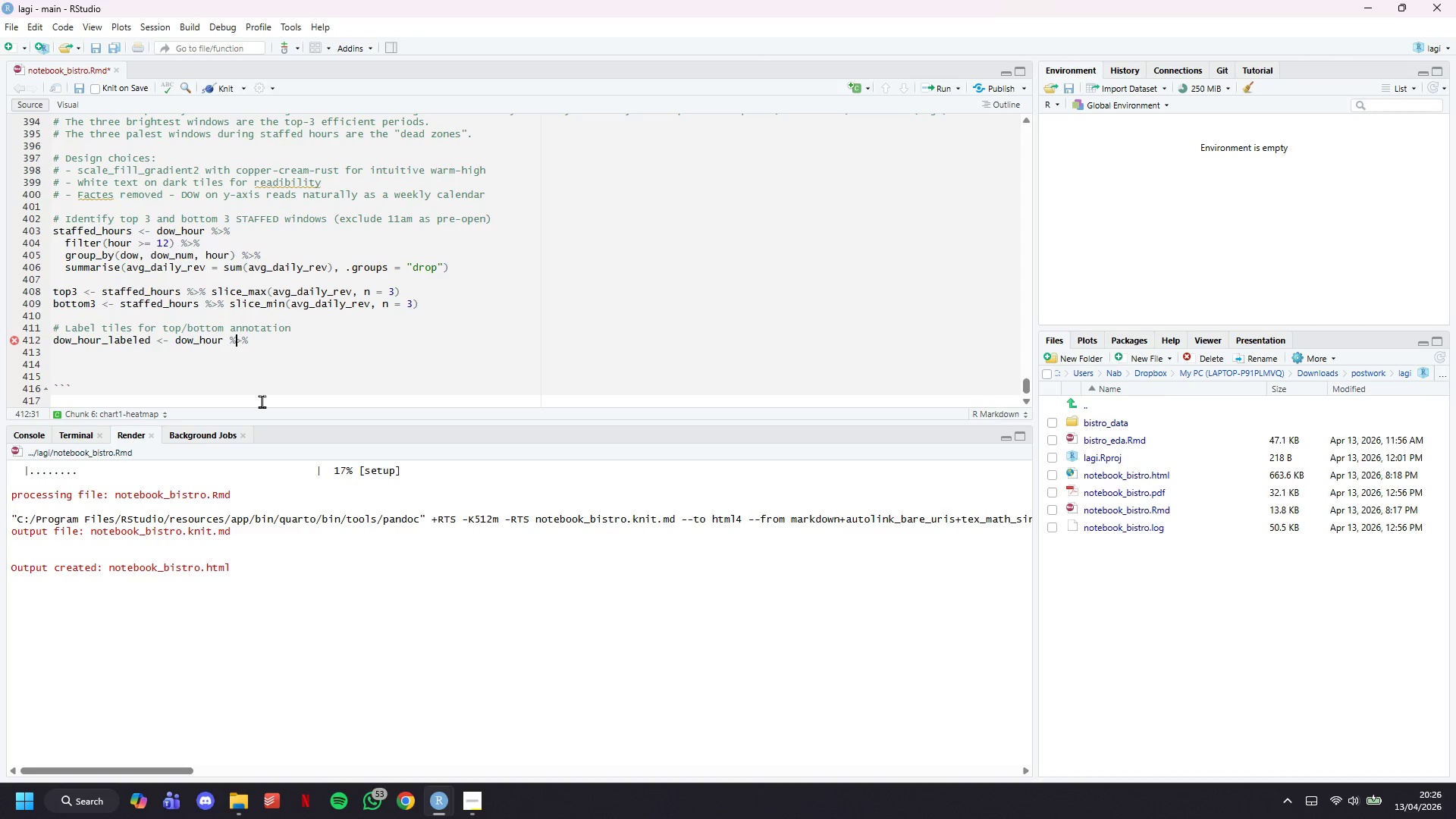 
key(ArrowRight)
 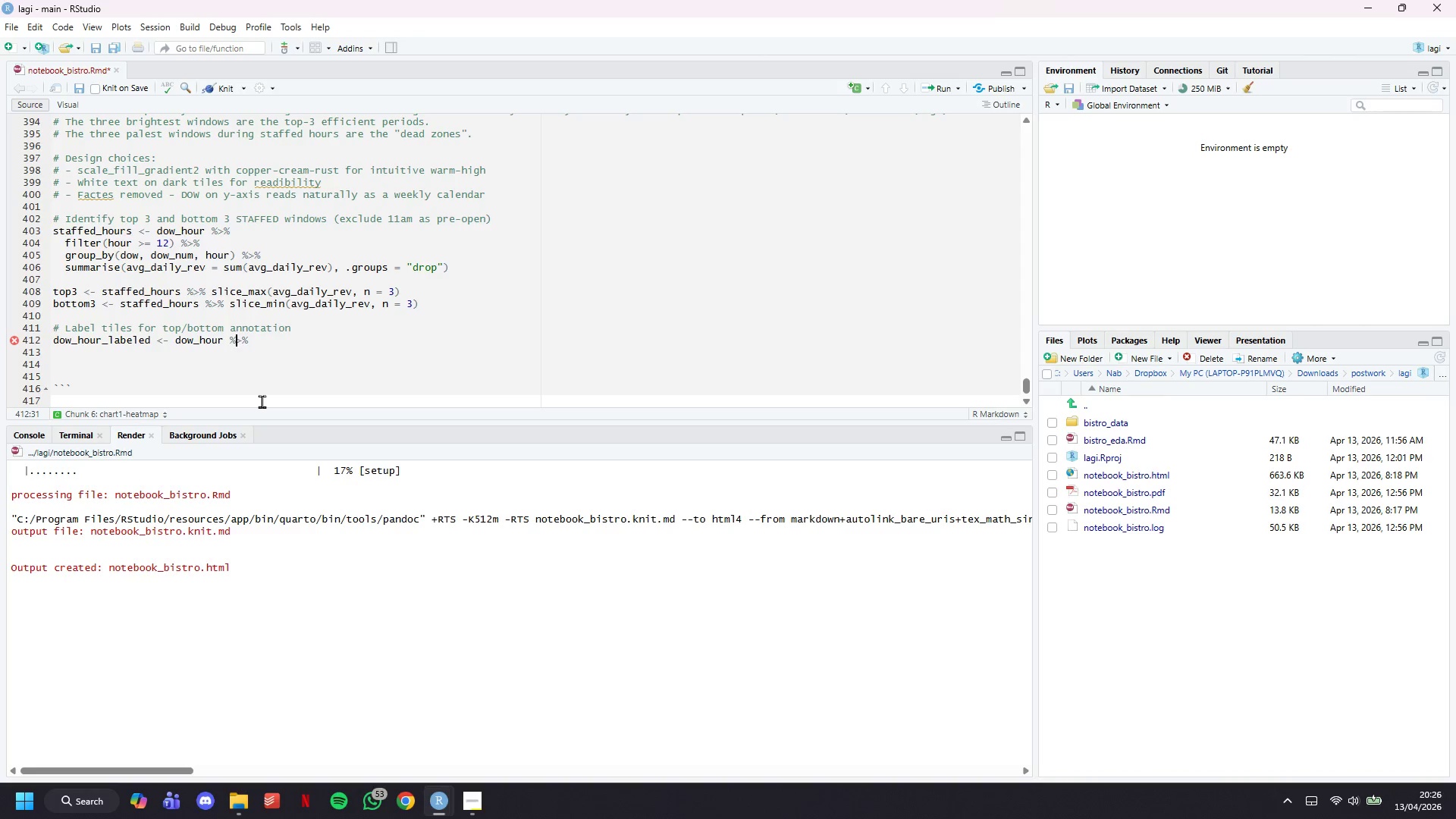 
key(ArrowRight)
 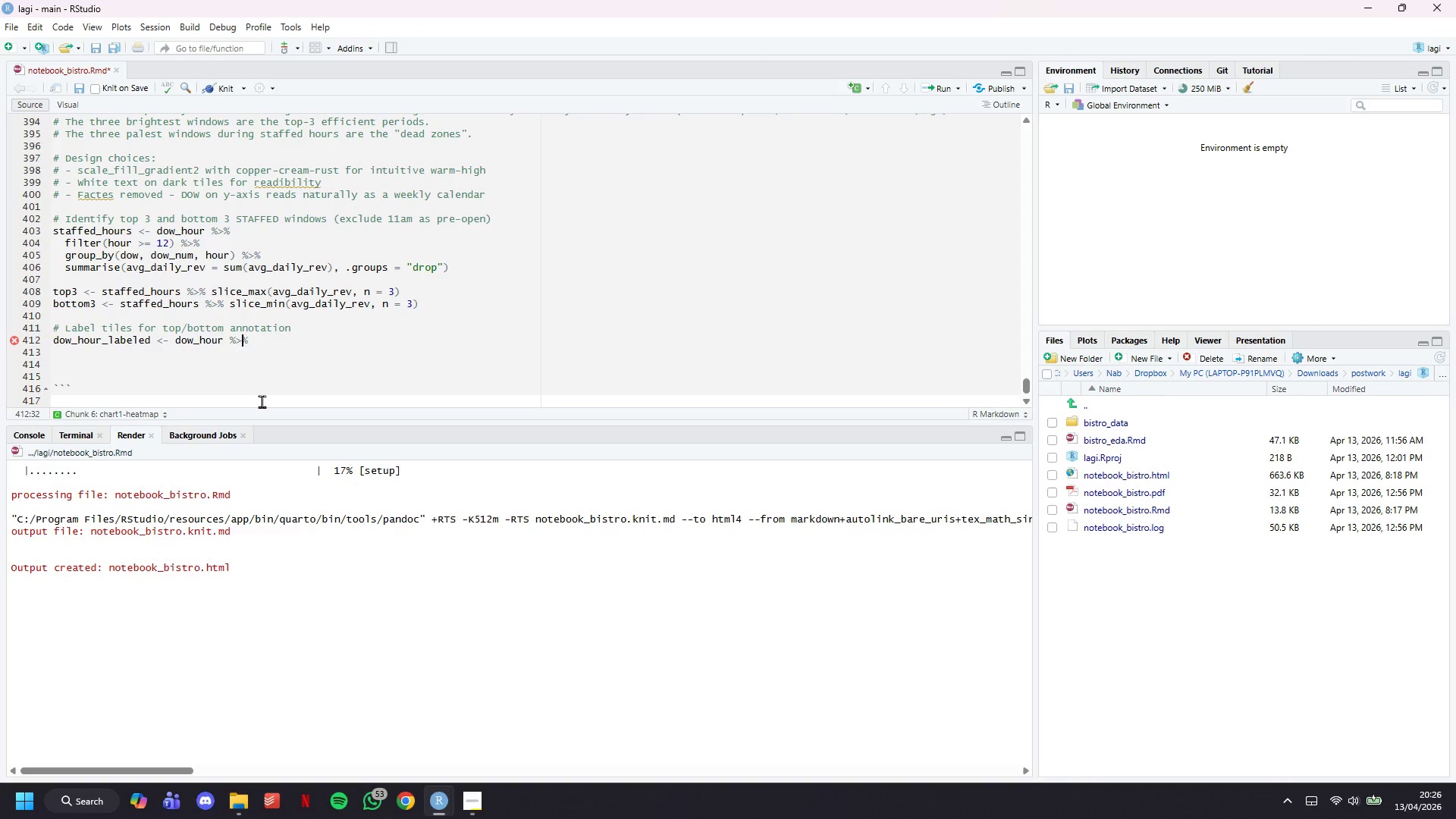 
key(ArrowRight)
 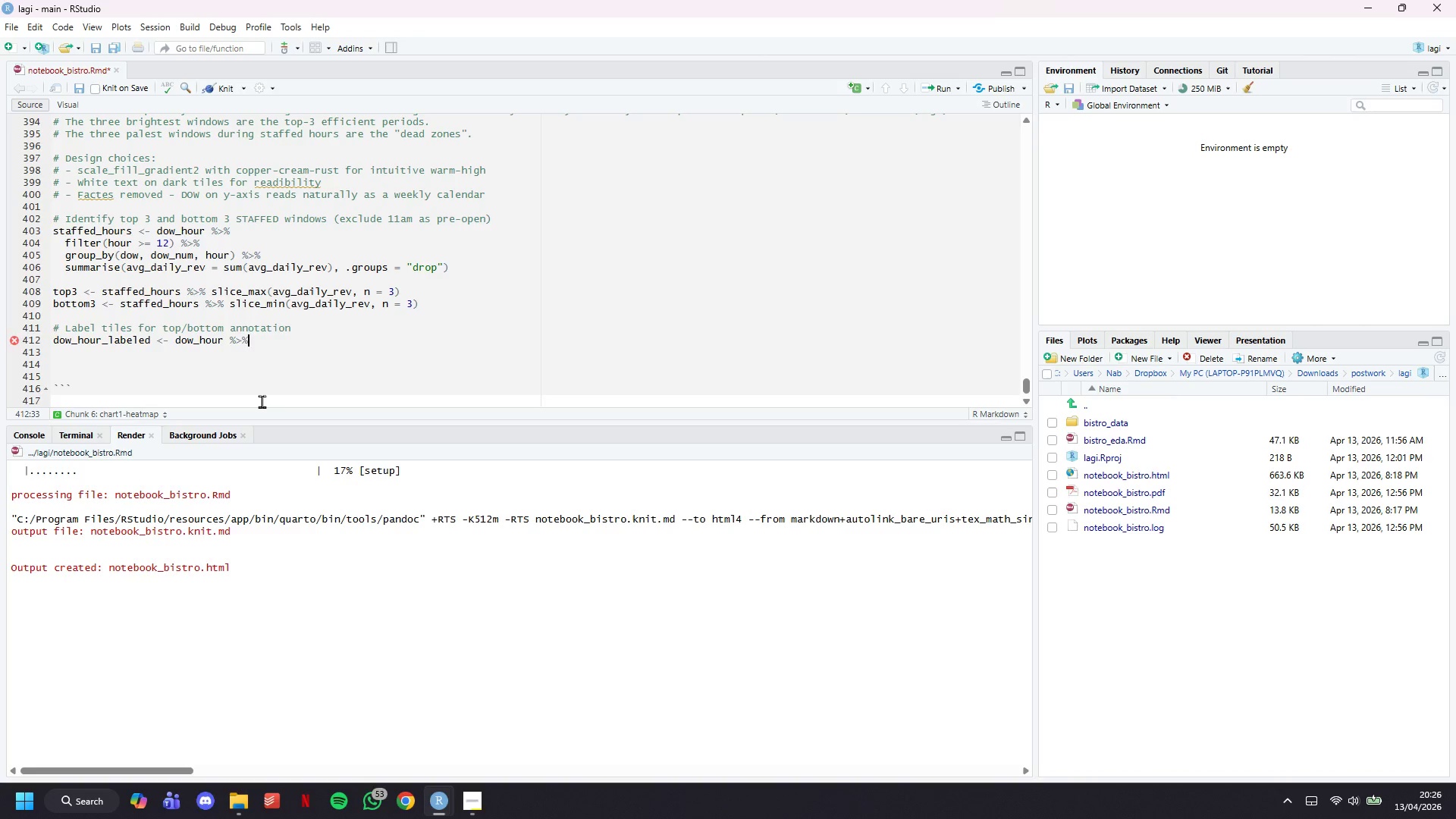 
key(Enter)
 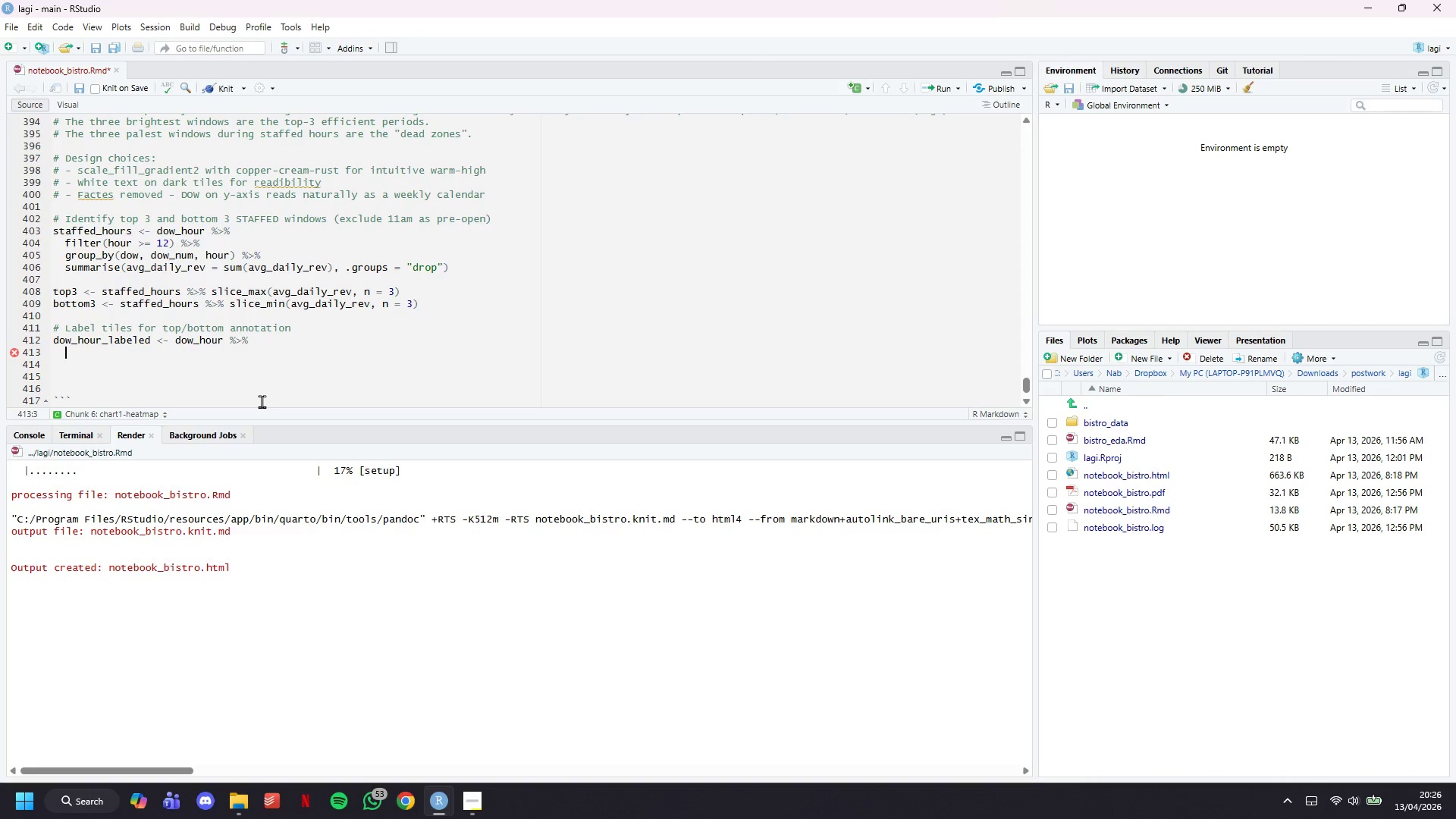 
type(mutate()
 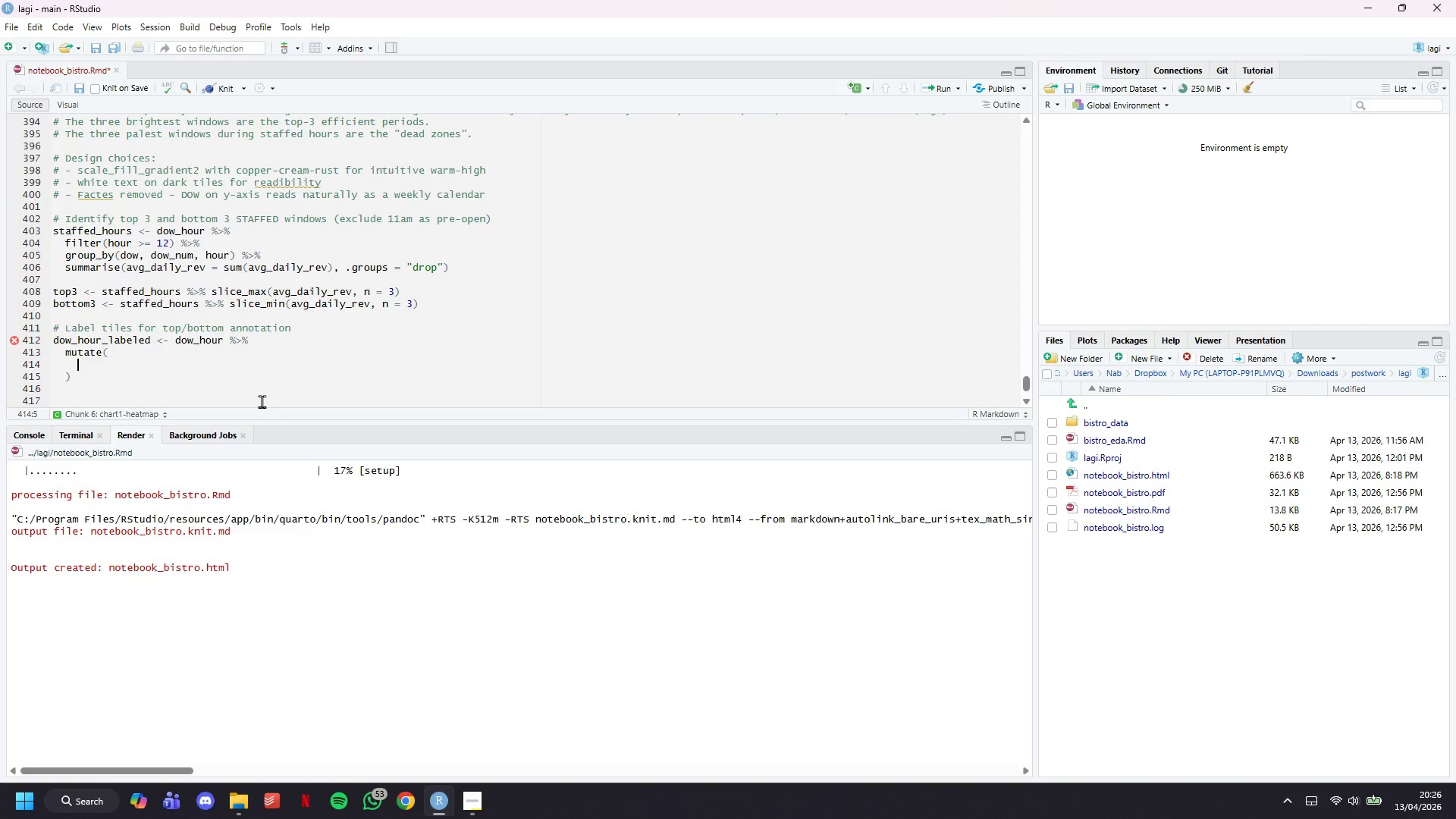 
 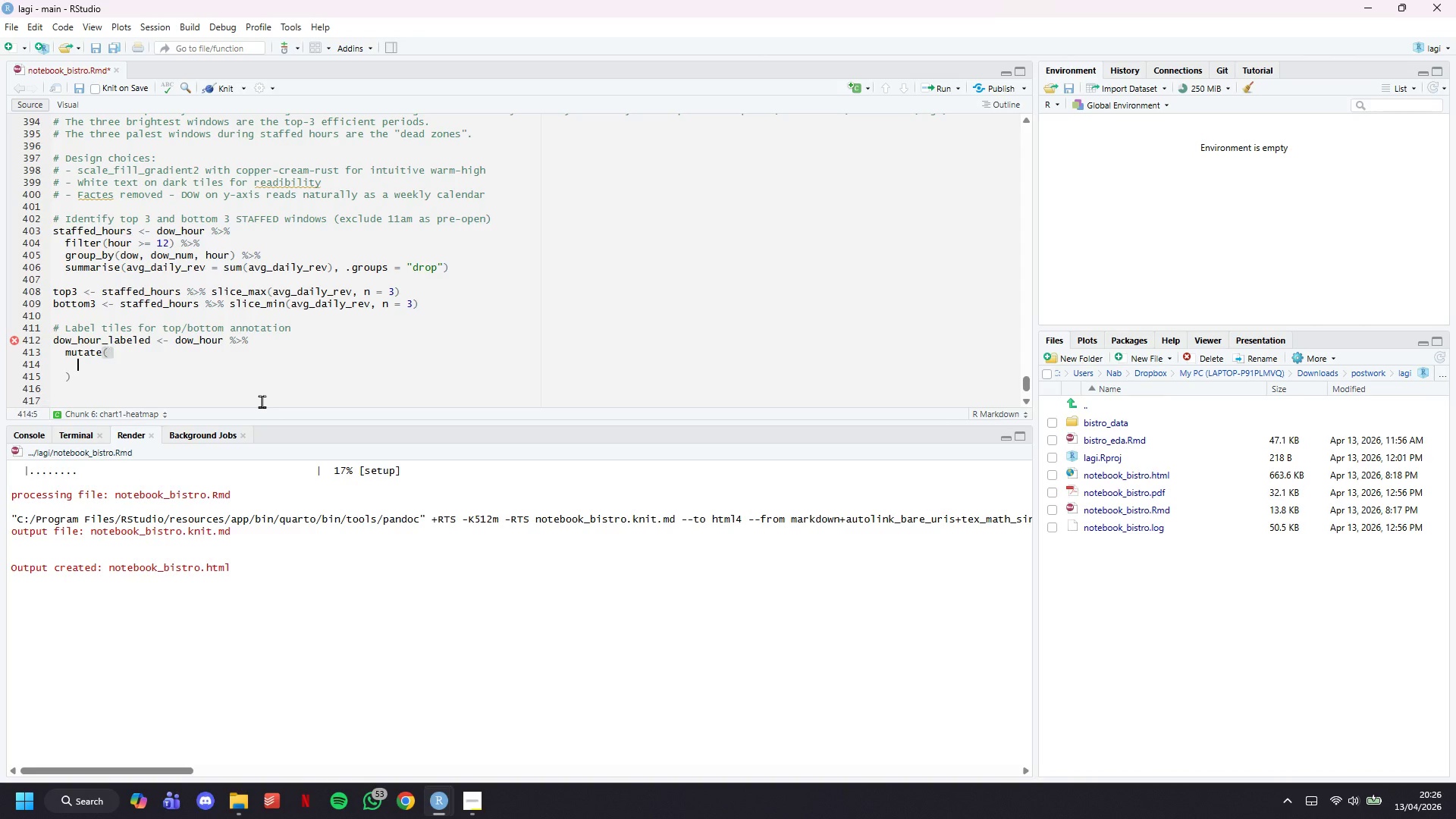 
key(Enter)
 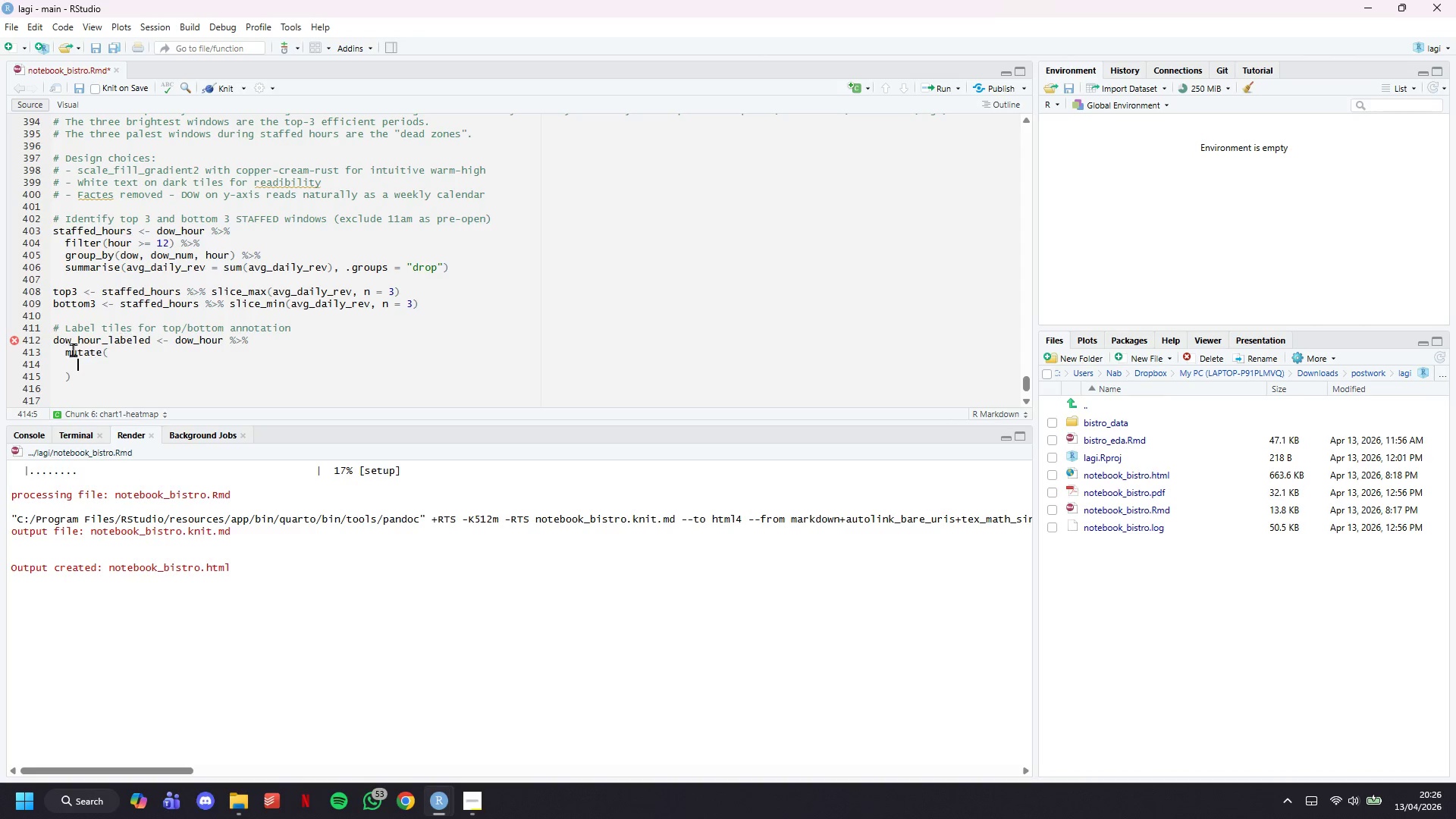 
mouse_move([52, 352])
 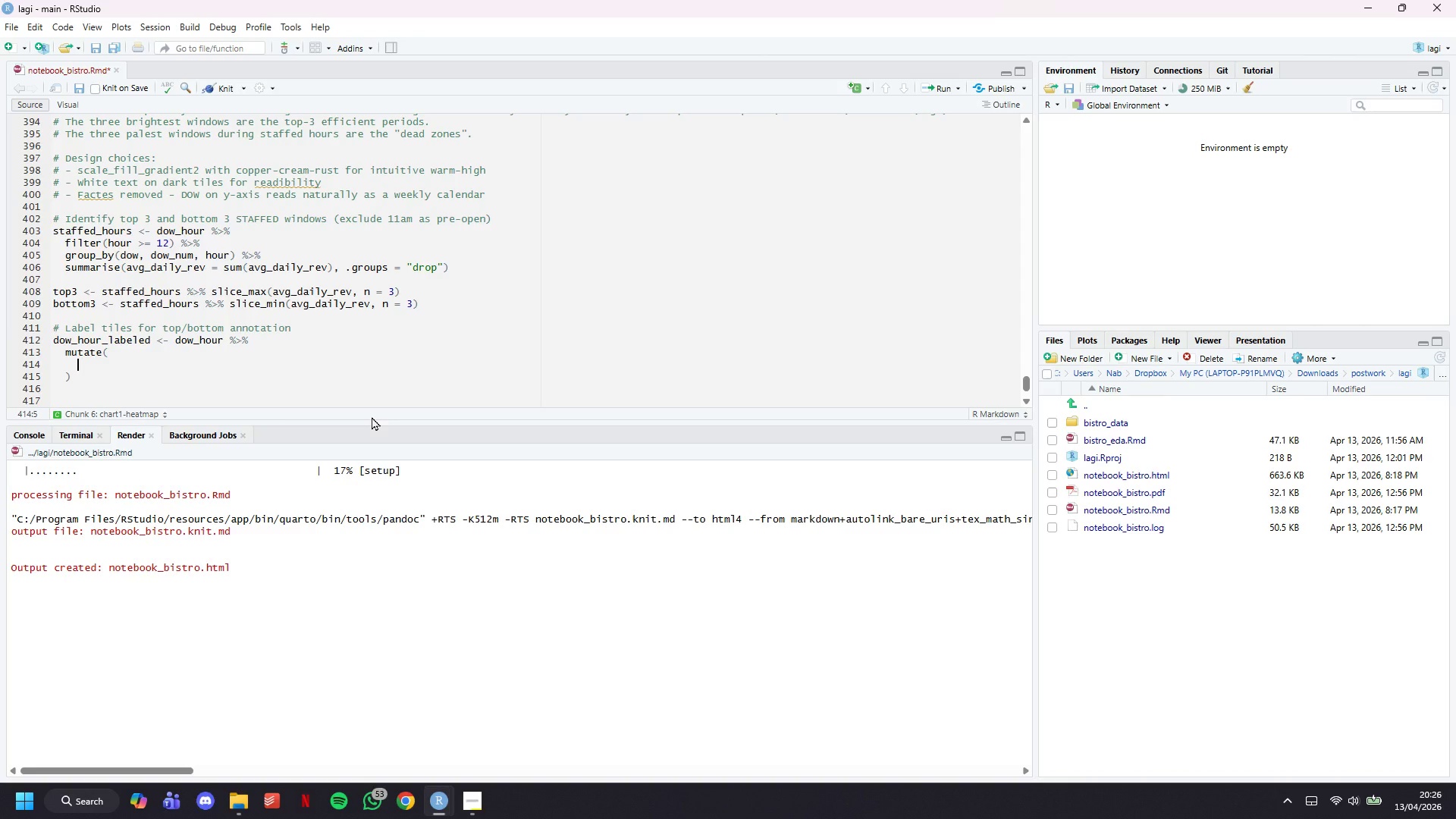 
type(tile)label)
key(Backspace)
key(Backspace)
key(Backspace)
key(Backspace)
key(Backspace)
key(Backspace)
type(_label = )
 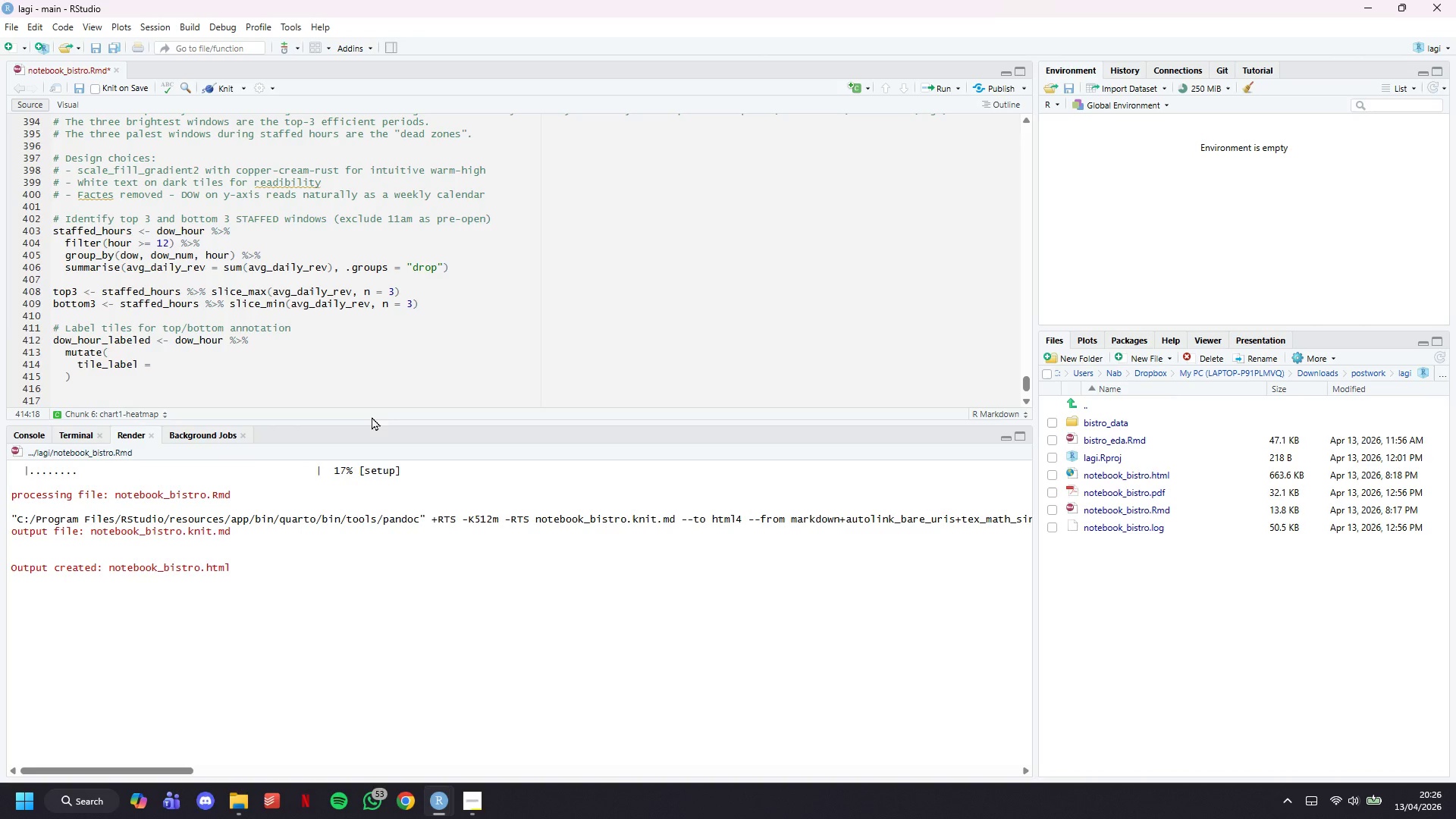 
wait(7.8)
 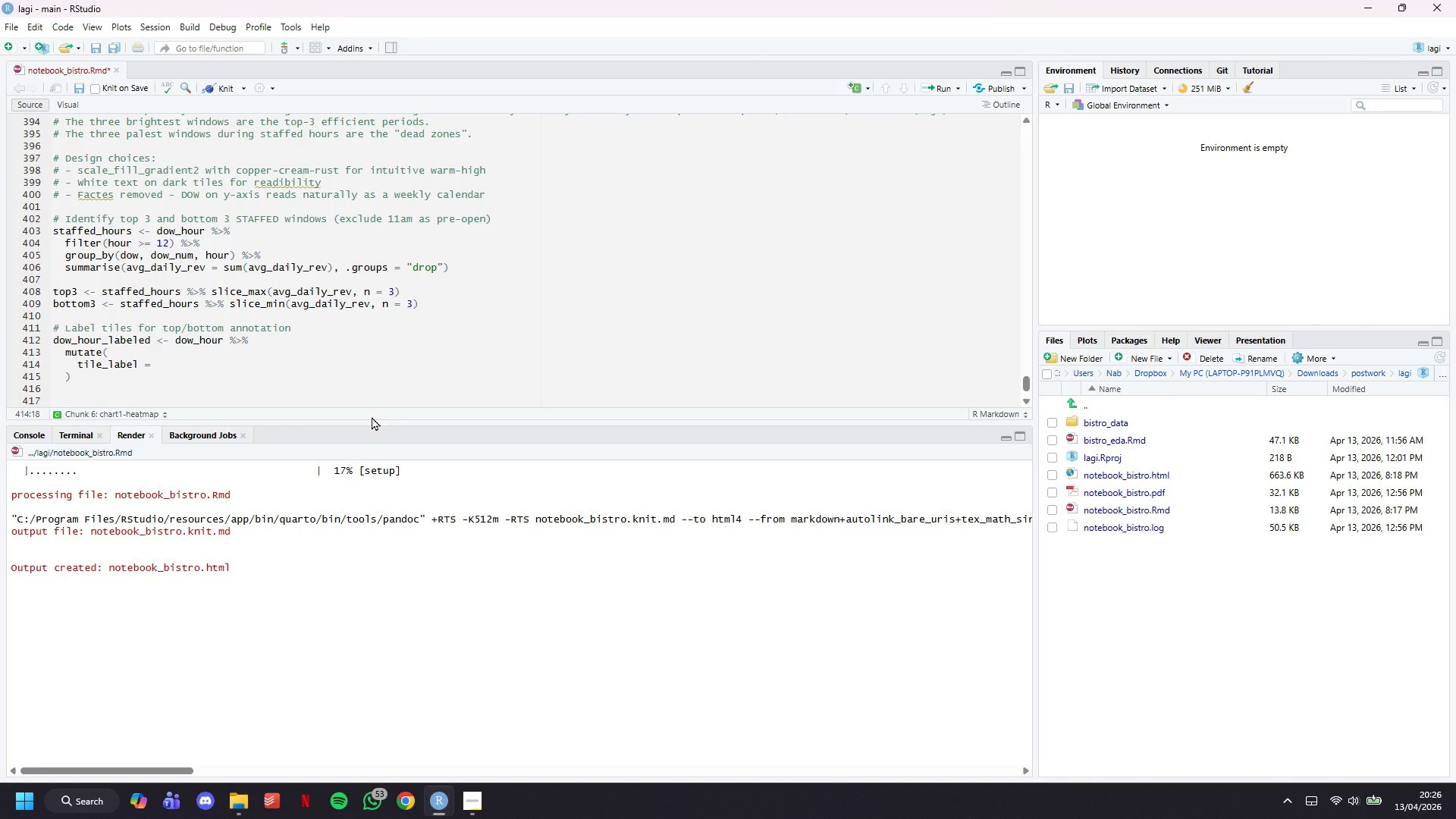 
type(case-when()
 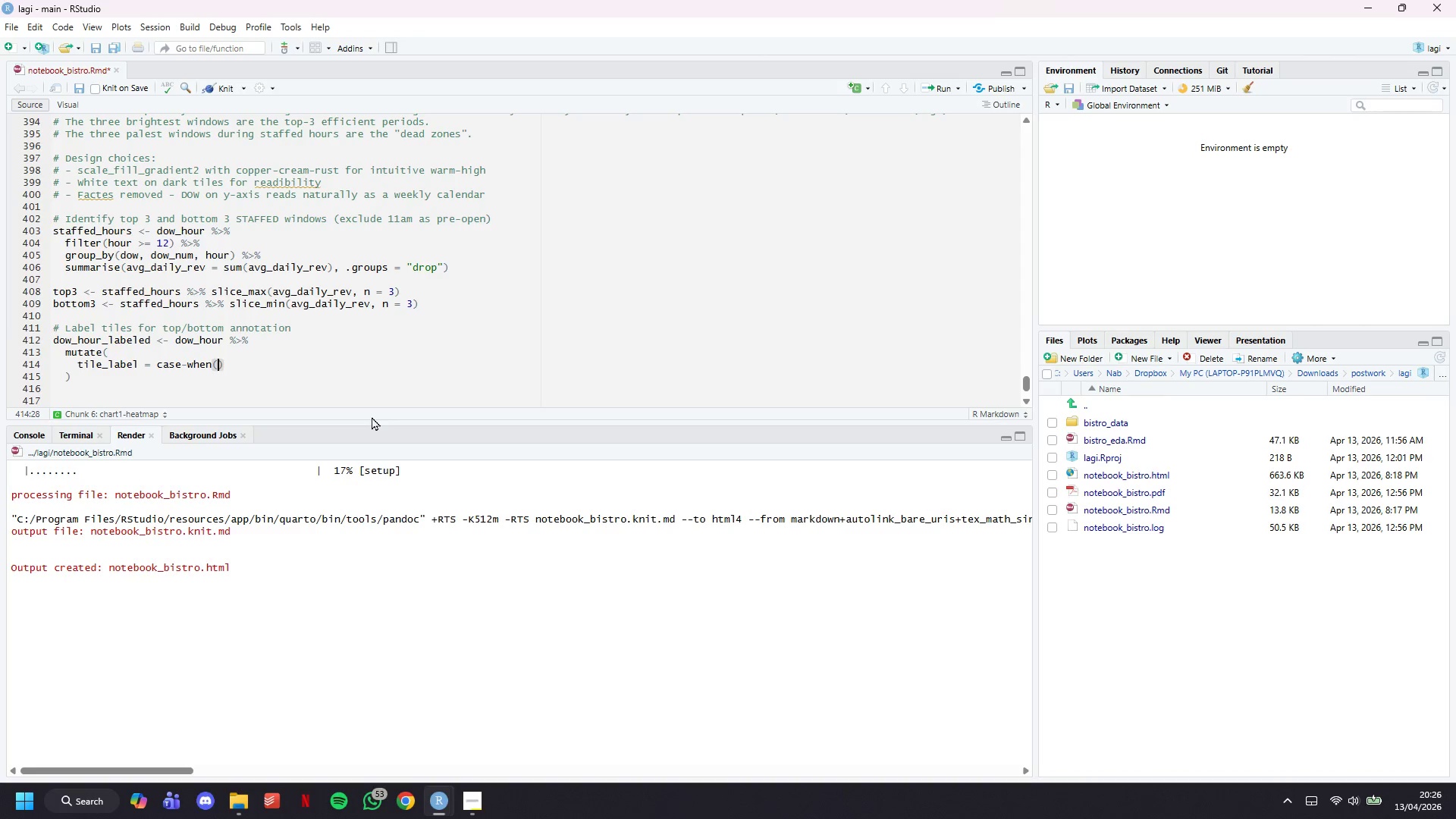 
key(Enter)
 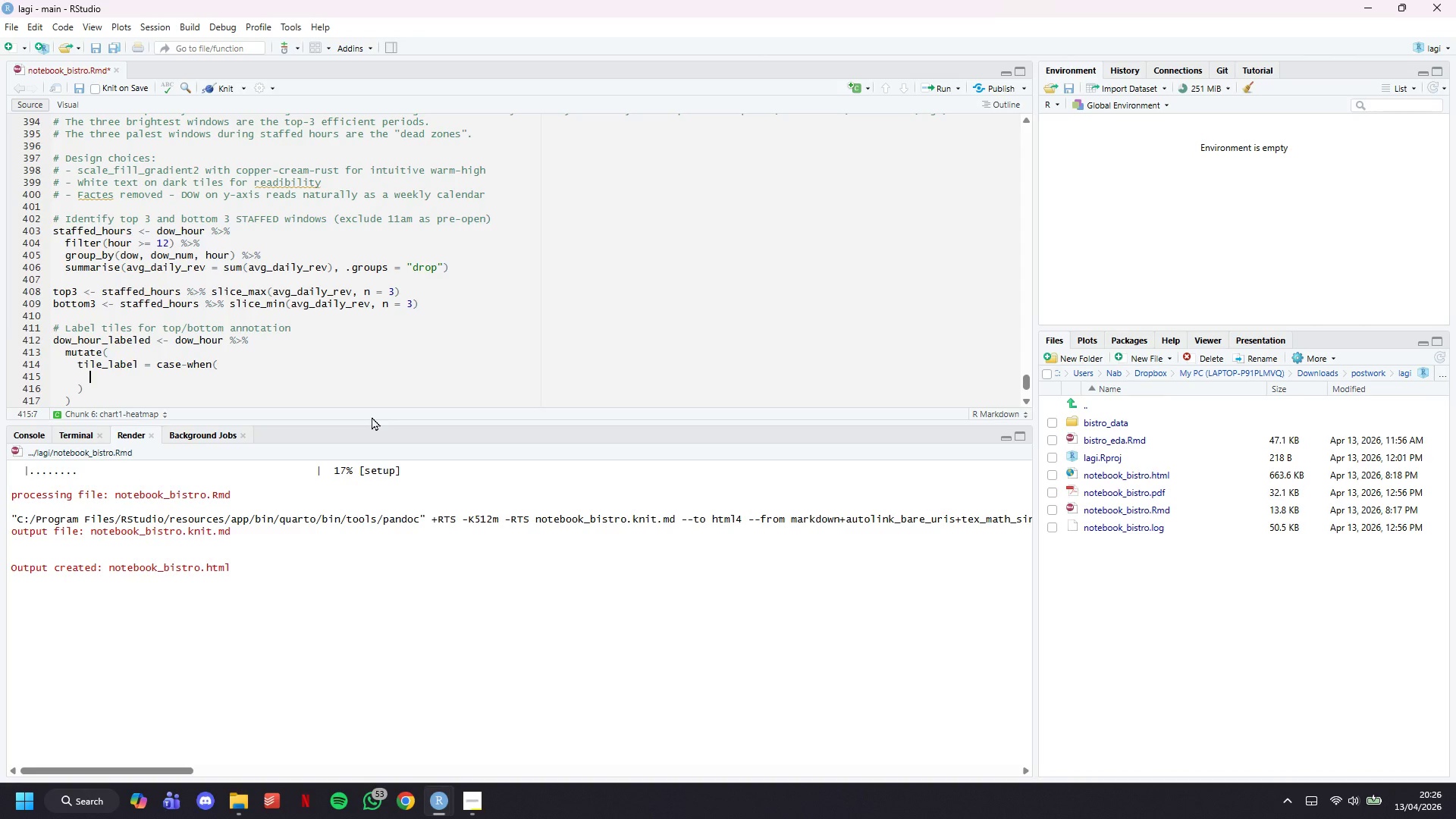 
key(ArrowLeft)
 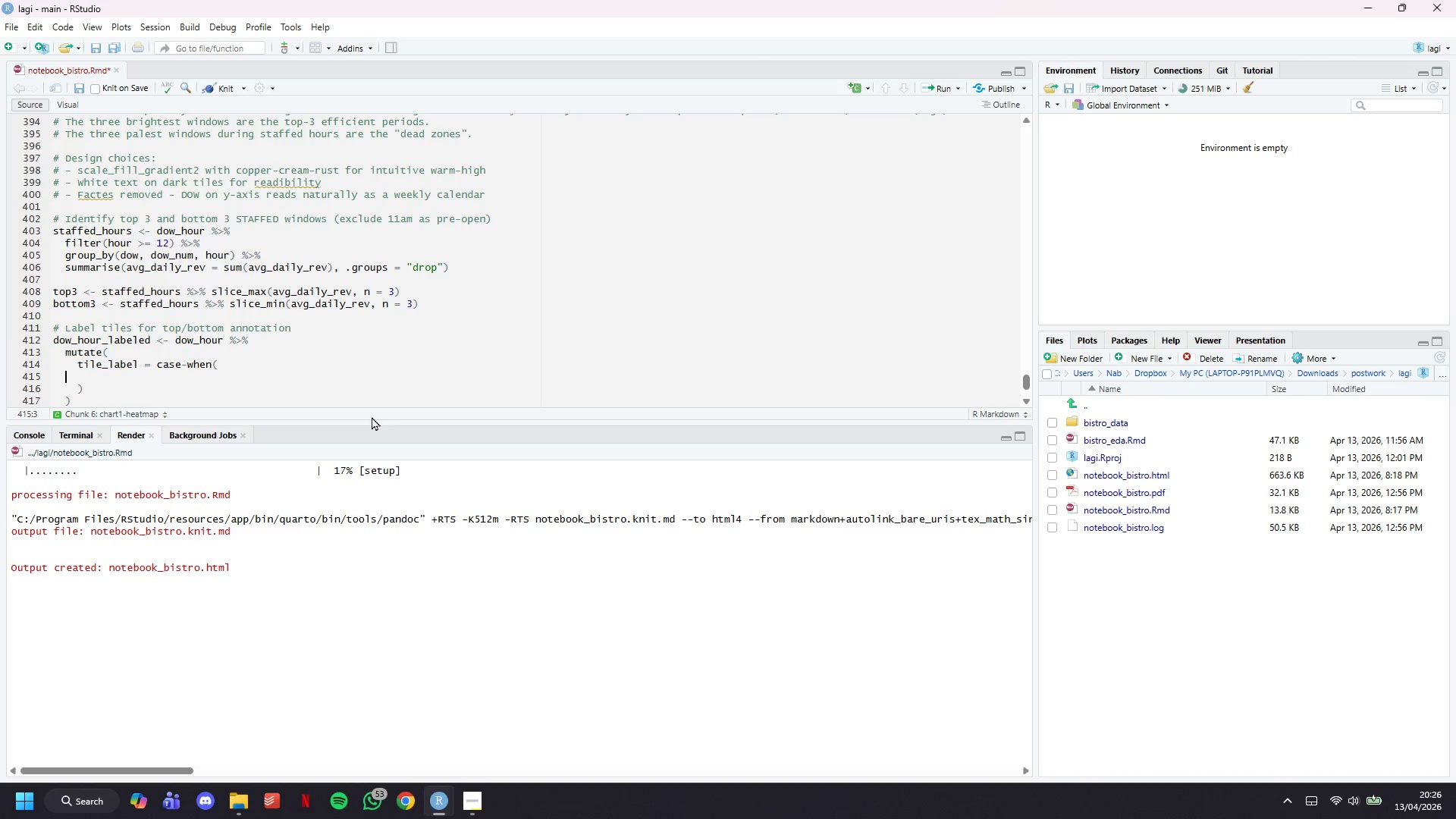 
key(ArrowLeft)
 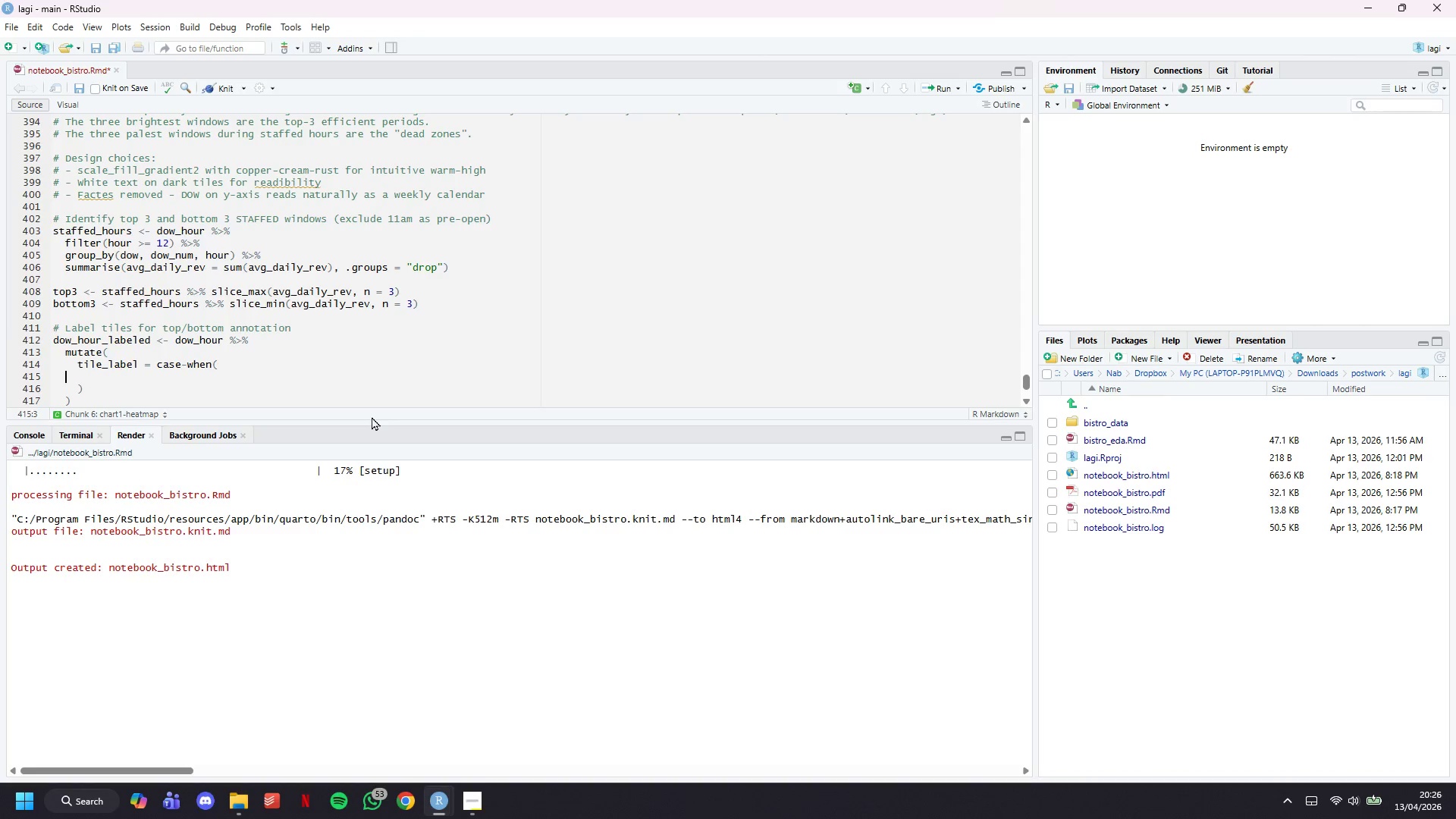 
key(ArrowLeft)
 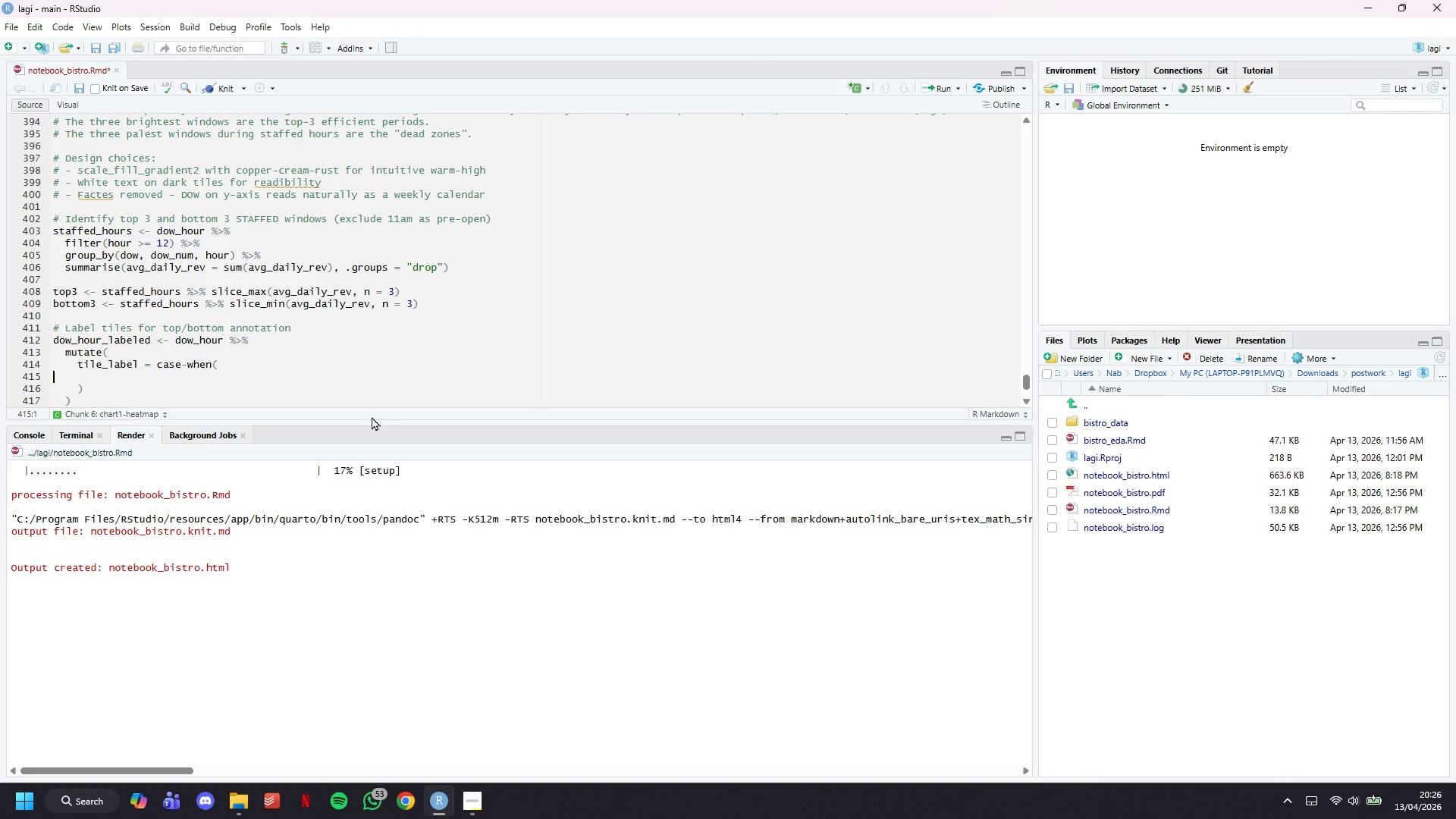 
key(ArrowLeft)
 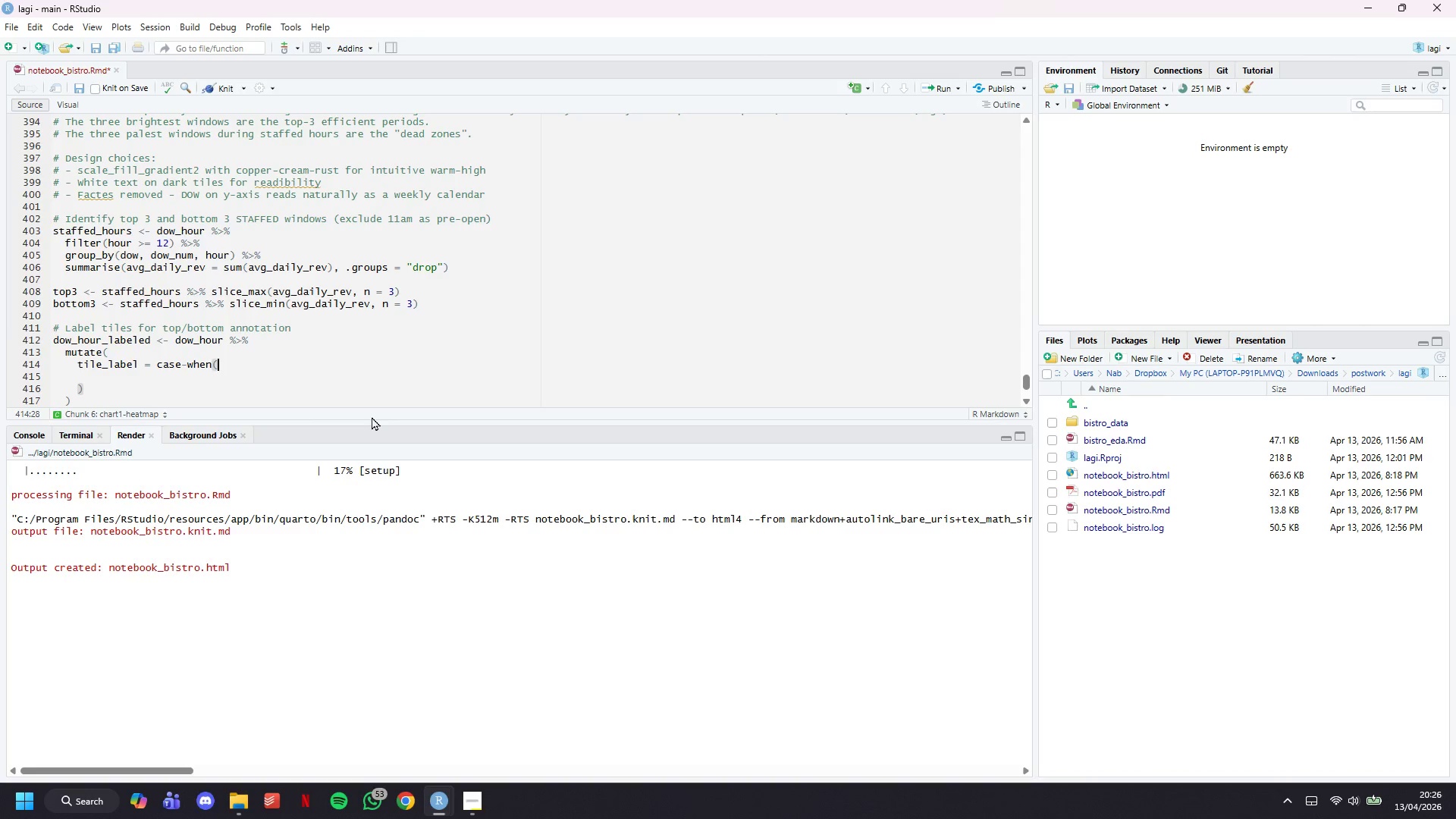 
key(ArrowLeft)
 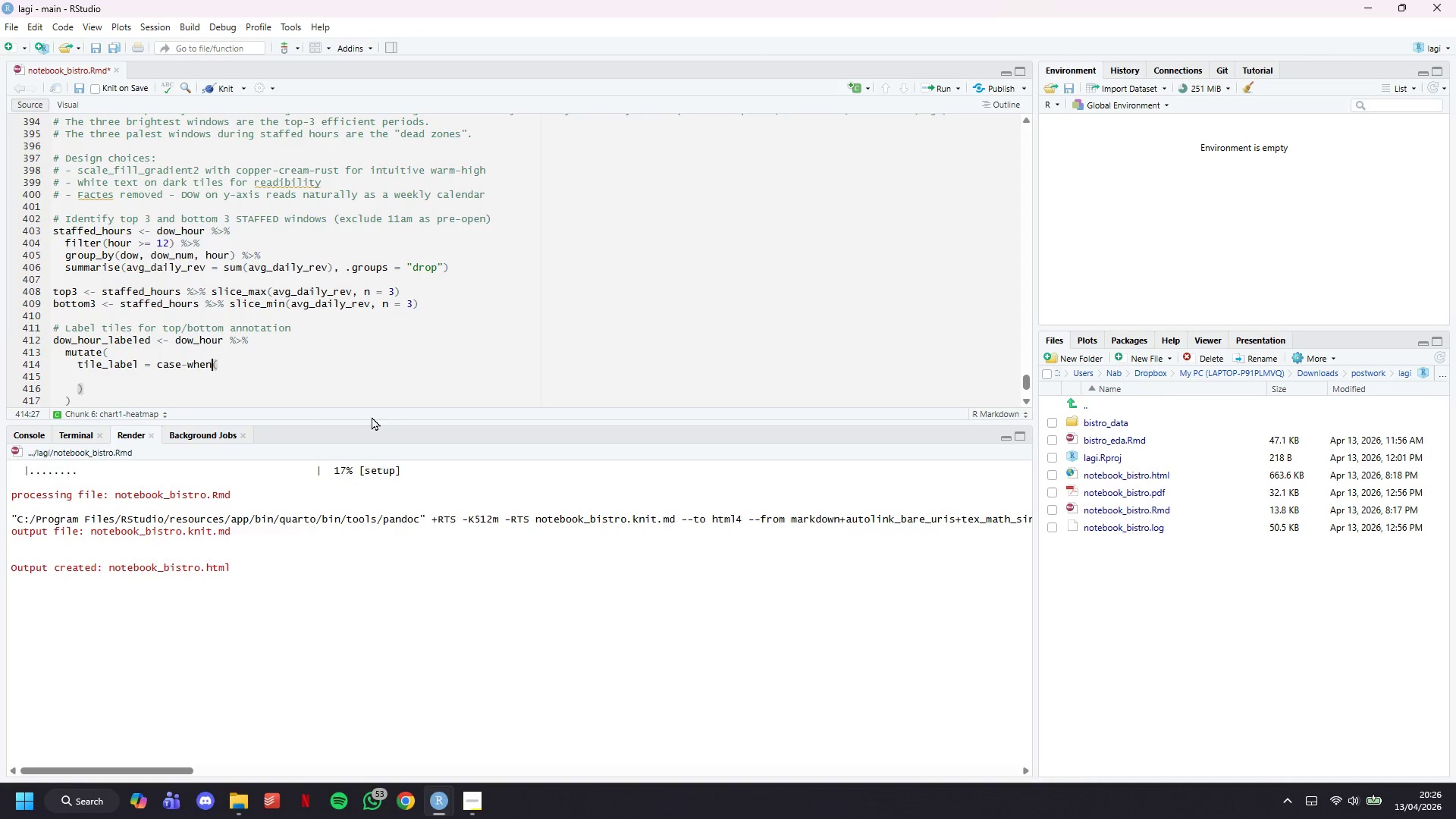 
key(ArrowLeft)
 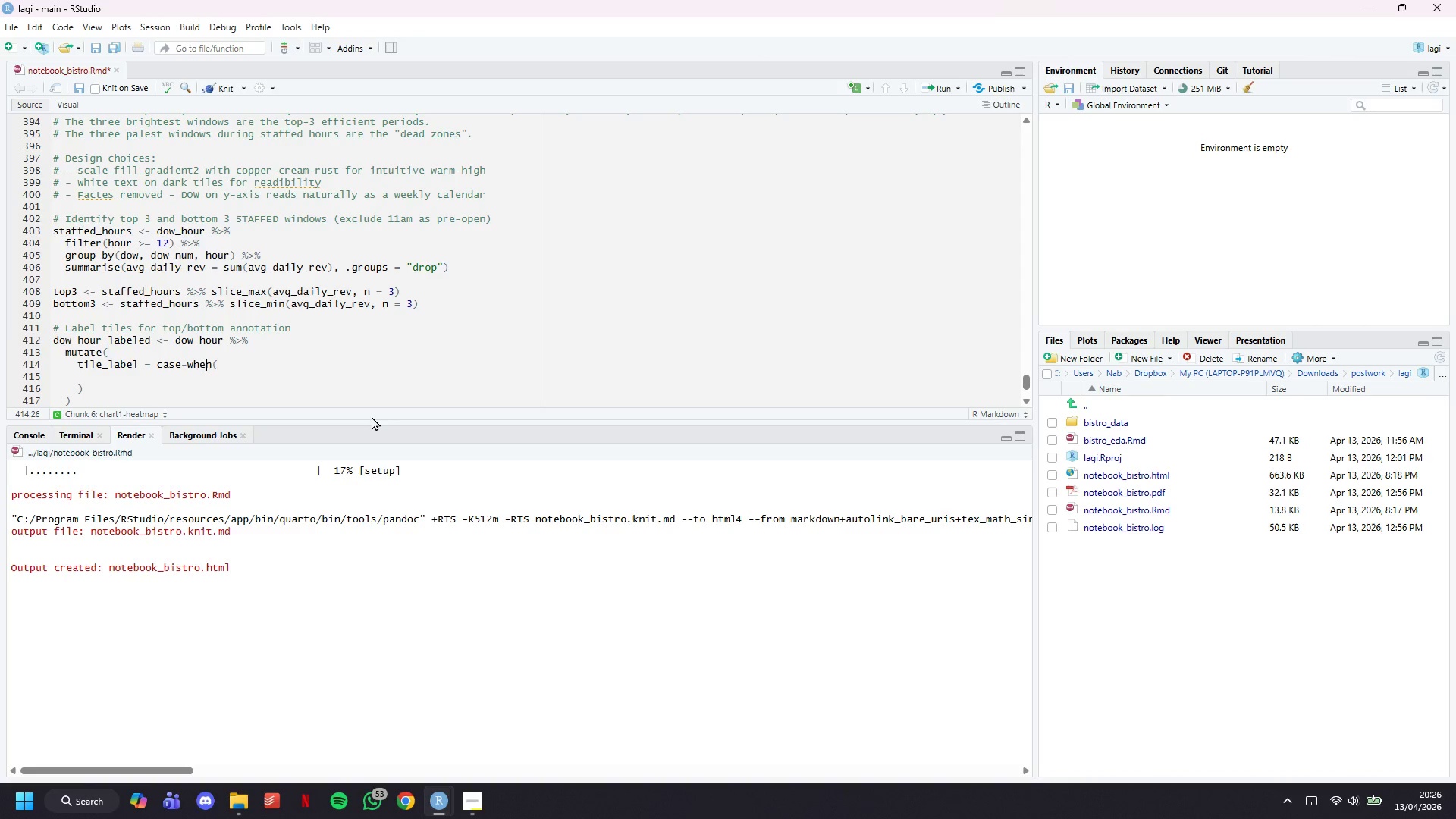 
key(ArrowLeft)
 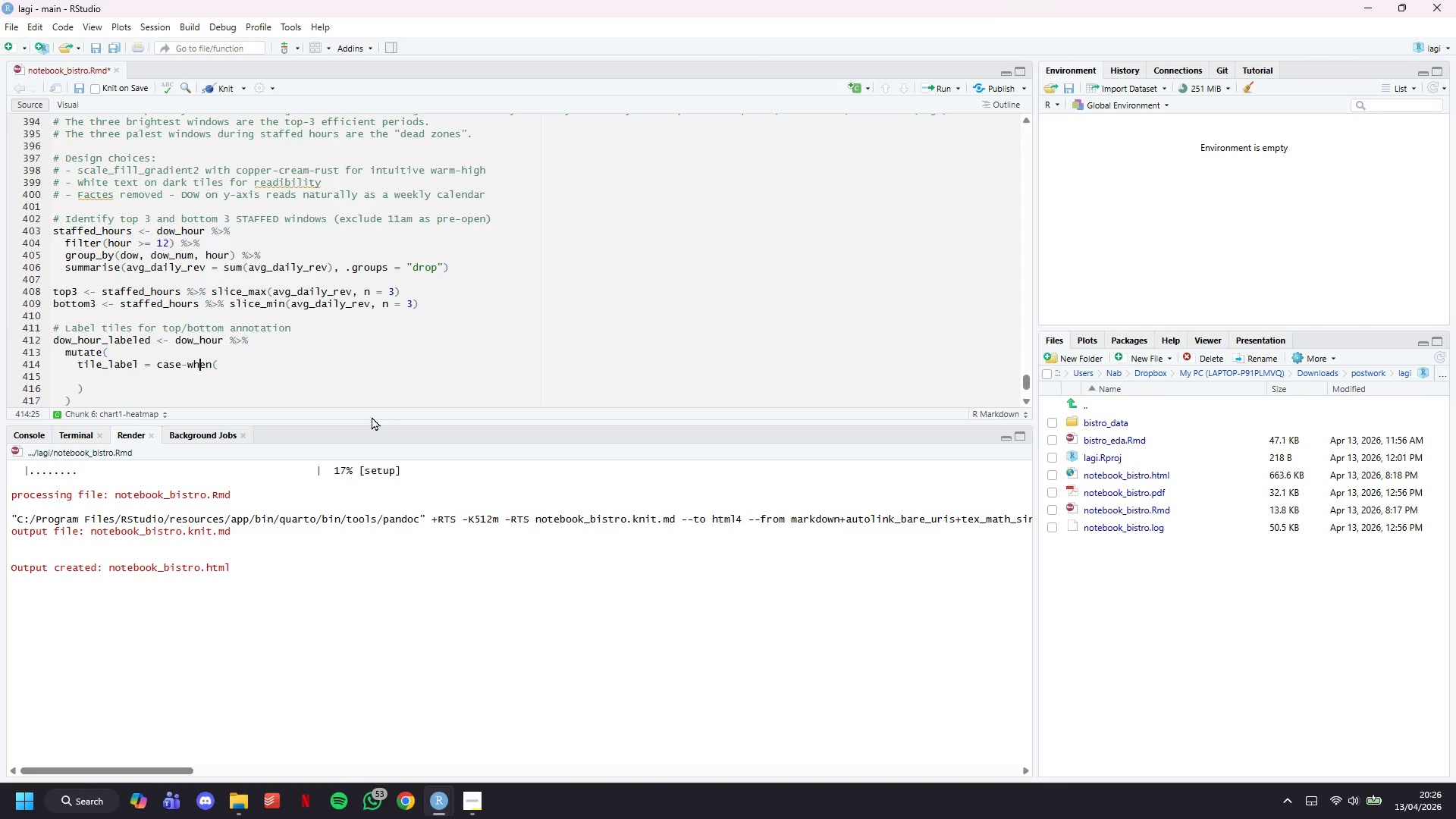 
key(ArrowLeft)
 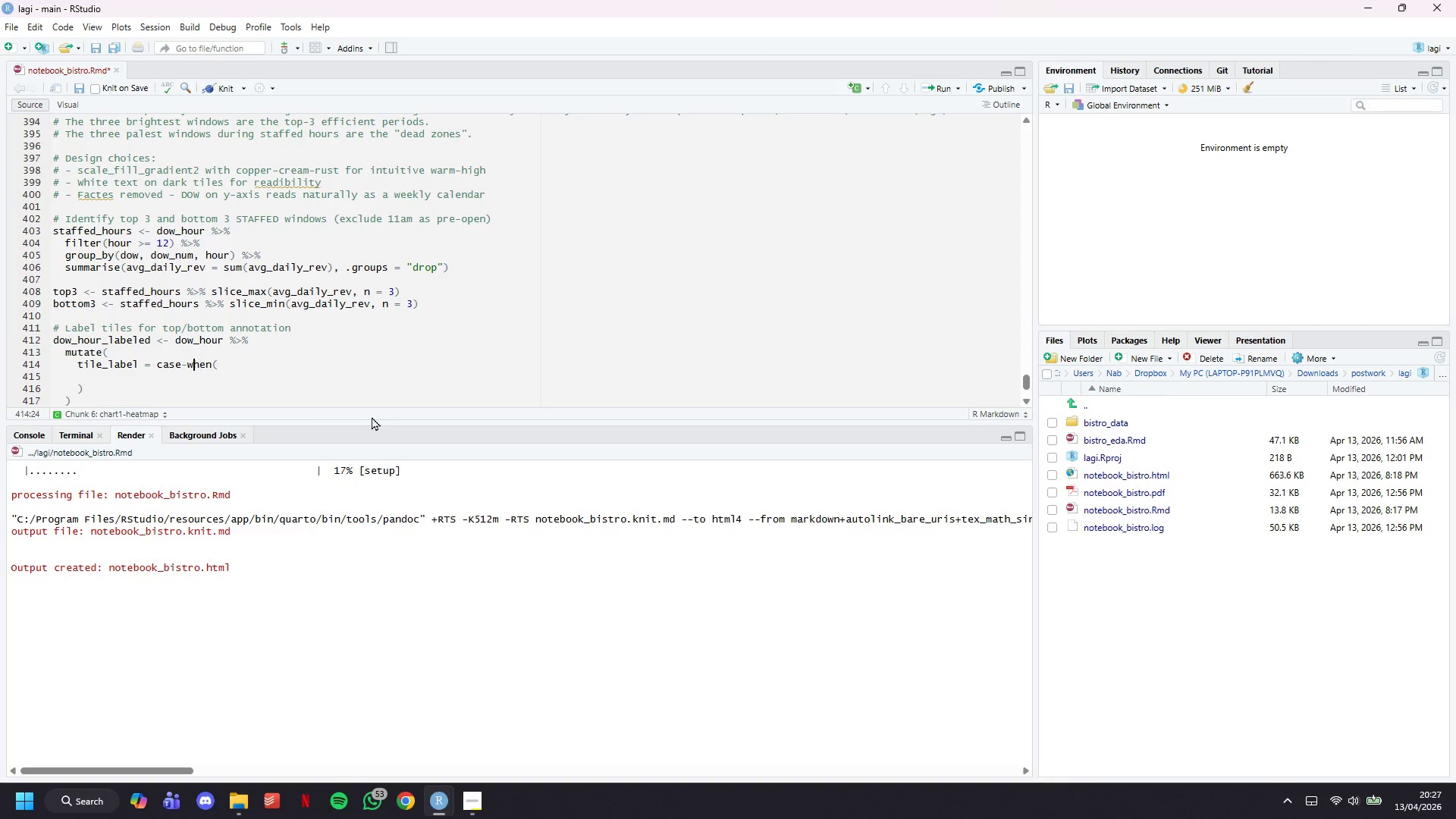 
key(ArrowLeft)
 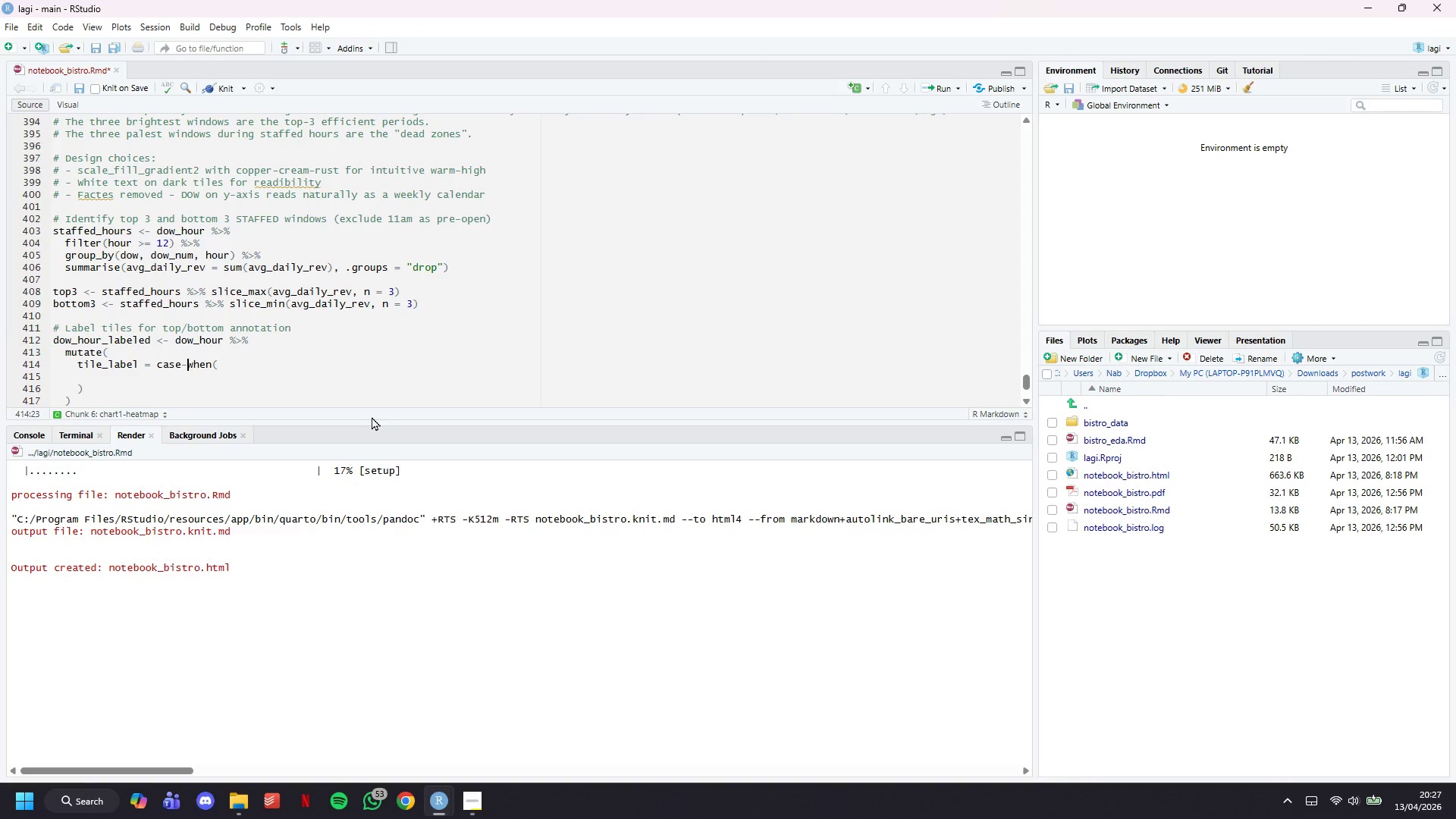 
key(Backspace)
 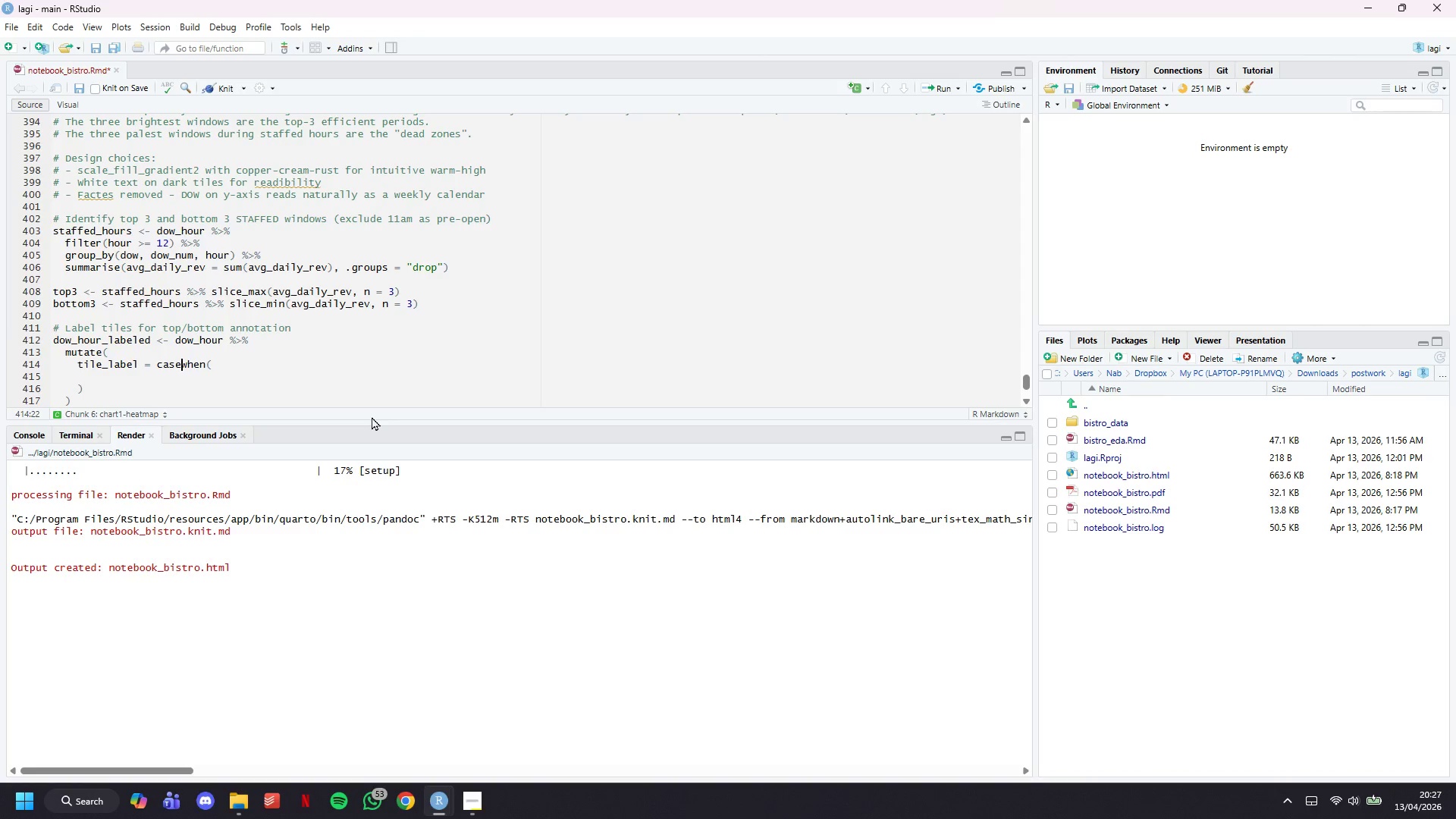 
key(Shift+ShiftLeft)
 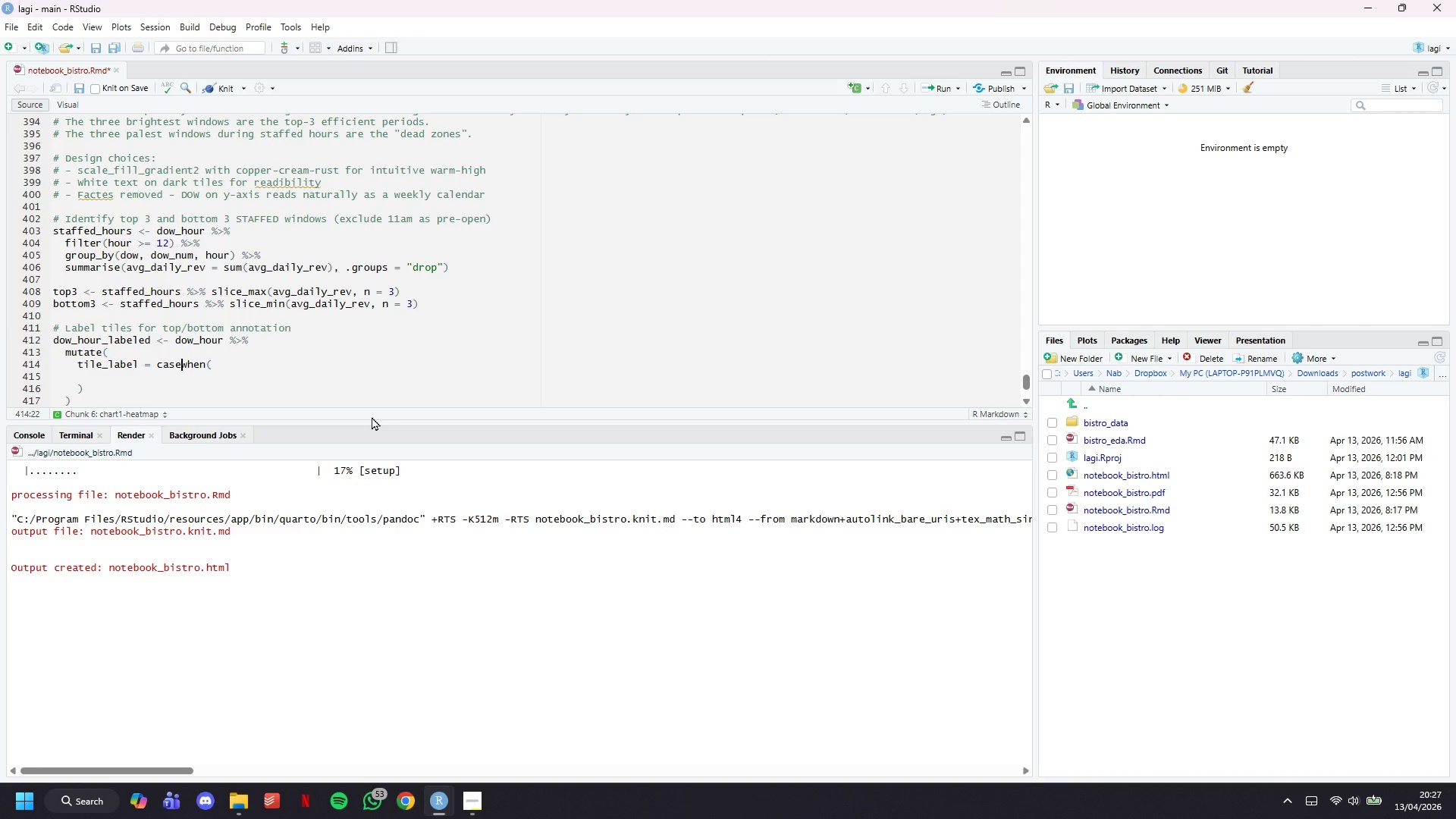 
key(Shift+Minus)
 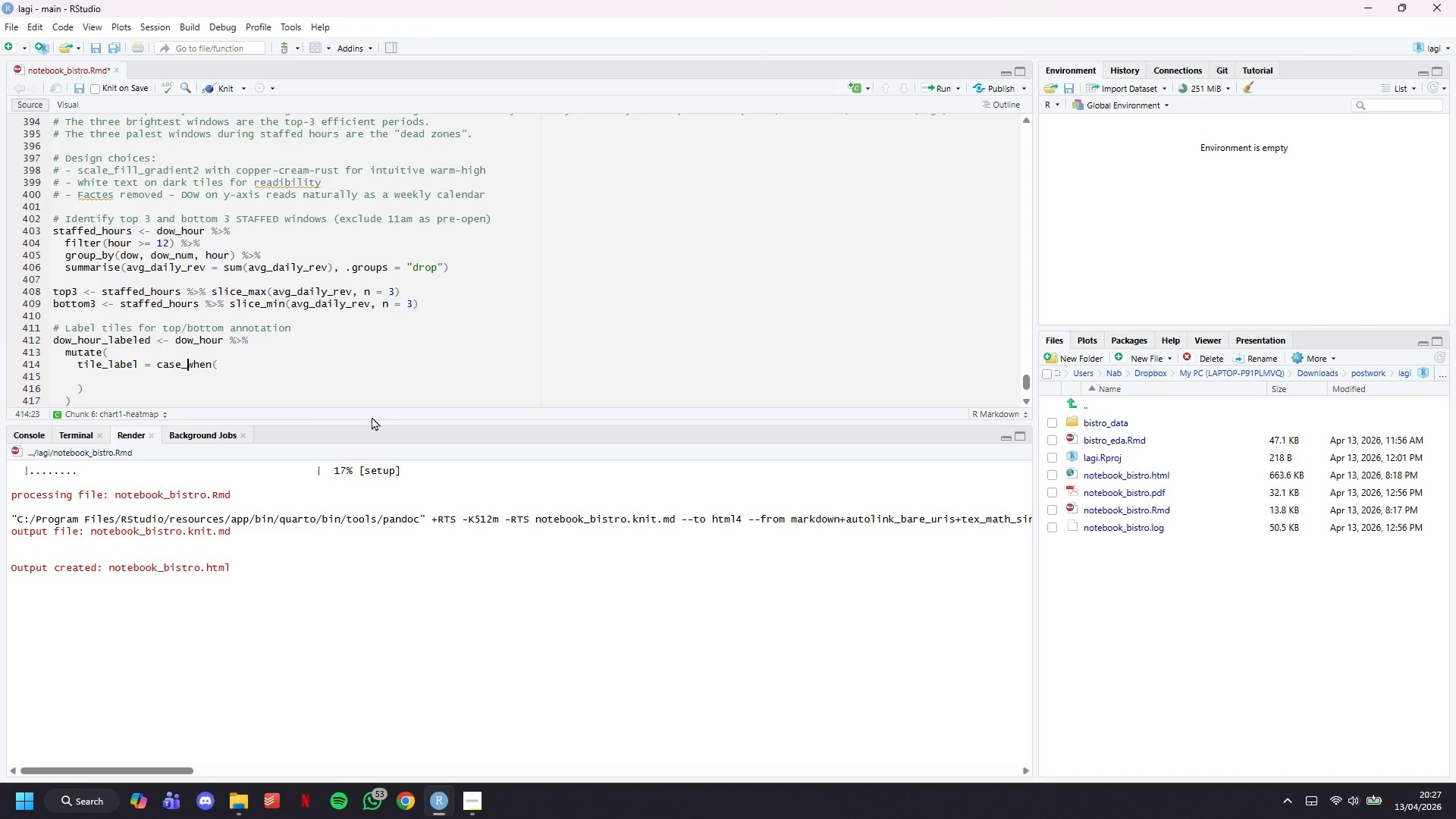 
key(ArrowDown)
 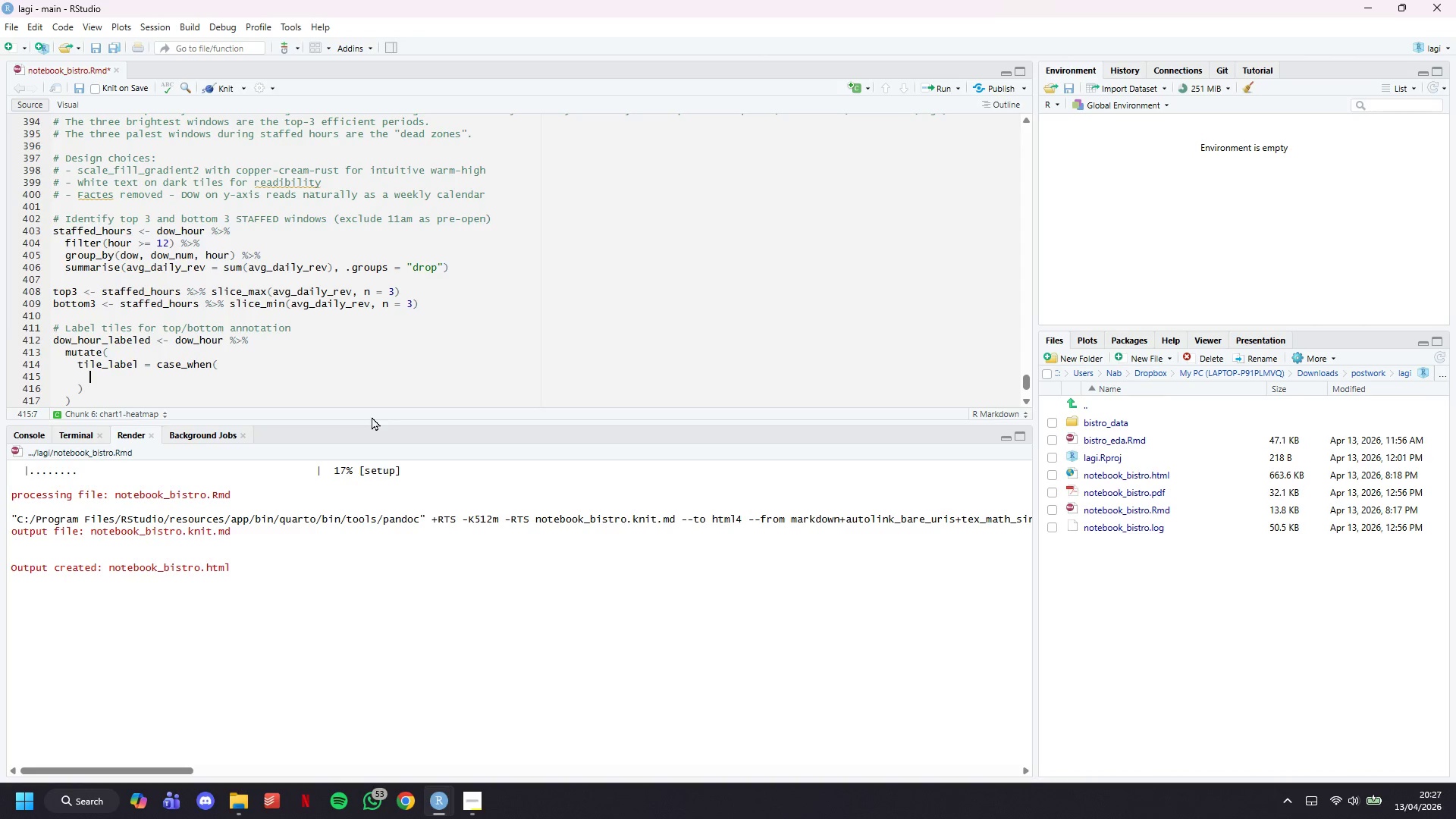 
key(ArrowDown)
 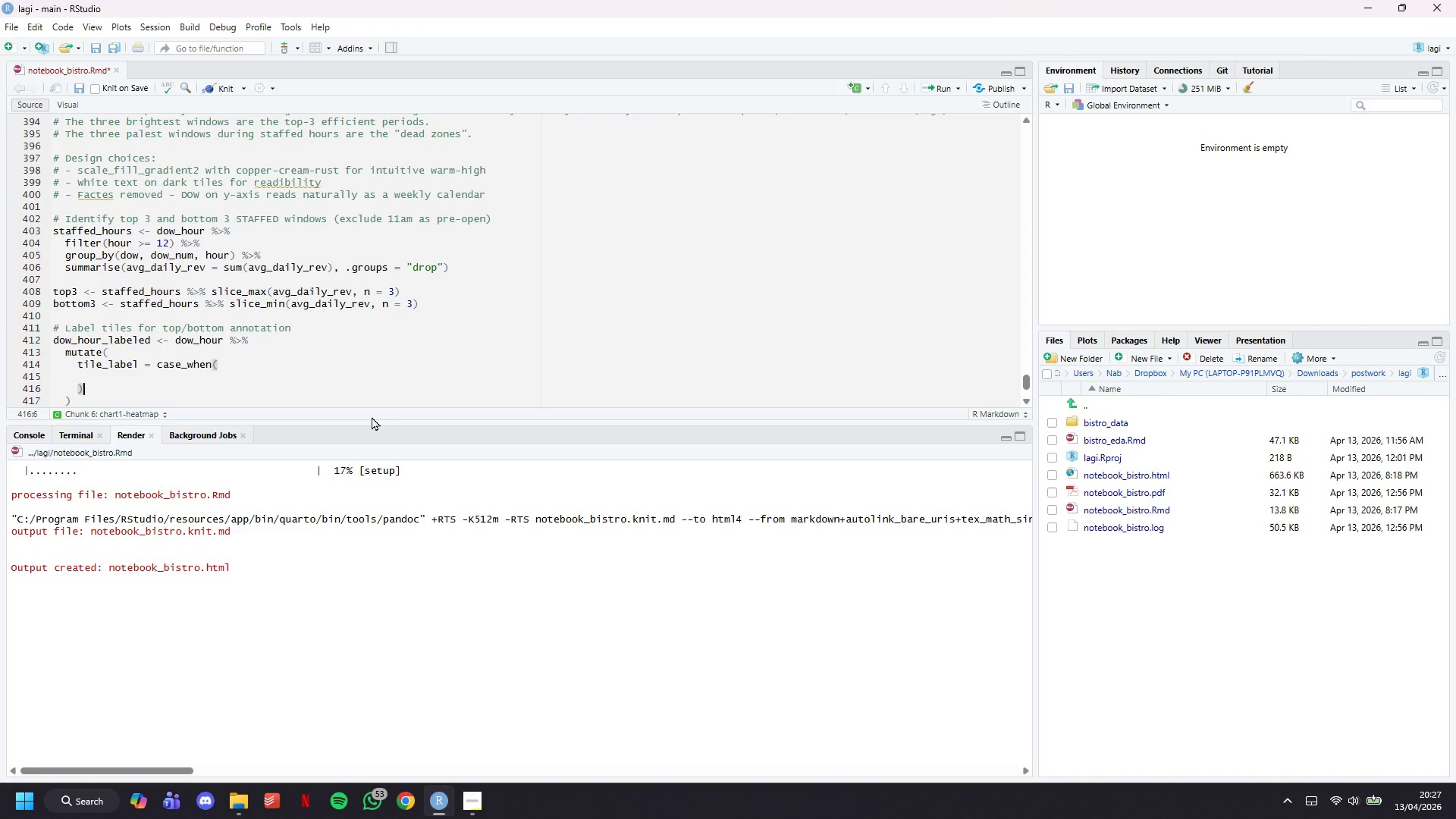 
key(ArrowUp)
 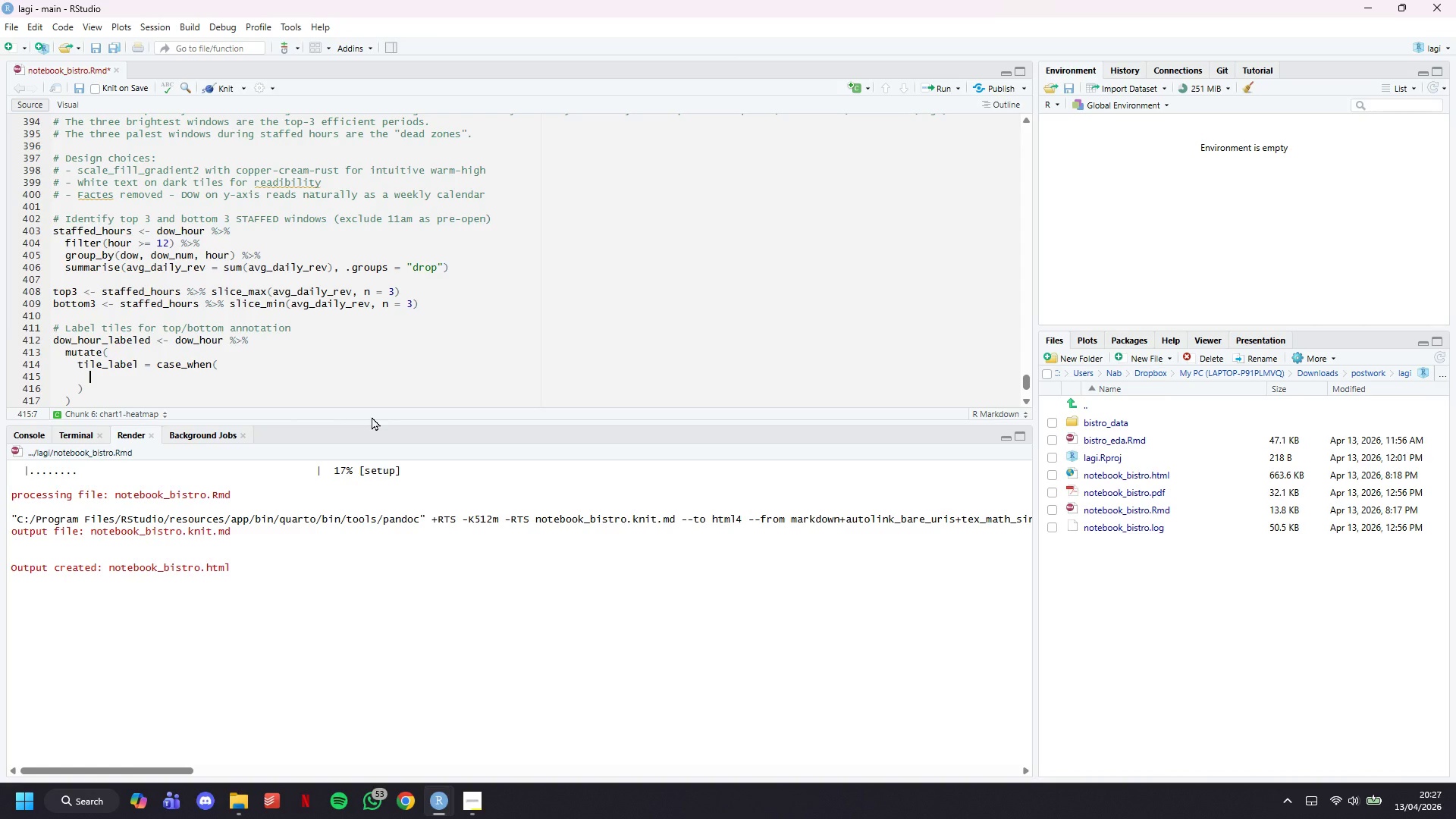 
type(paste(dow, hour)
 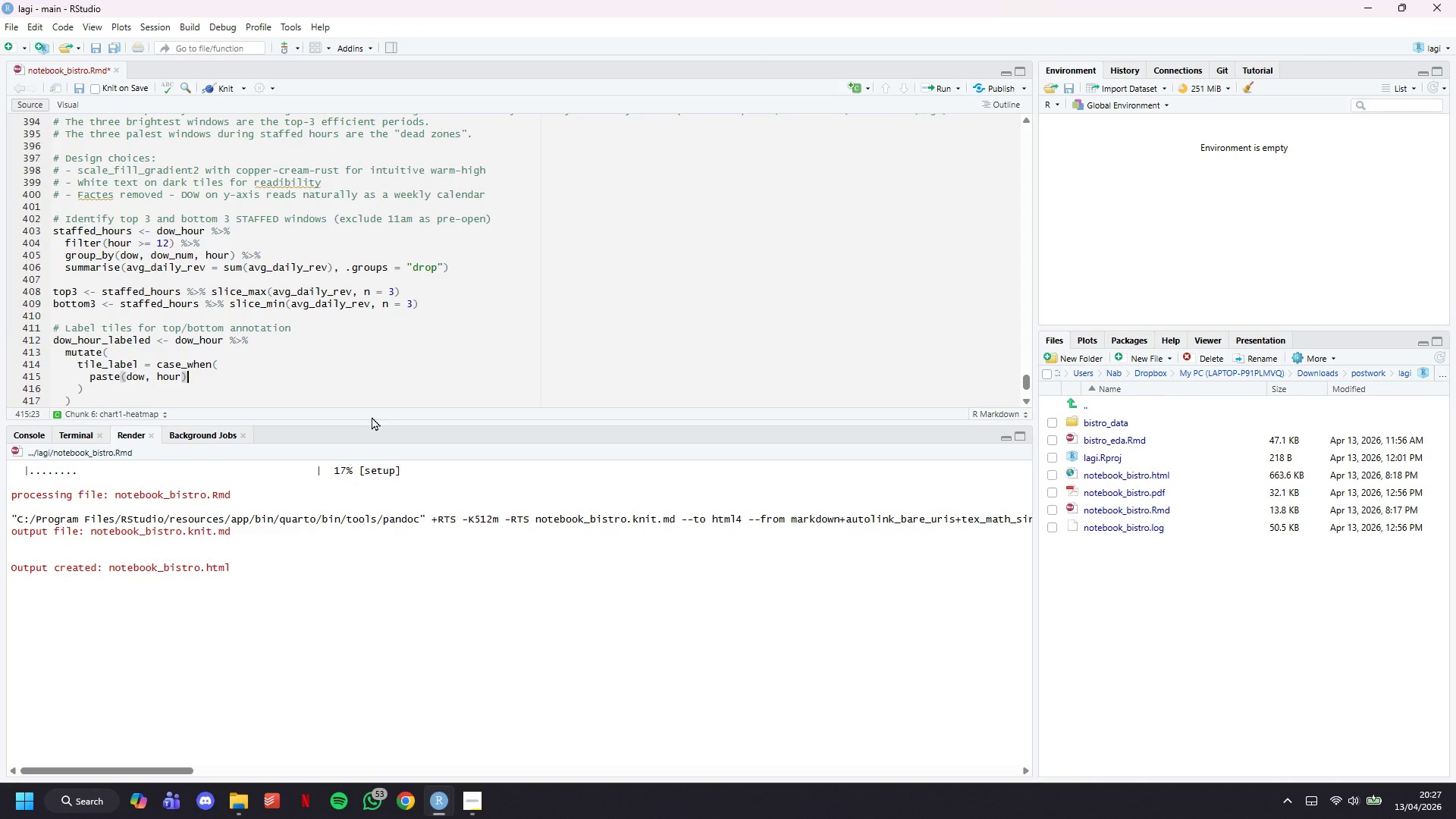 
 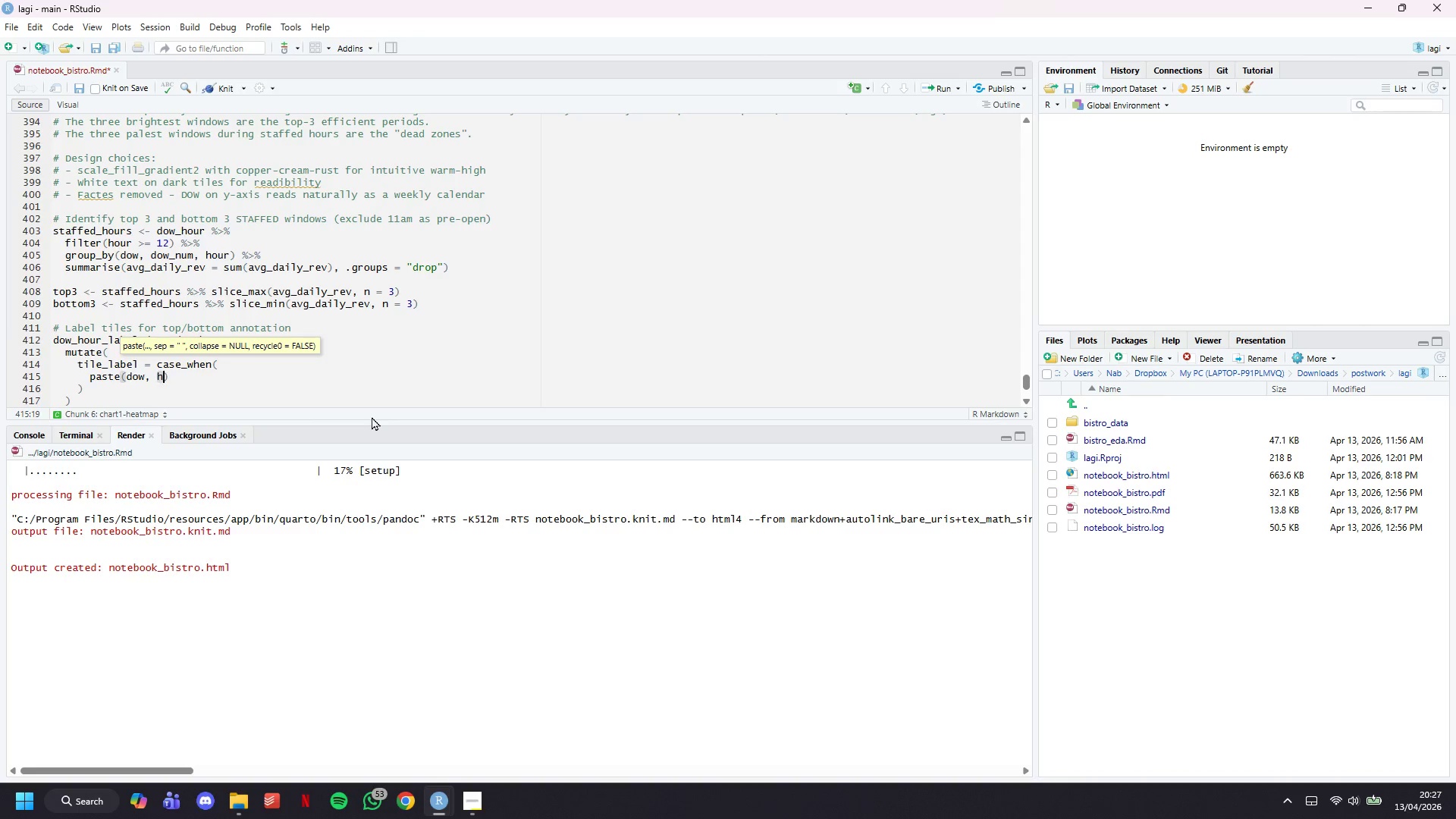 
key(ArrowRight)
 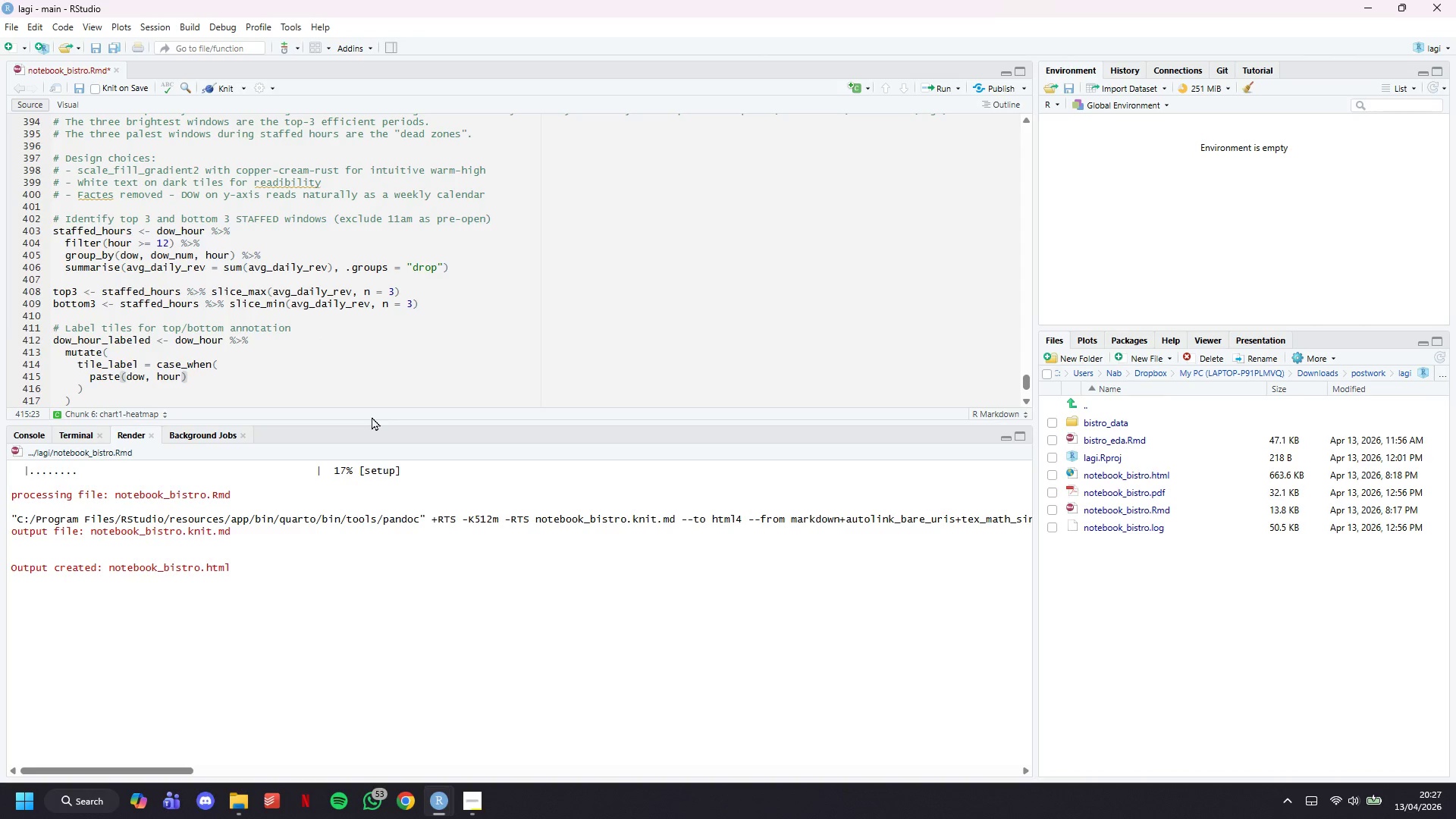 
type( %in% paste(top3$dow, tp)
key(Backspace)
type(op3$hour)
 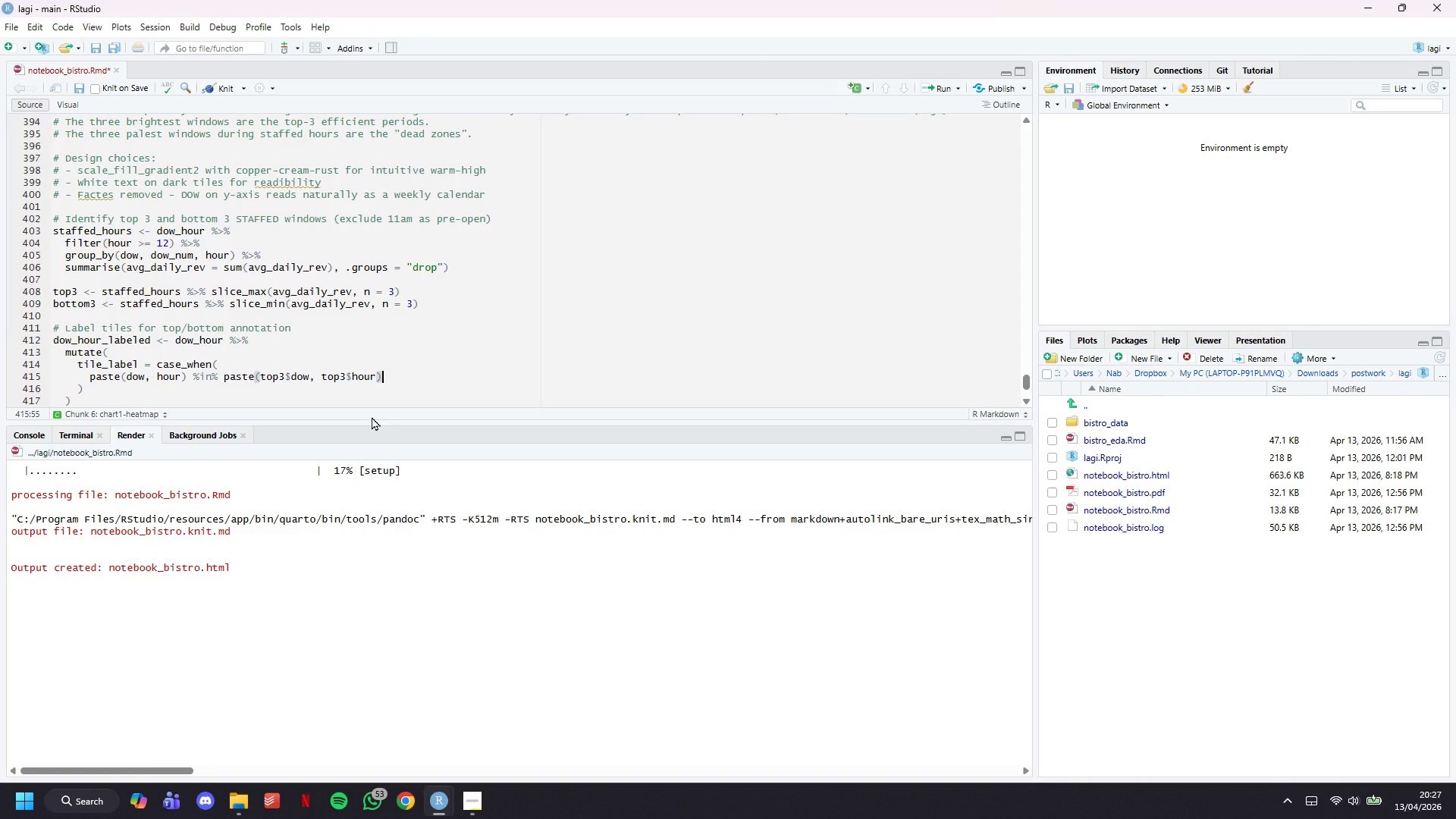 
 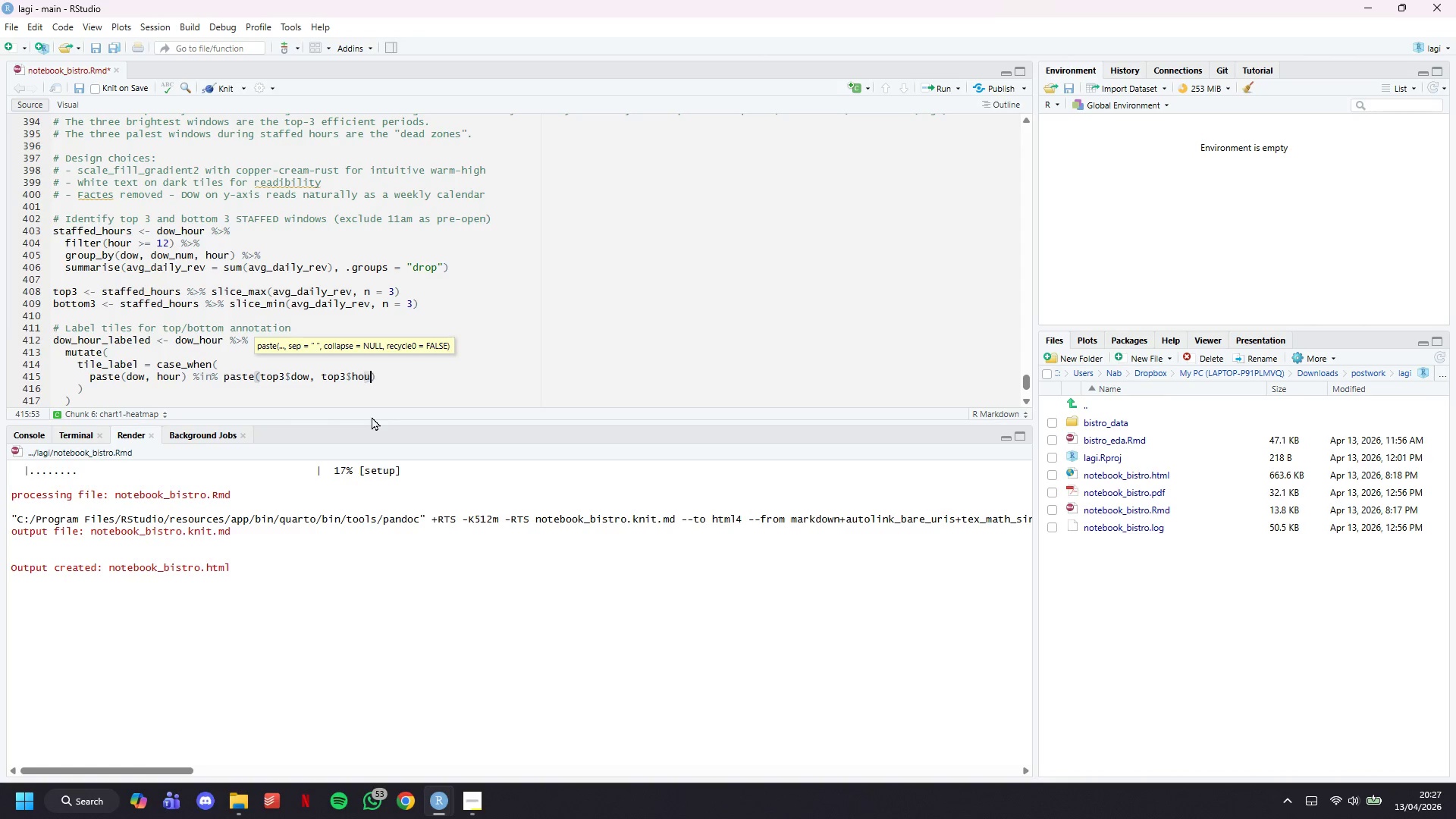 
key(ArrowRight)
 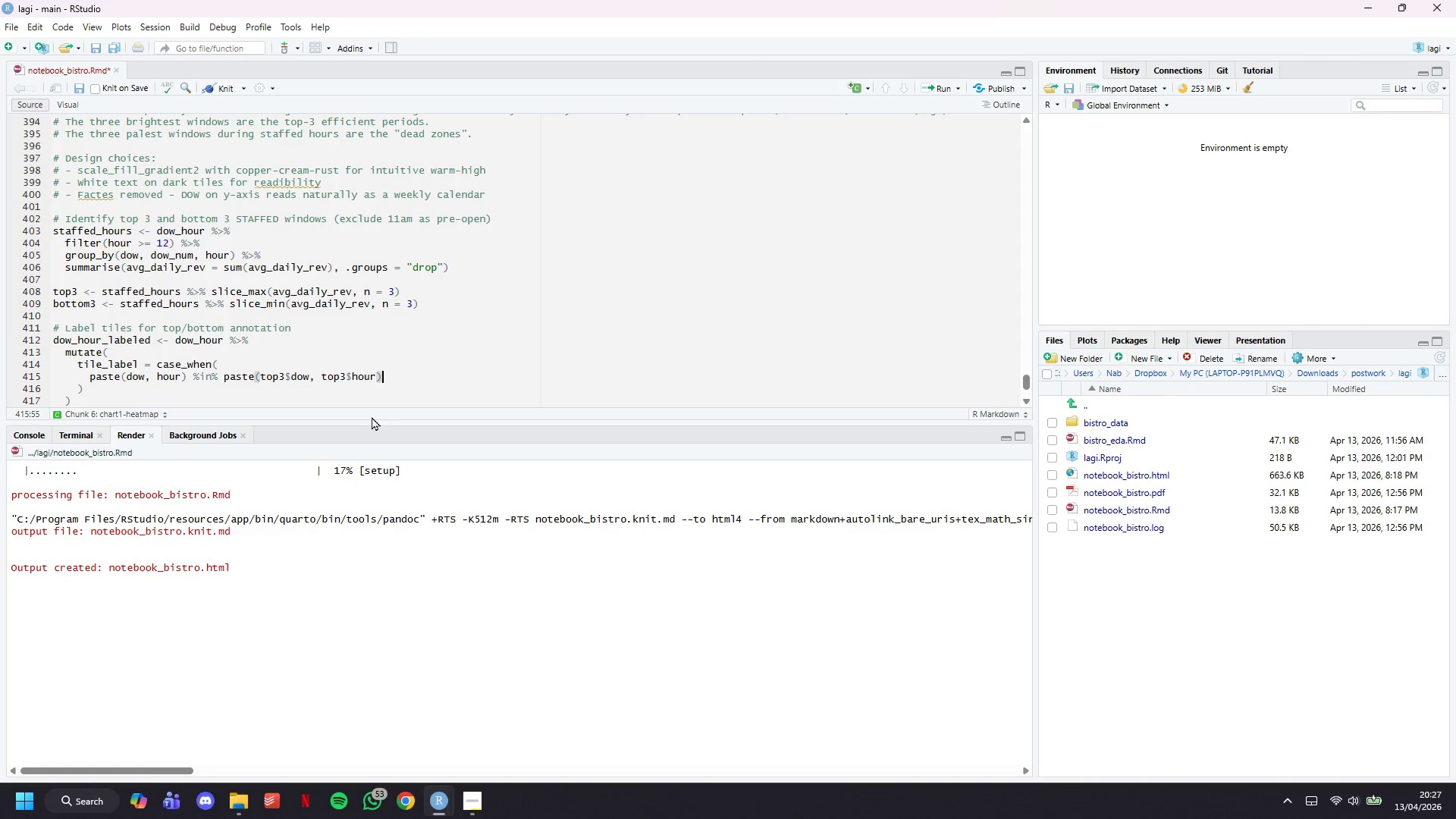 
key(Space)
 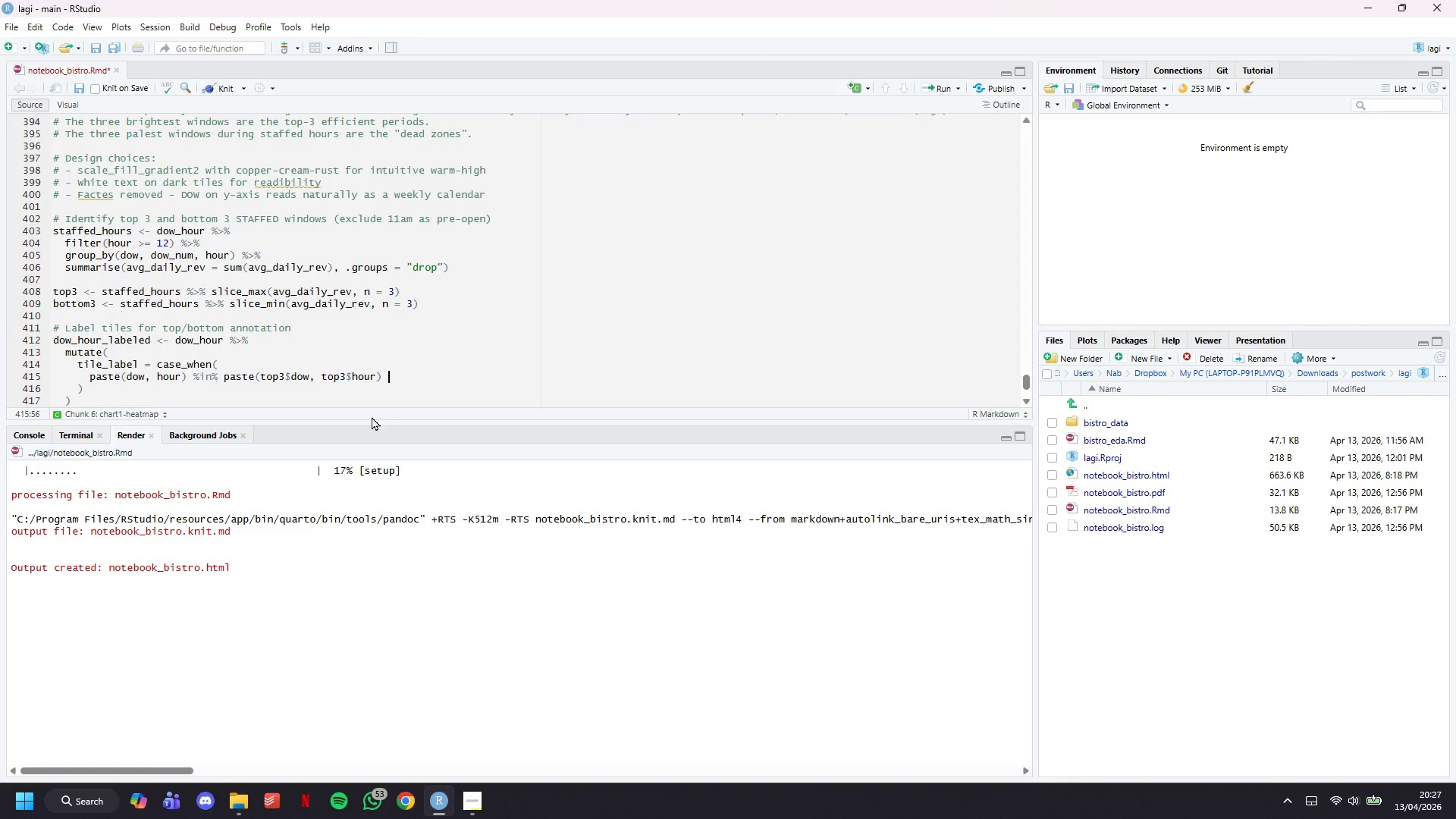 
key(Shift+Backquote)
 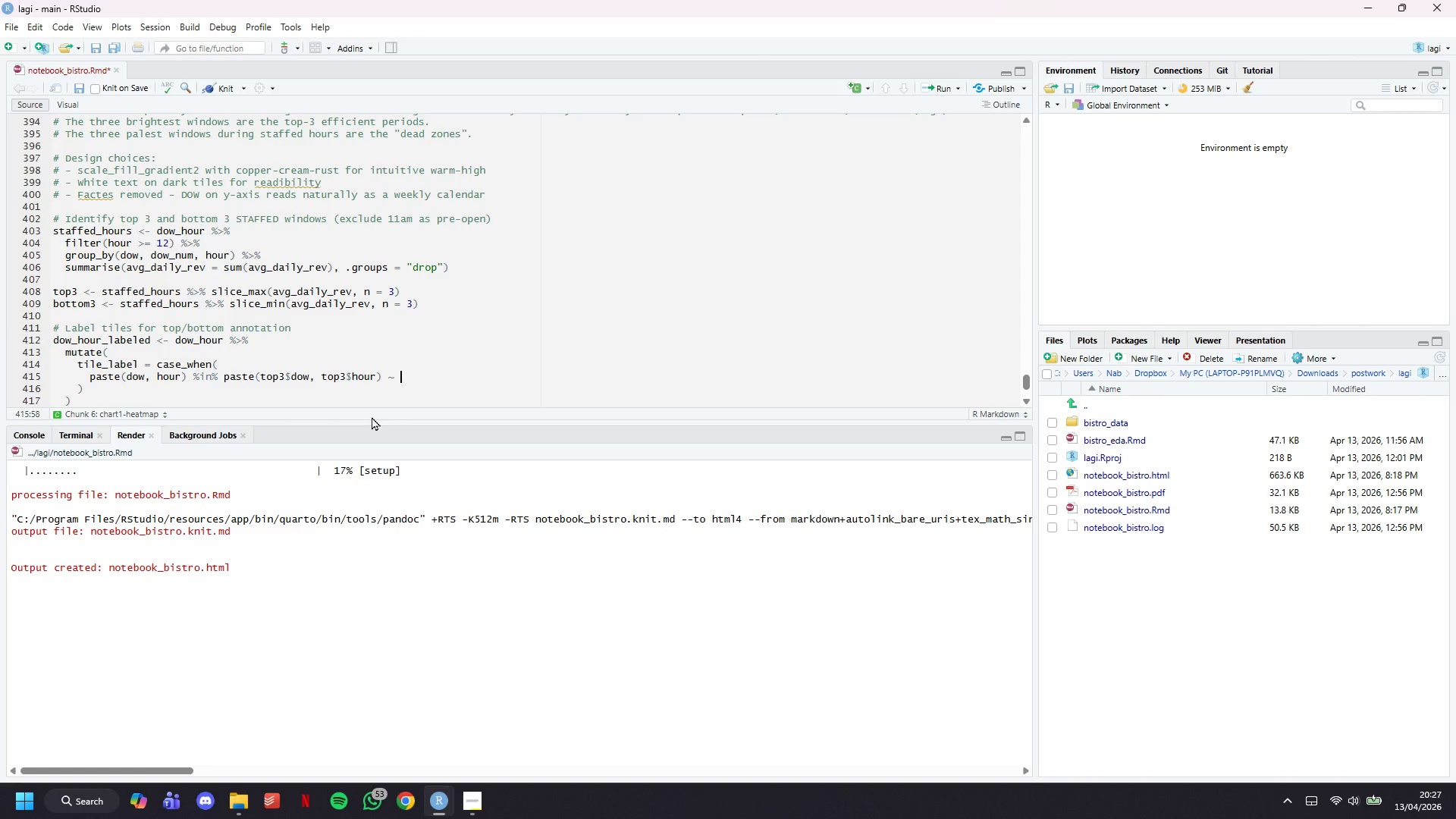 
key(Shift+Space)
 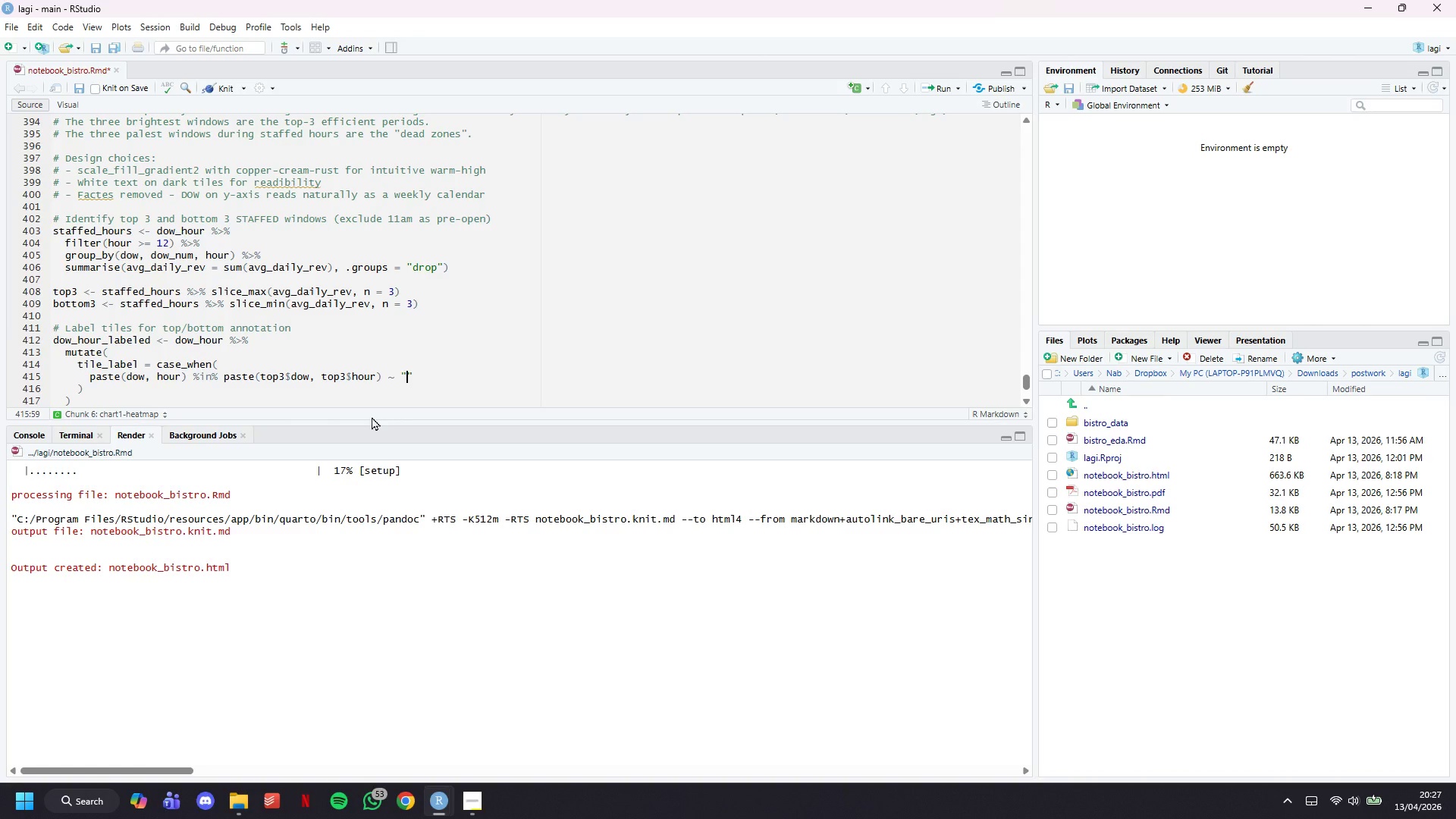 
key(Shift+Quote)
 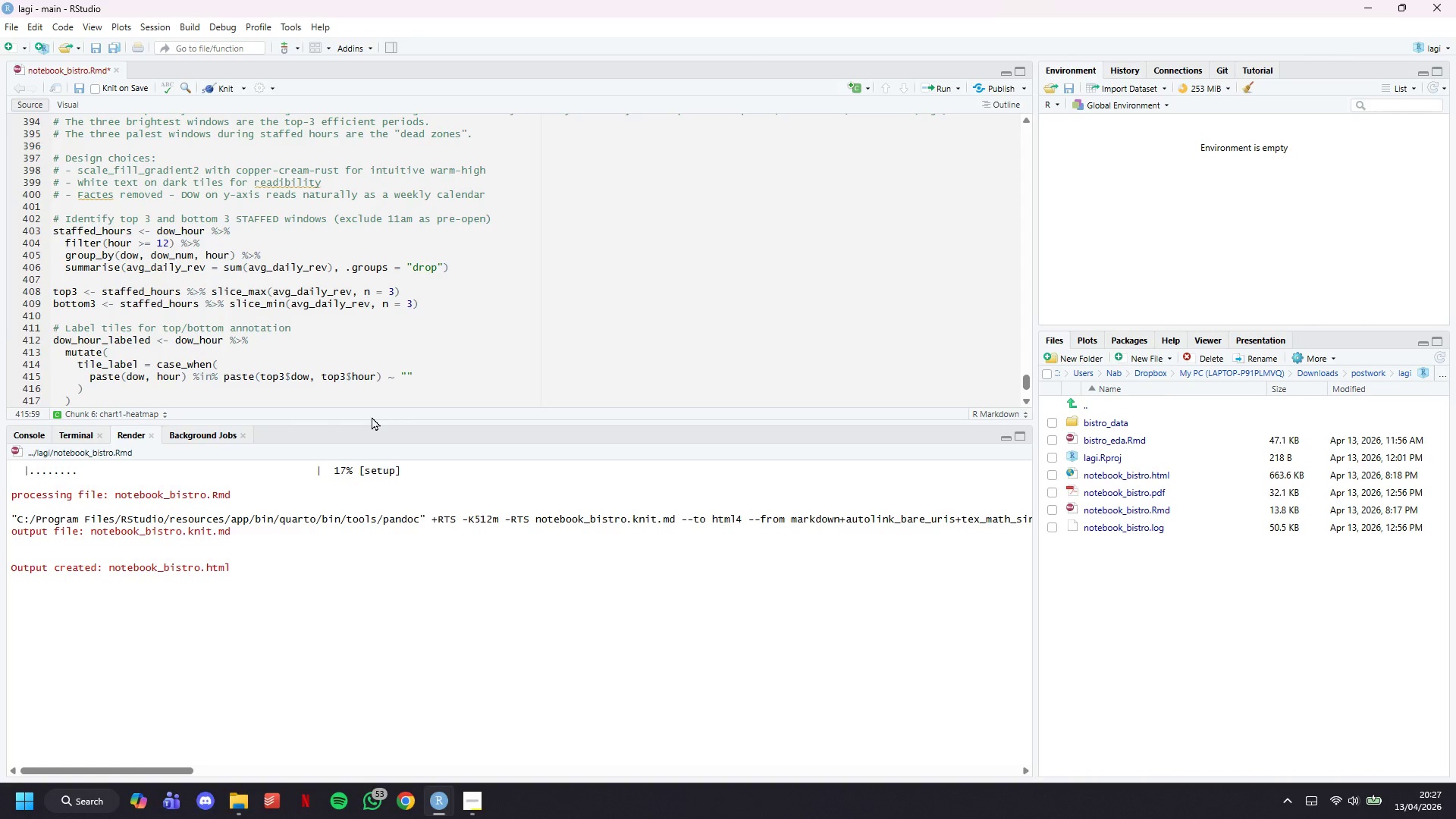 
key(Meta+Period)
 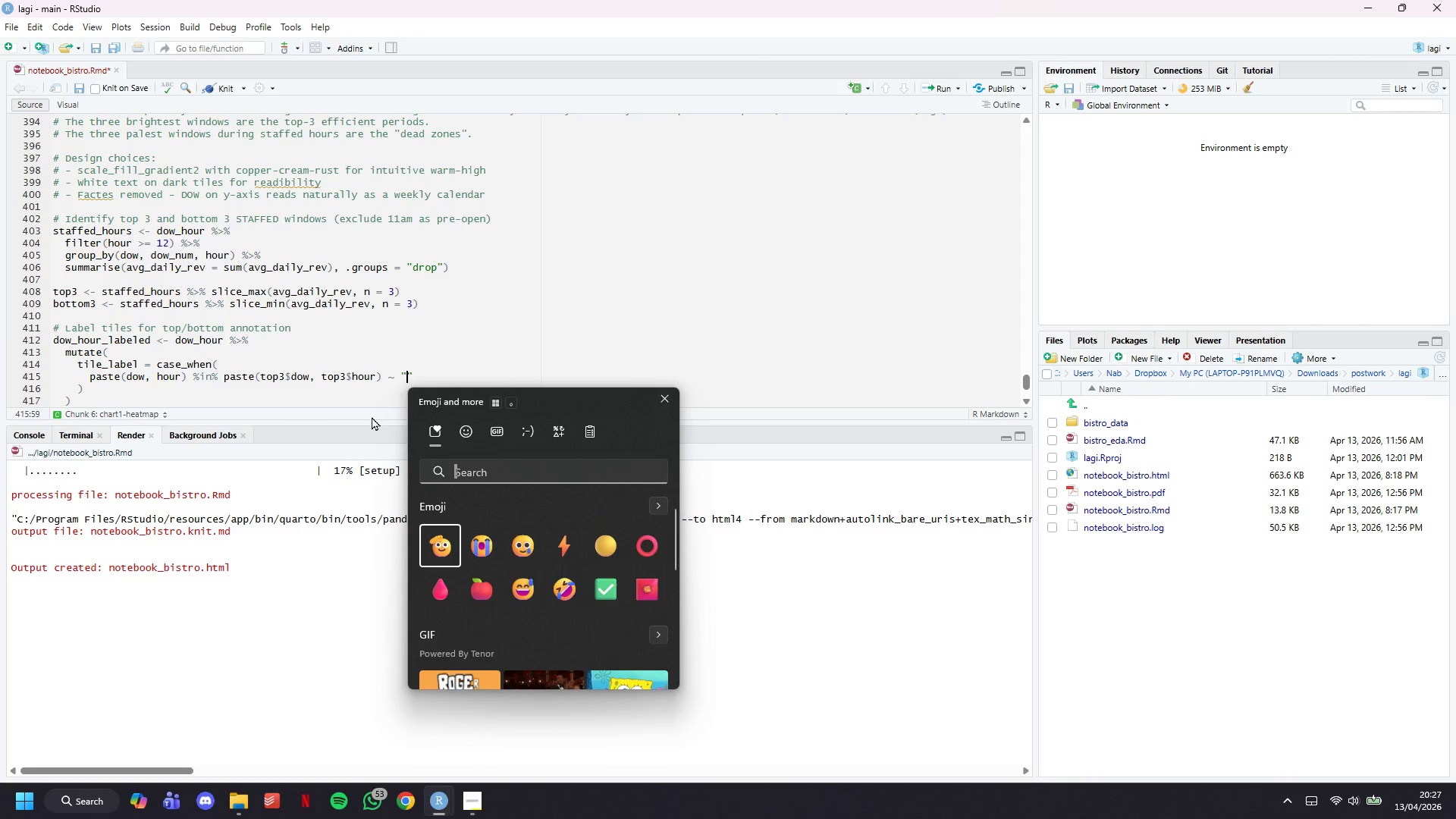 
type(star)
 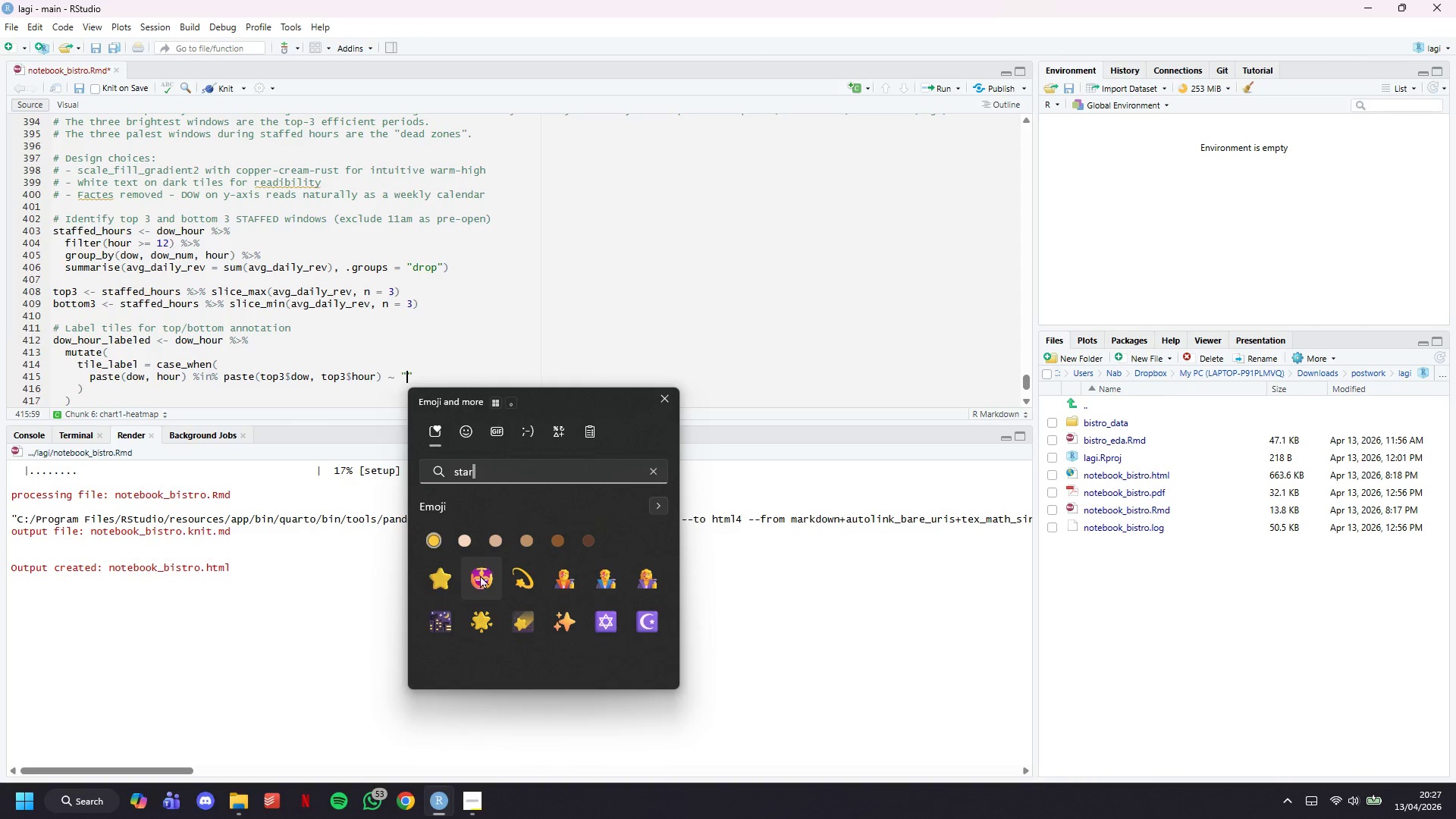 
left_click([450, 571])
 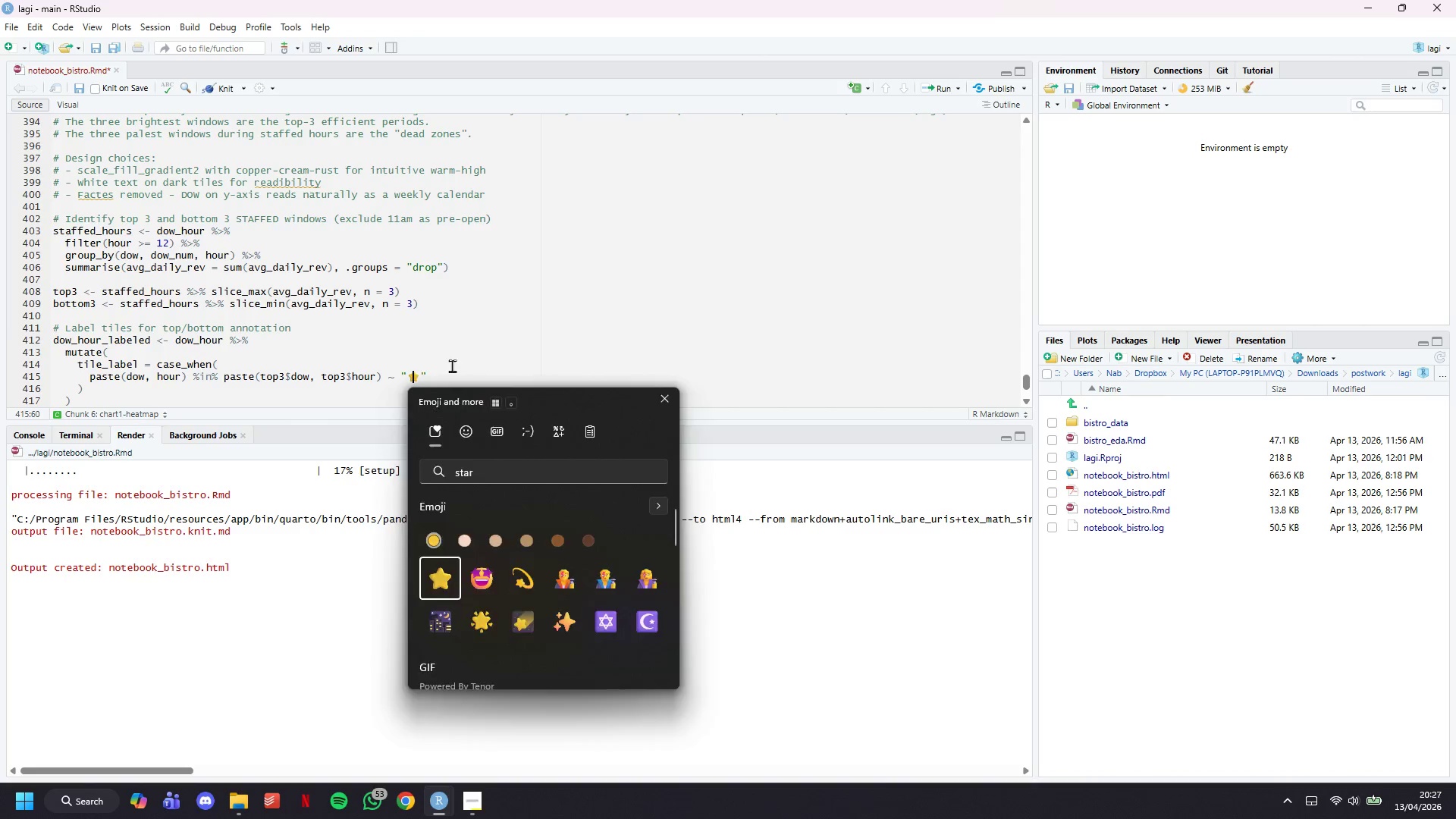 
double_click([458, 374])
 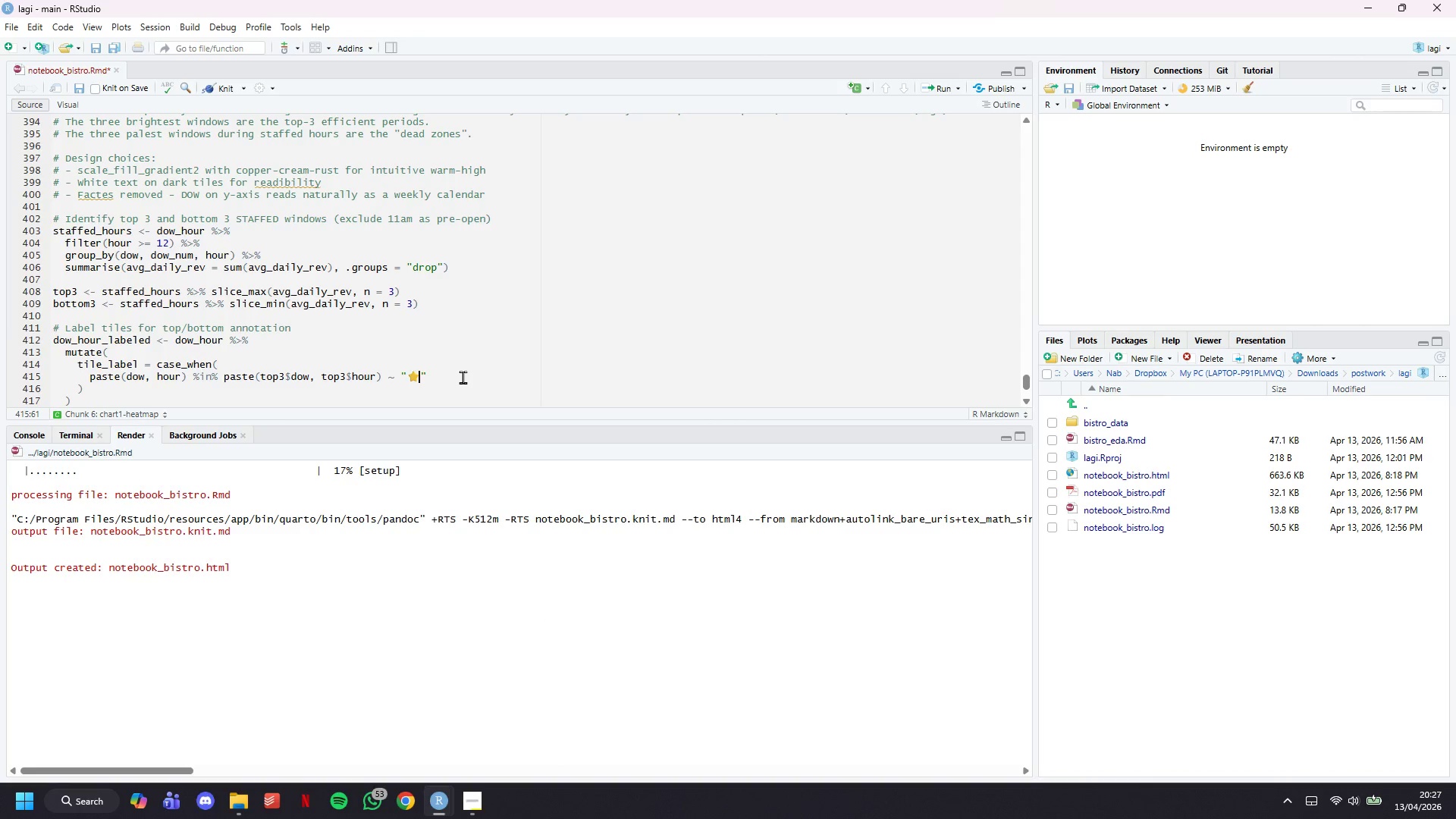 
key(ArrowRight)
 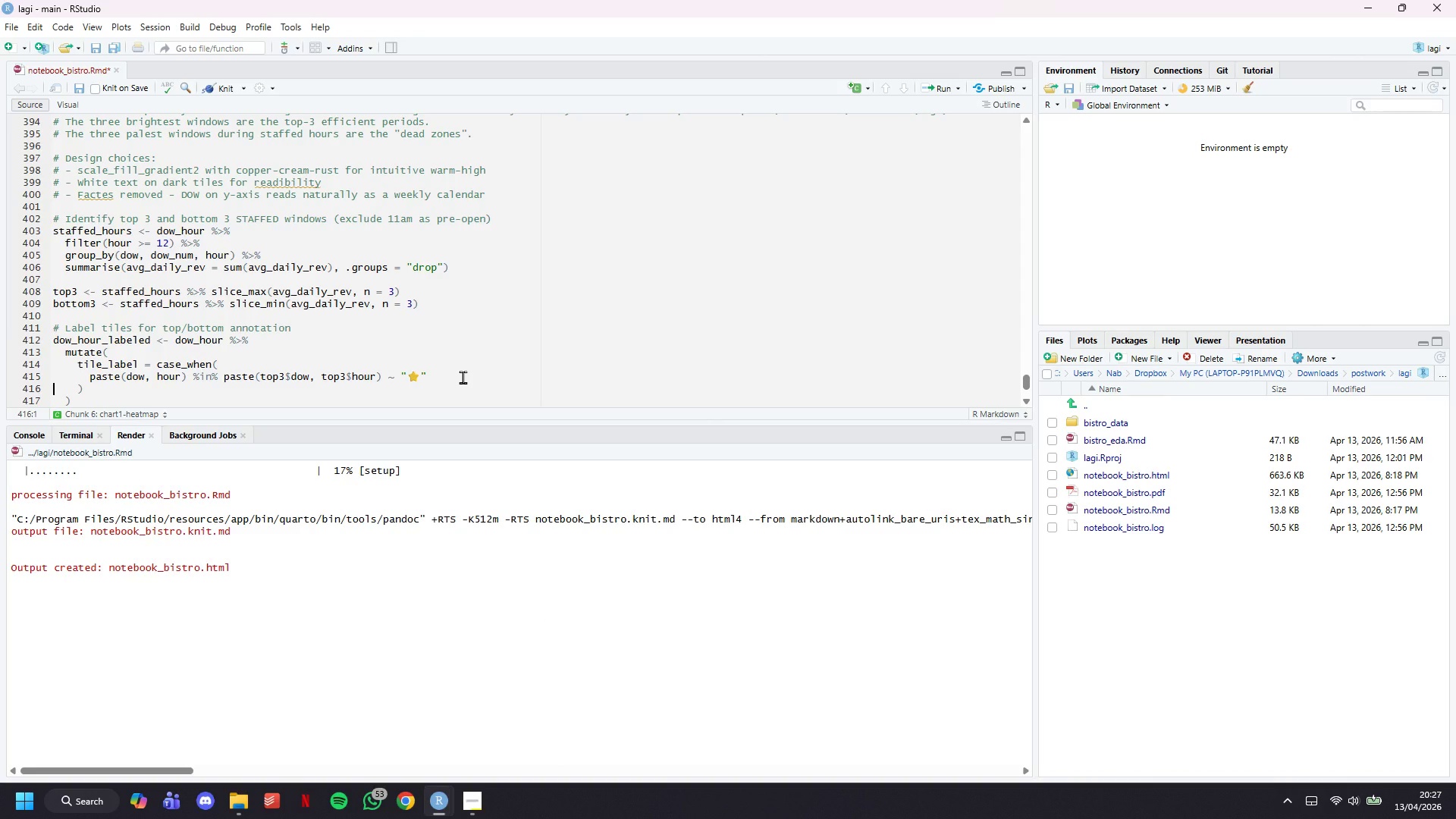 
key(ArrowLeft)
 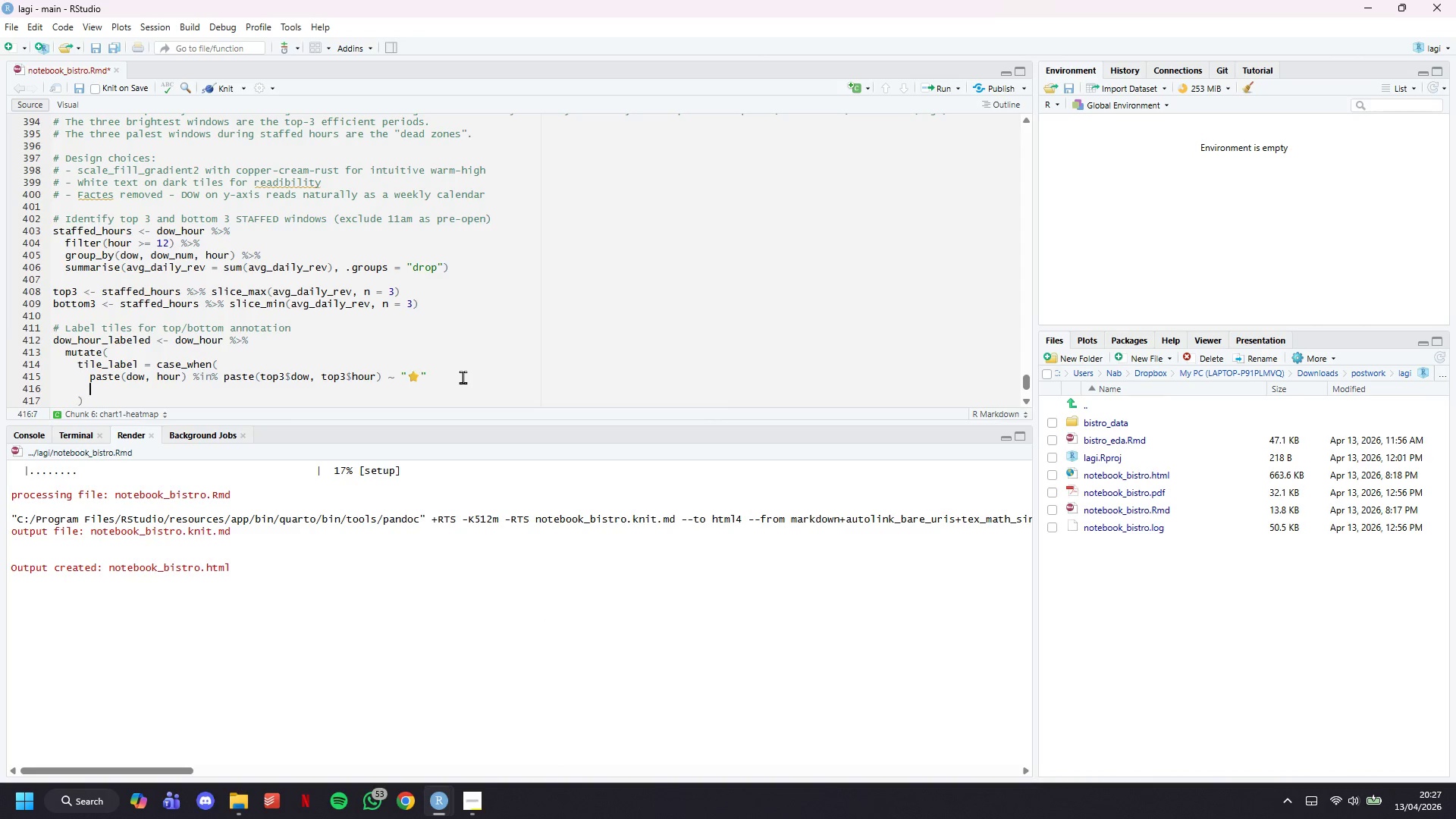 
key(Enter)
 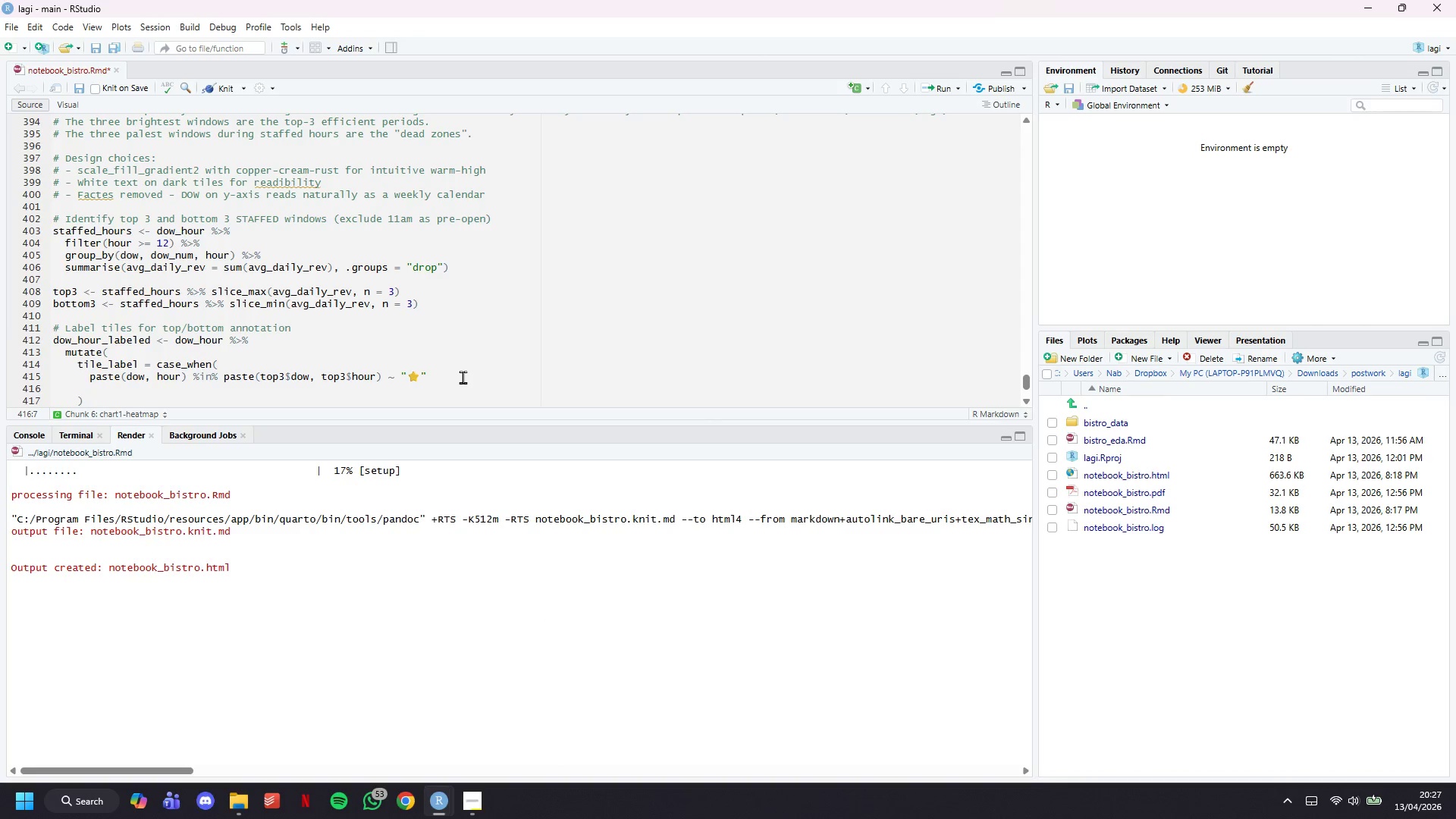 
key(Backspace)
 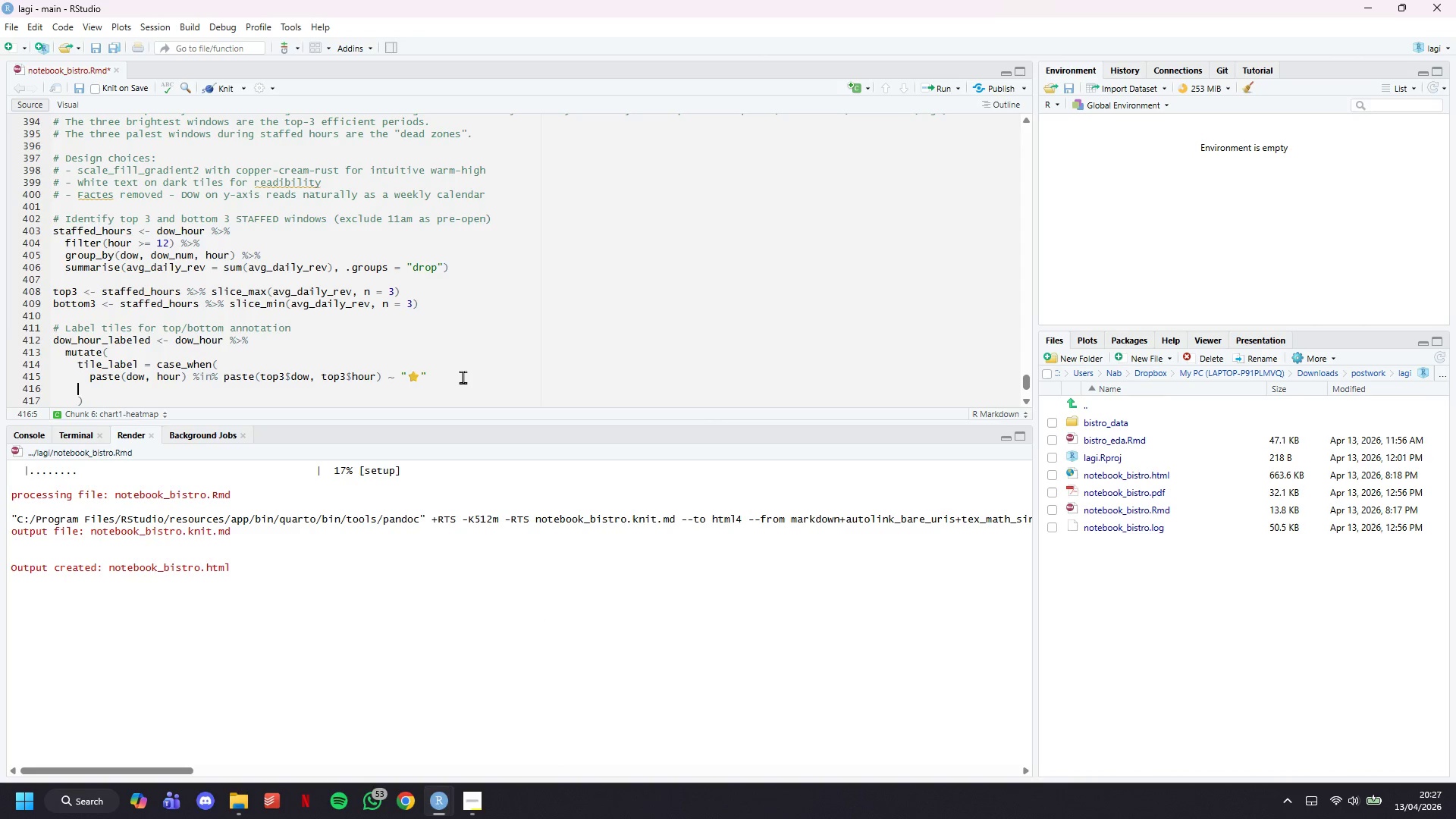 
key(Backspace)
 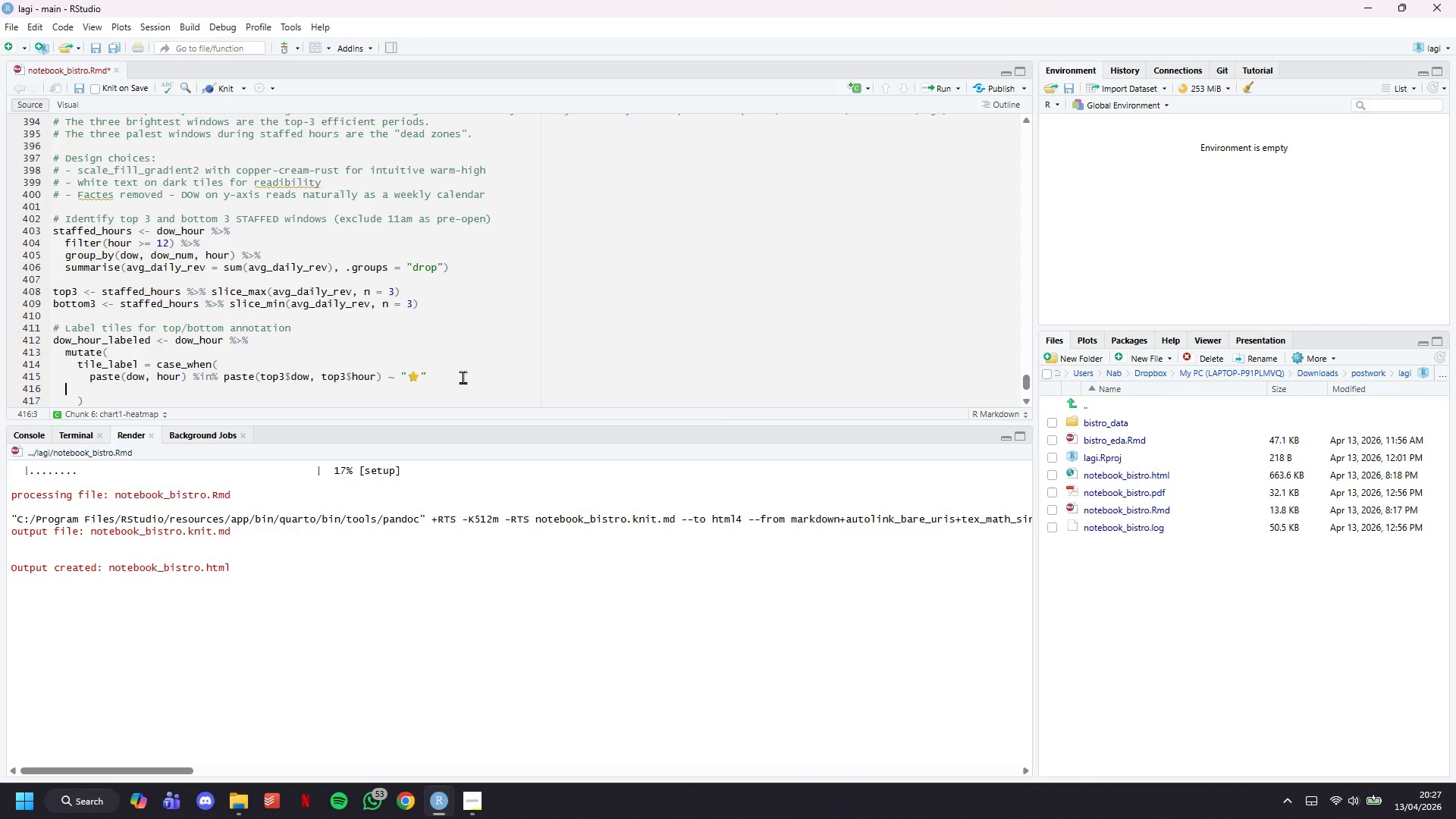 
key(Backspace)
 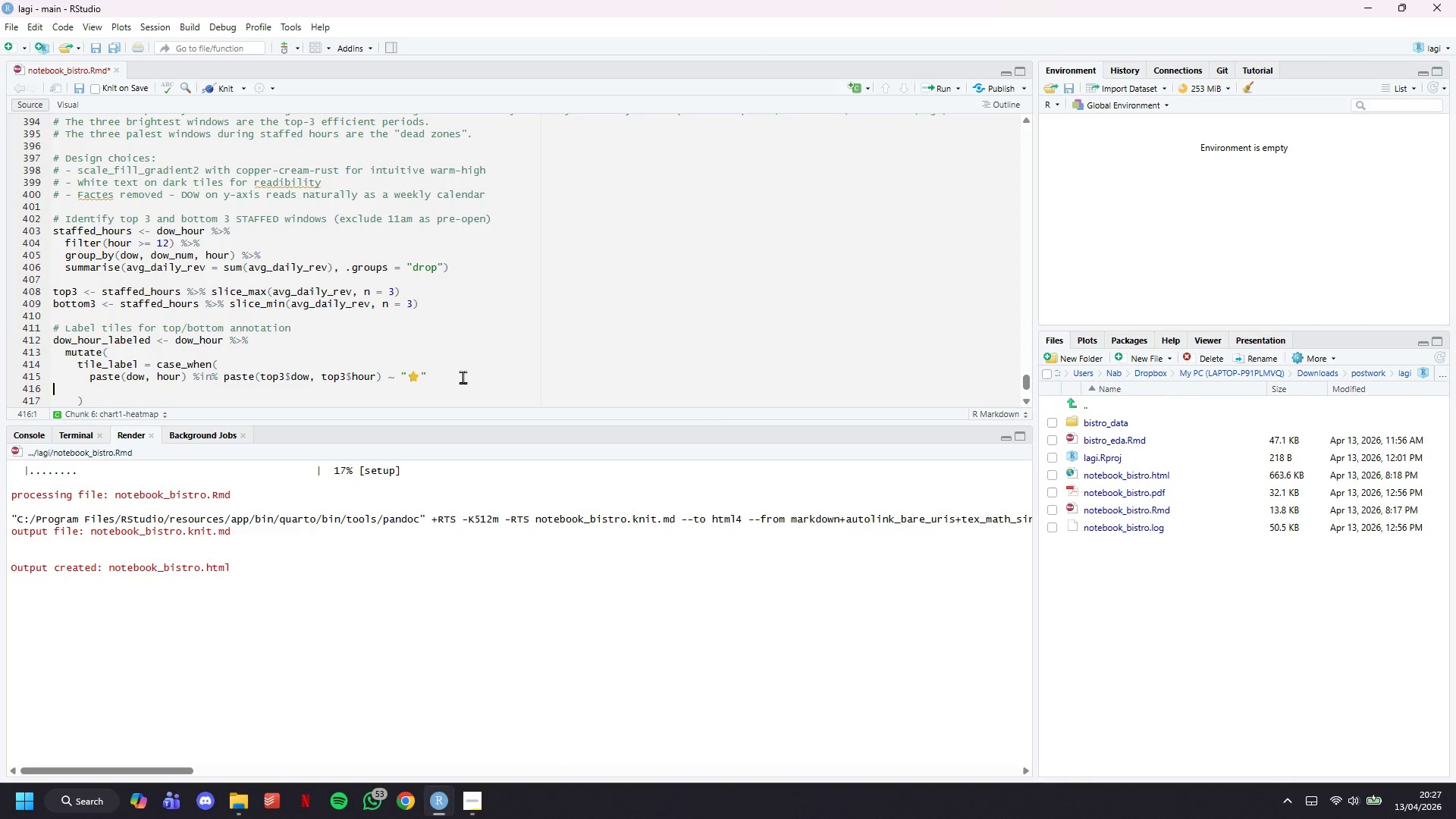 
key(Backspace)
 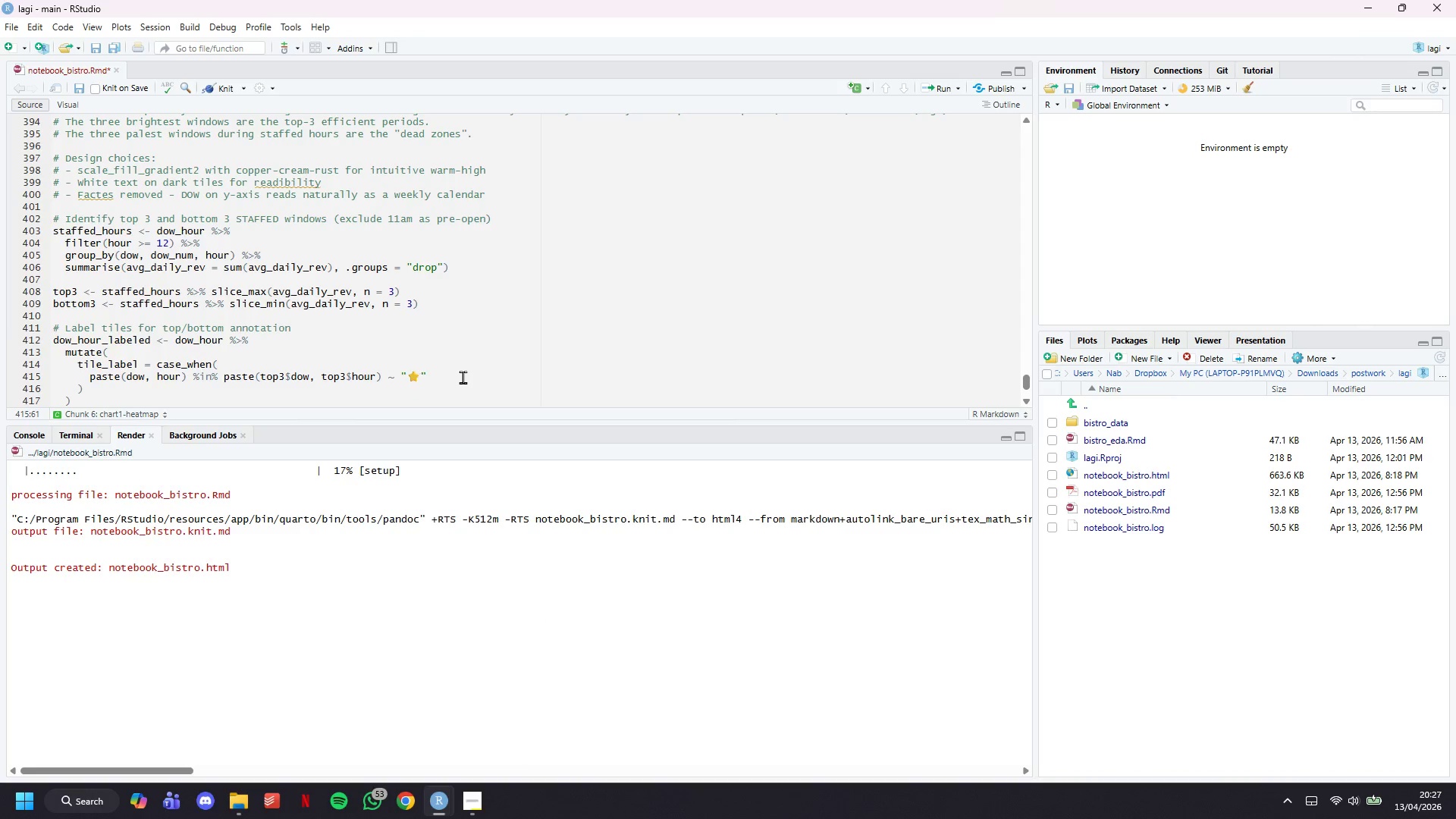 
key(Comma)
 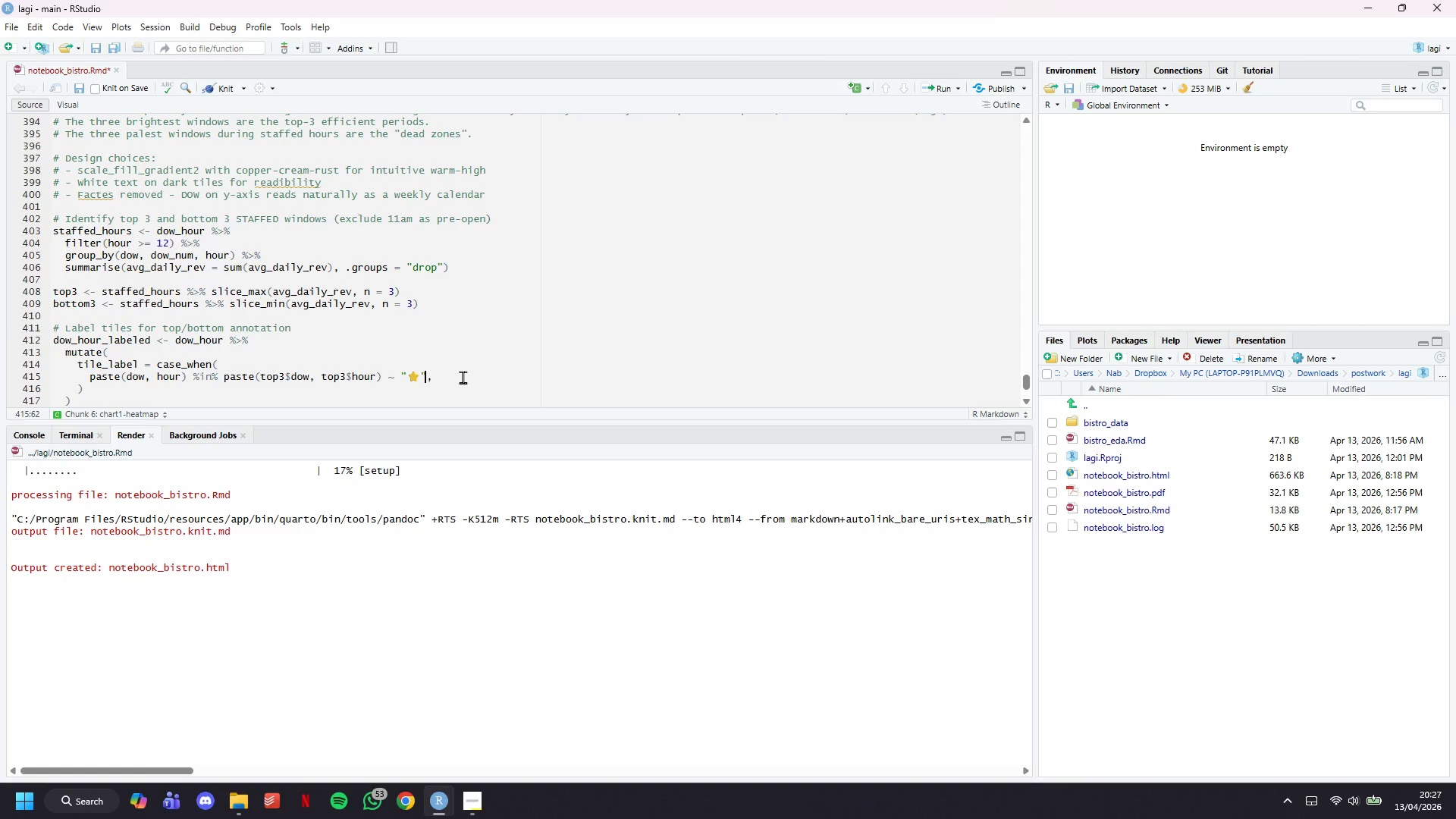 
key(Enter)
 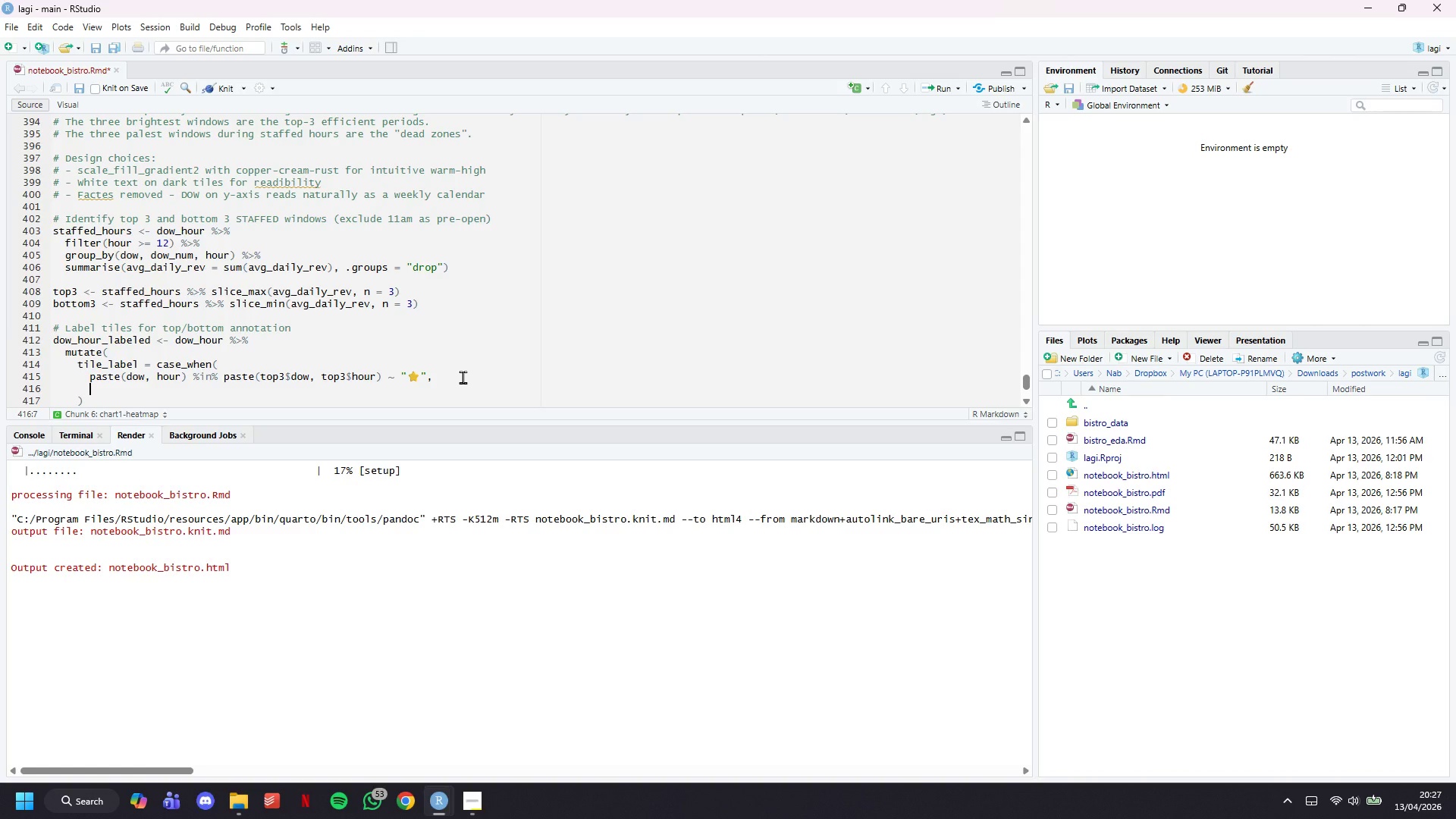 
type(paste(dow, hour)
 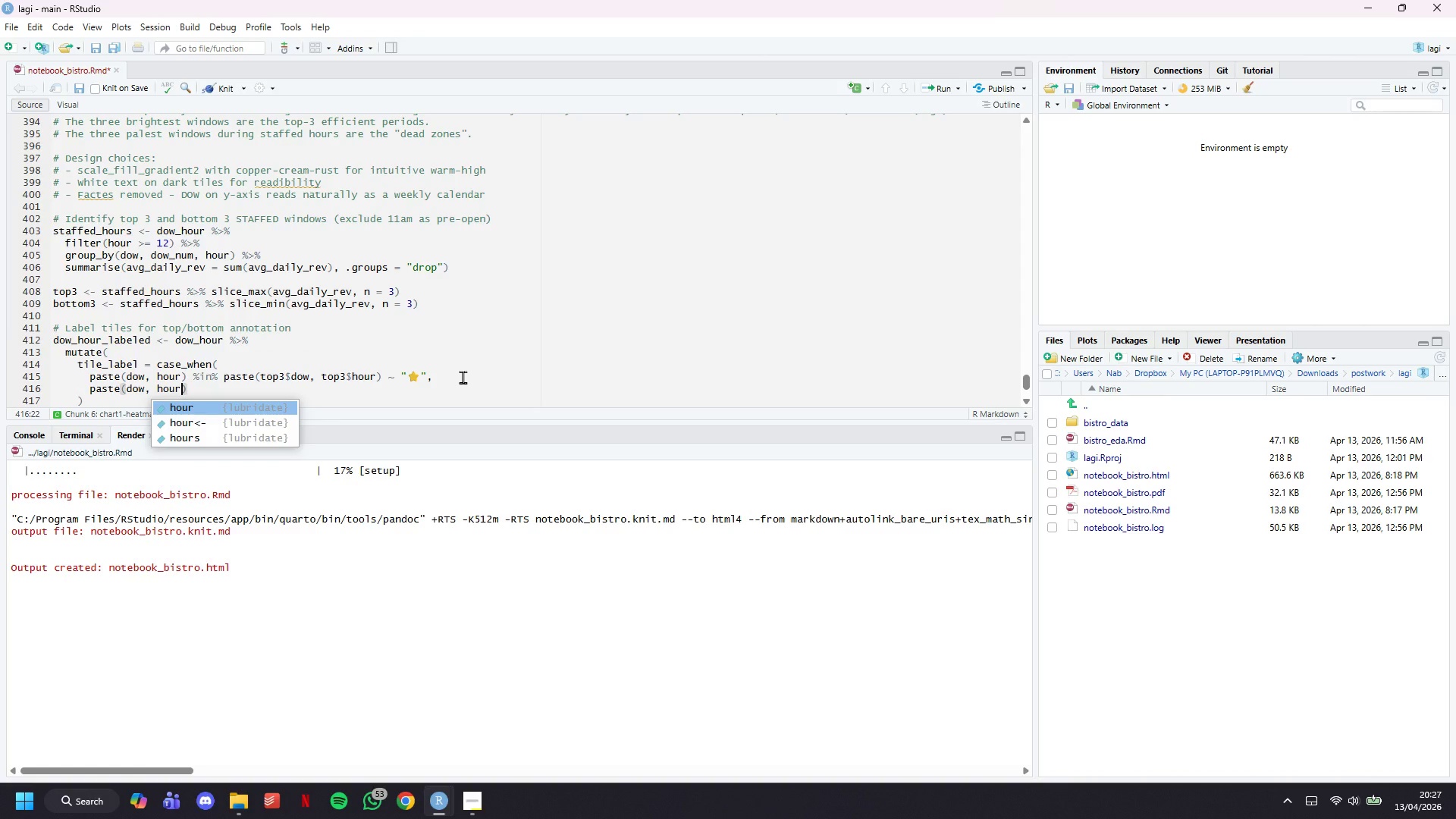 
key(ArrowRight)
 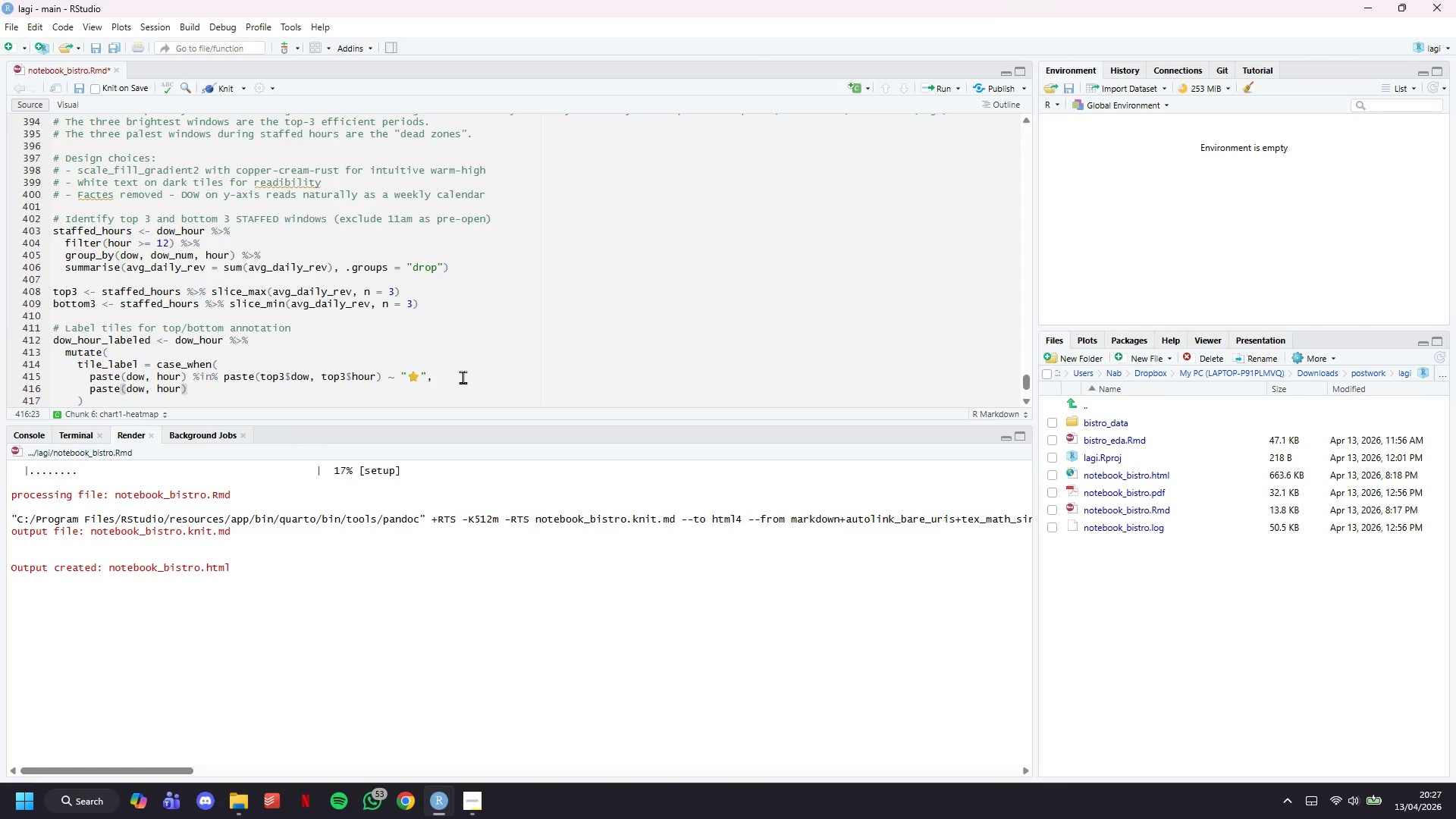 
key(Space)
 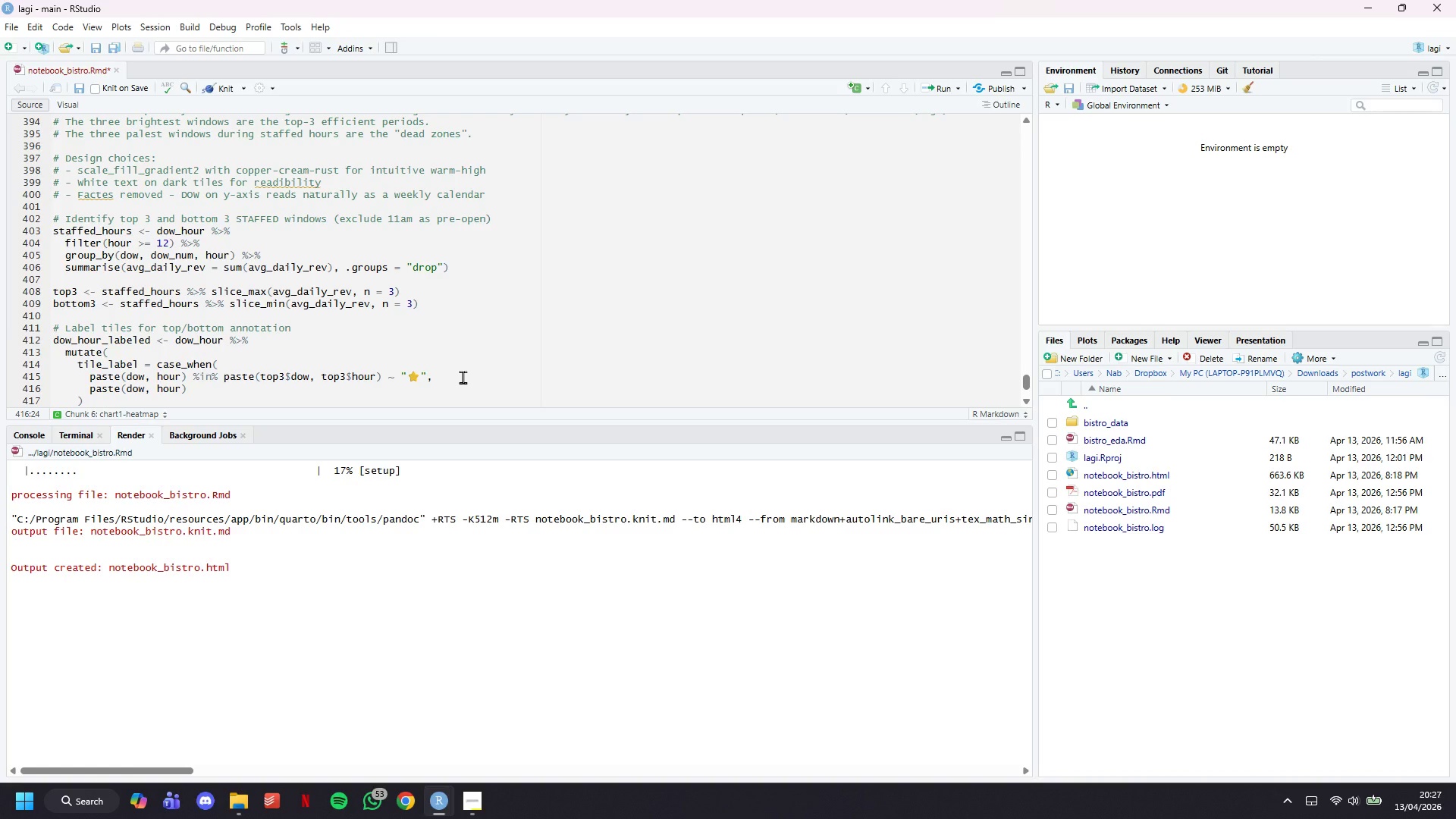 
type(%in% paste(bottom)
 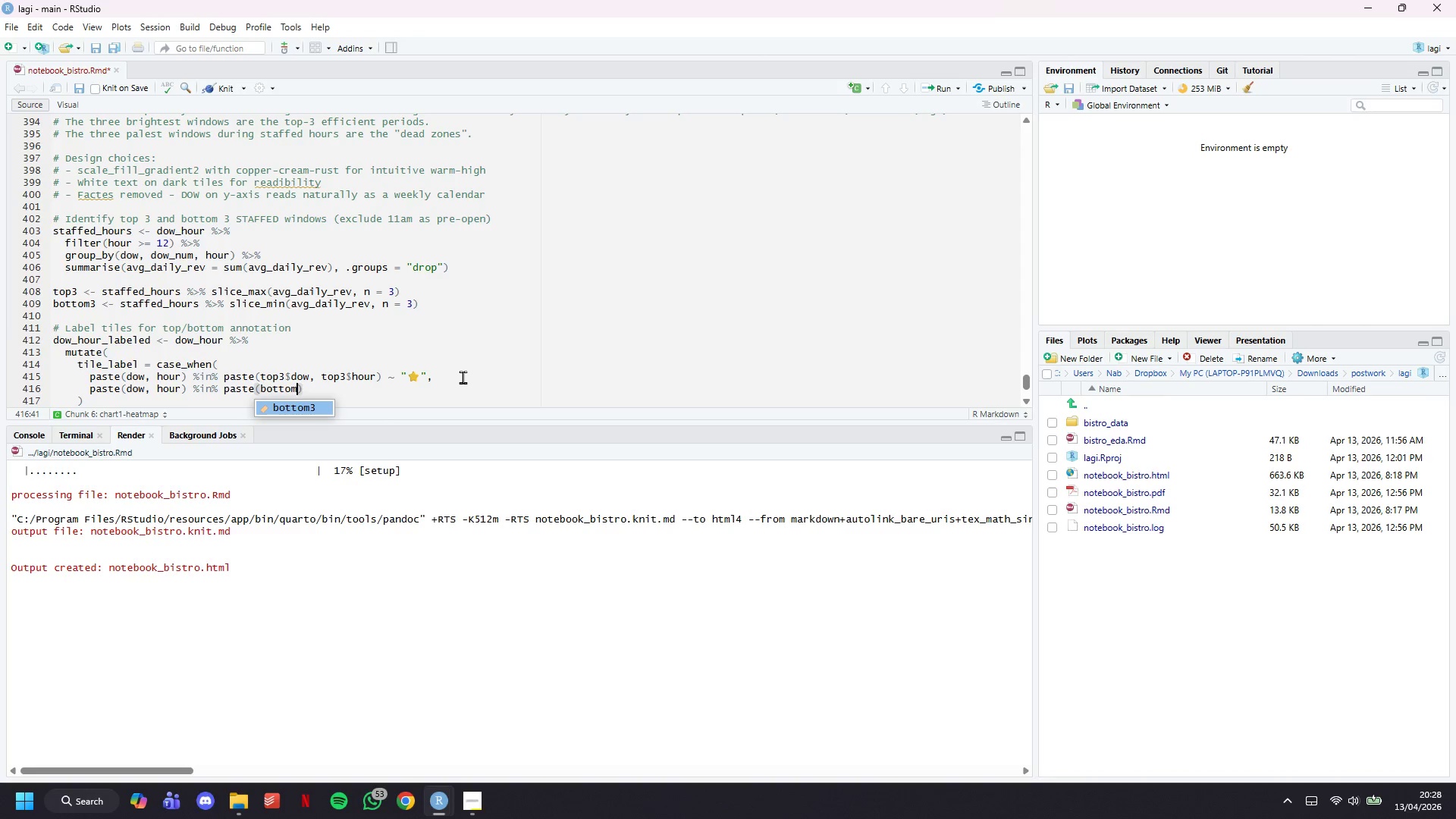 
type(3$dow, bottom3$)
 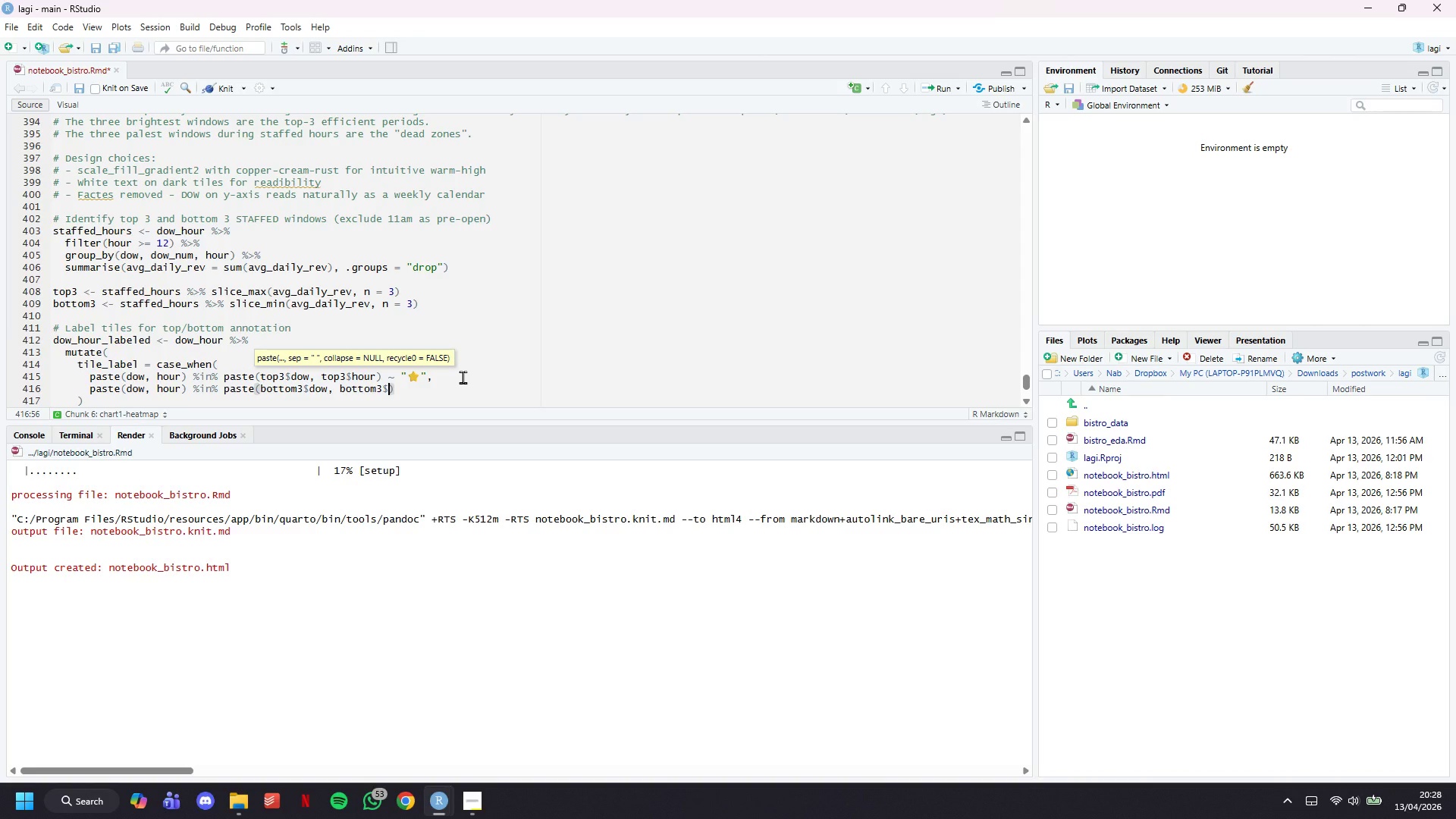 
type(hour)
 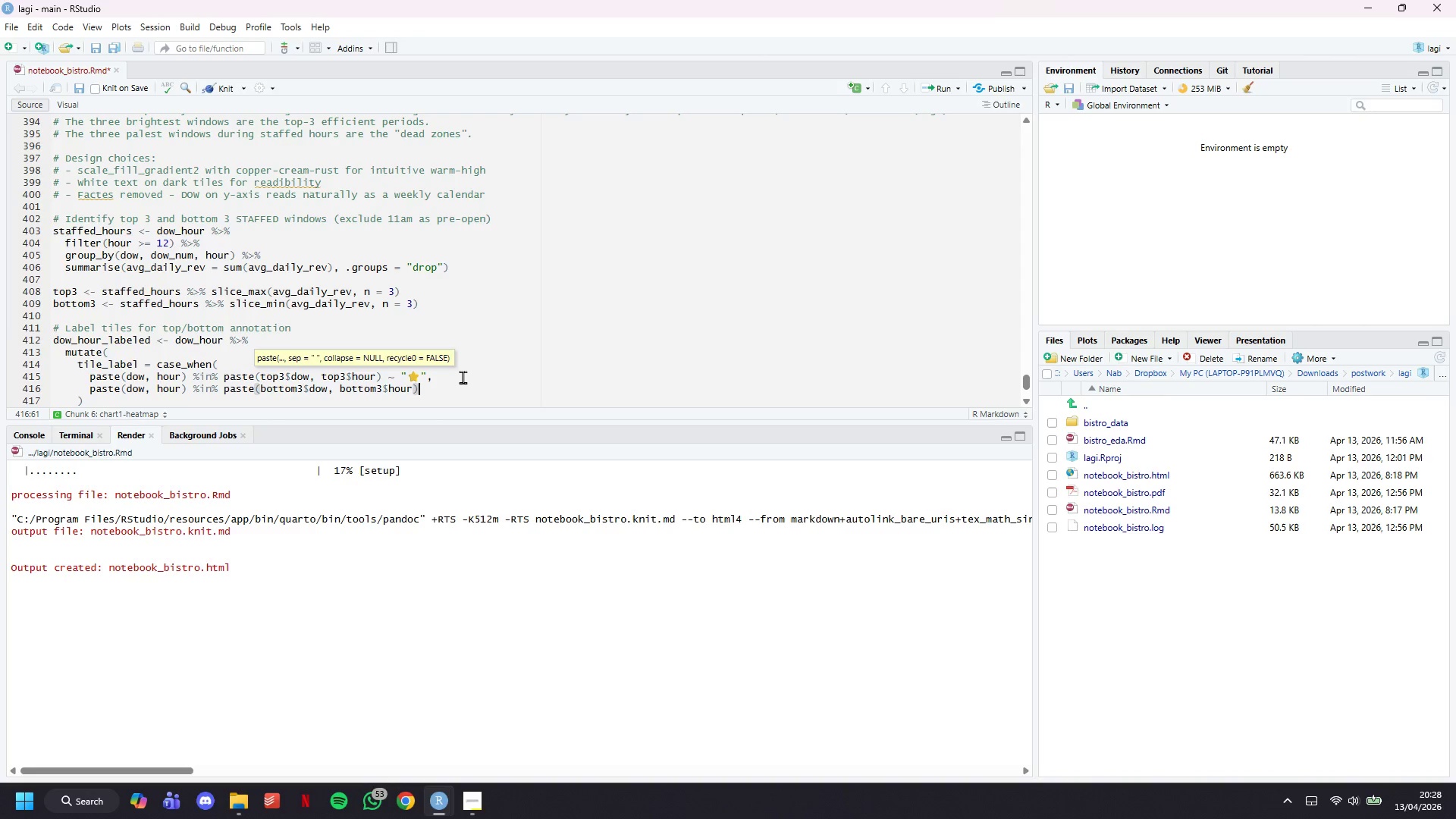 
key(ArrowRight)
 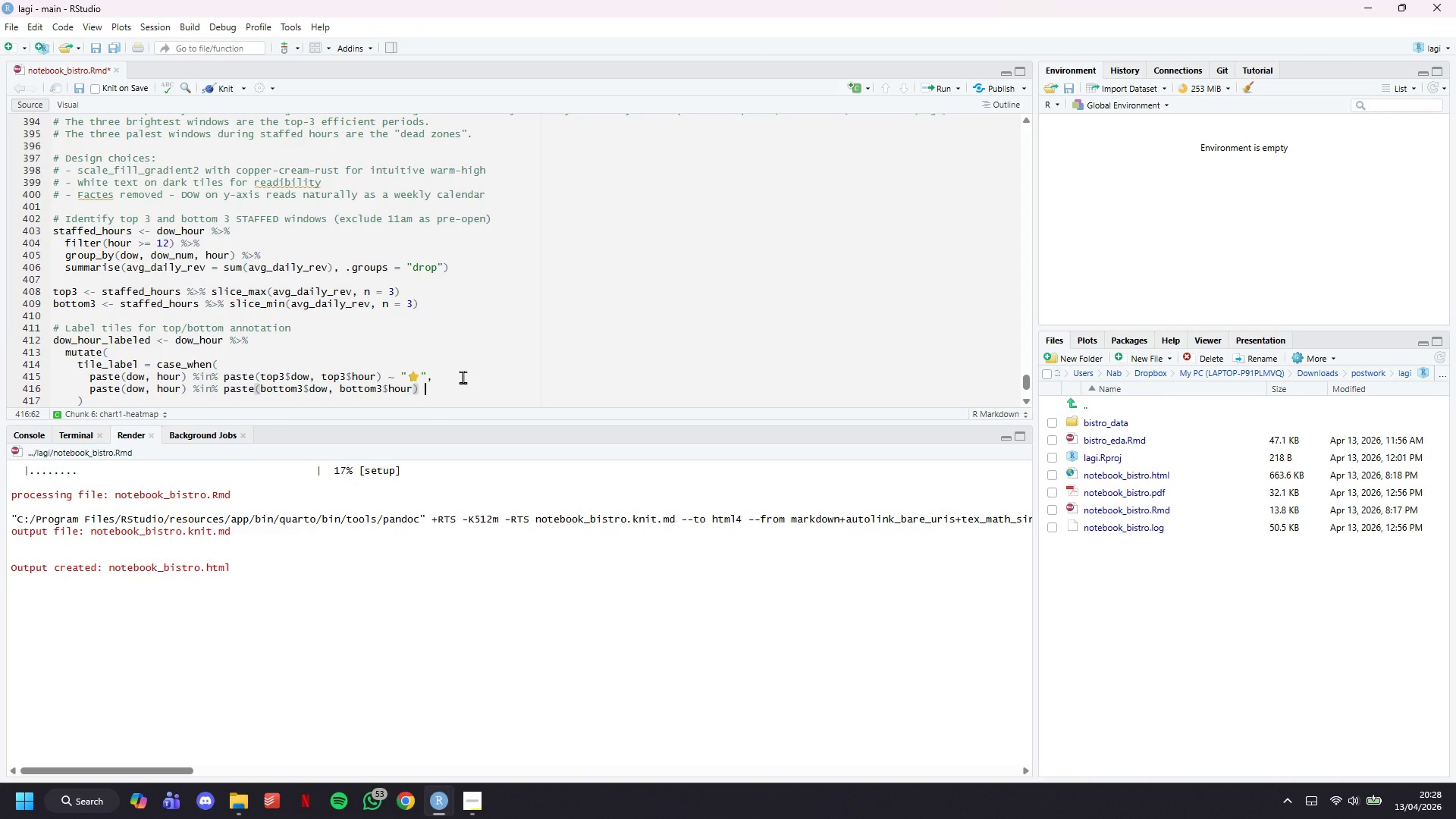 
key(Space)
 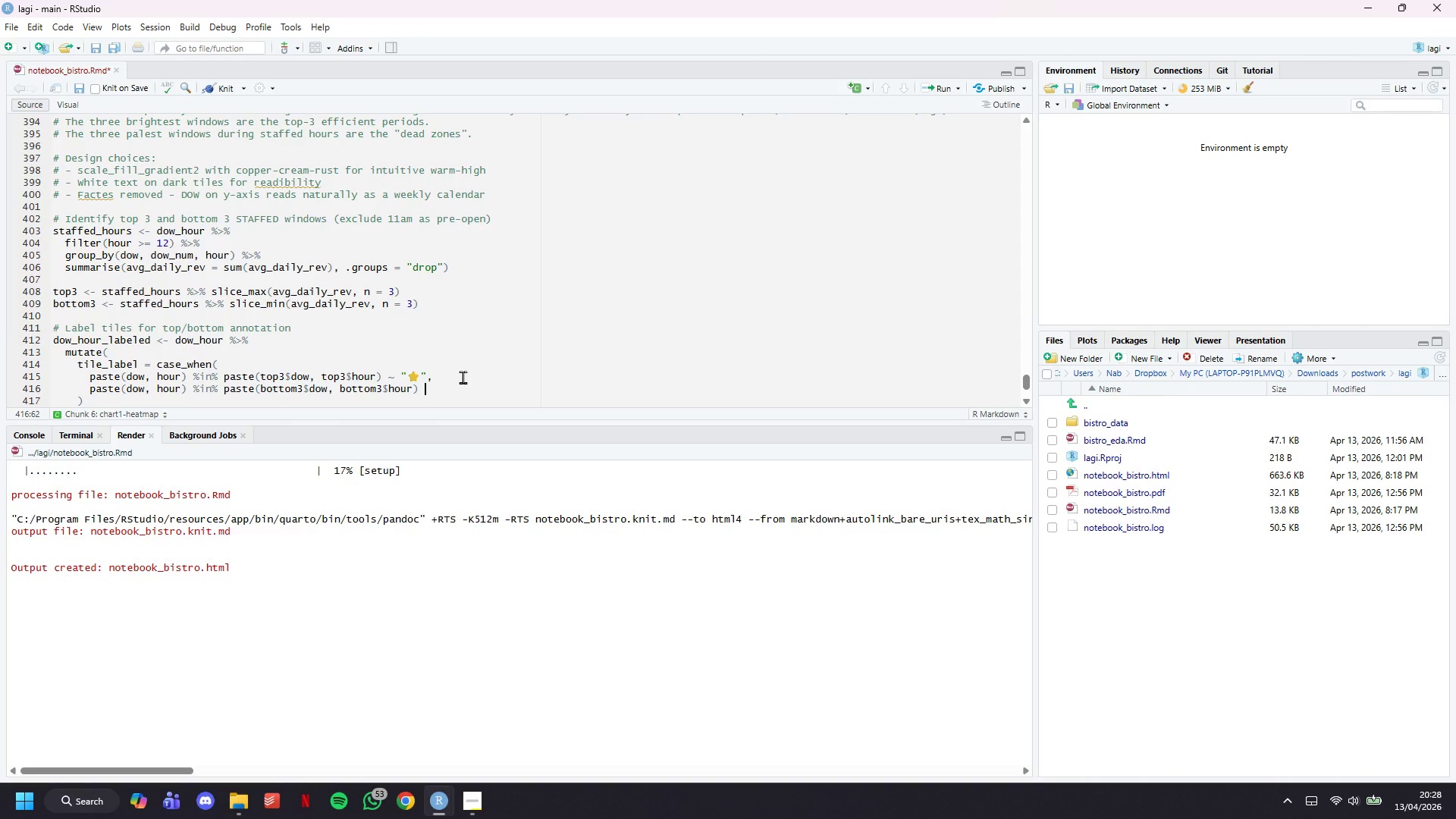 
key(Shift+Backquote)
 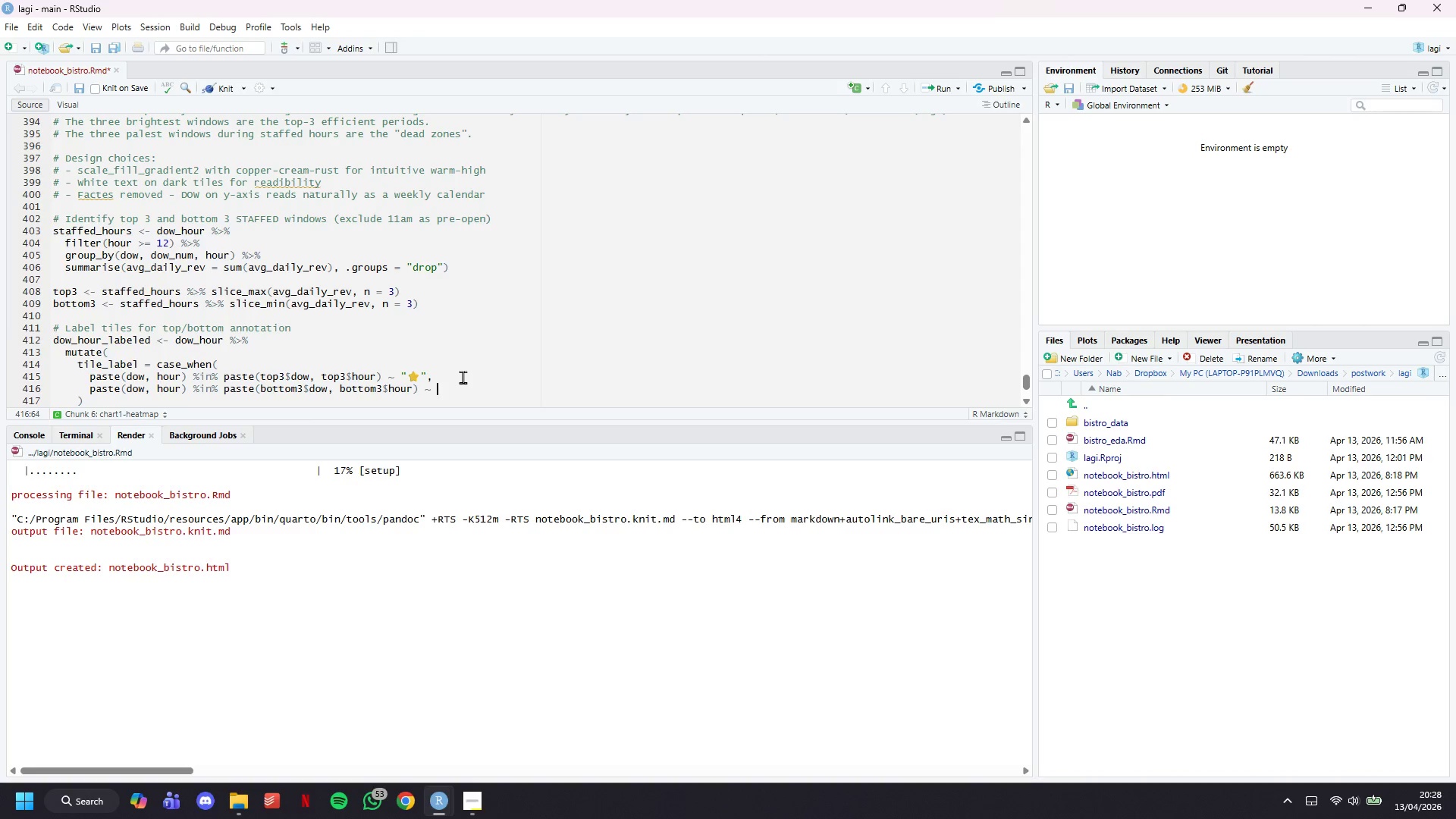 
key(Shift+Space)
 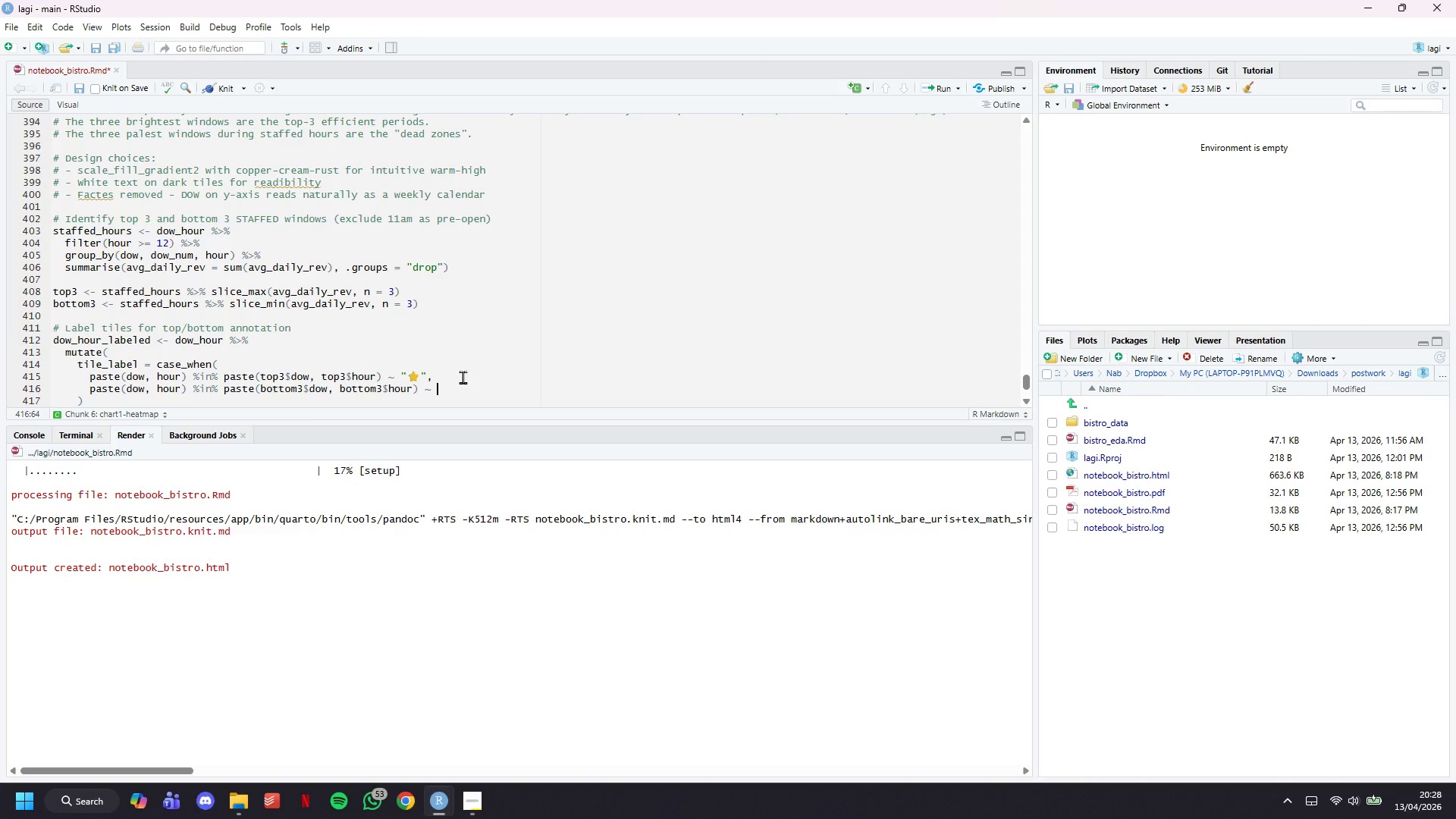 
key(Shift+Quote)
 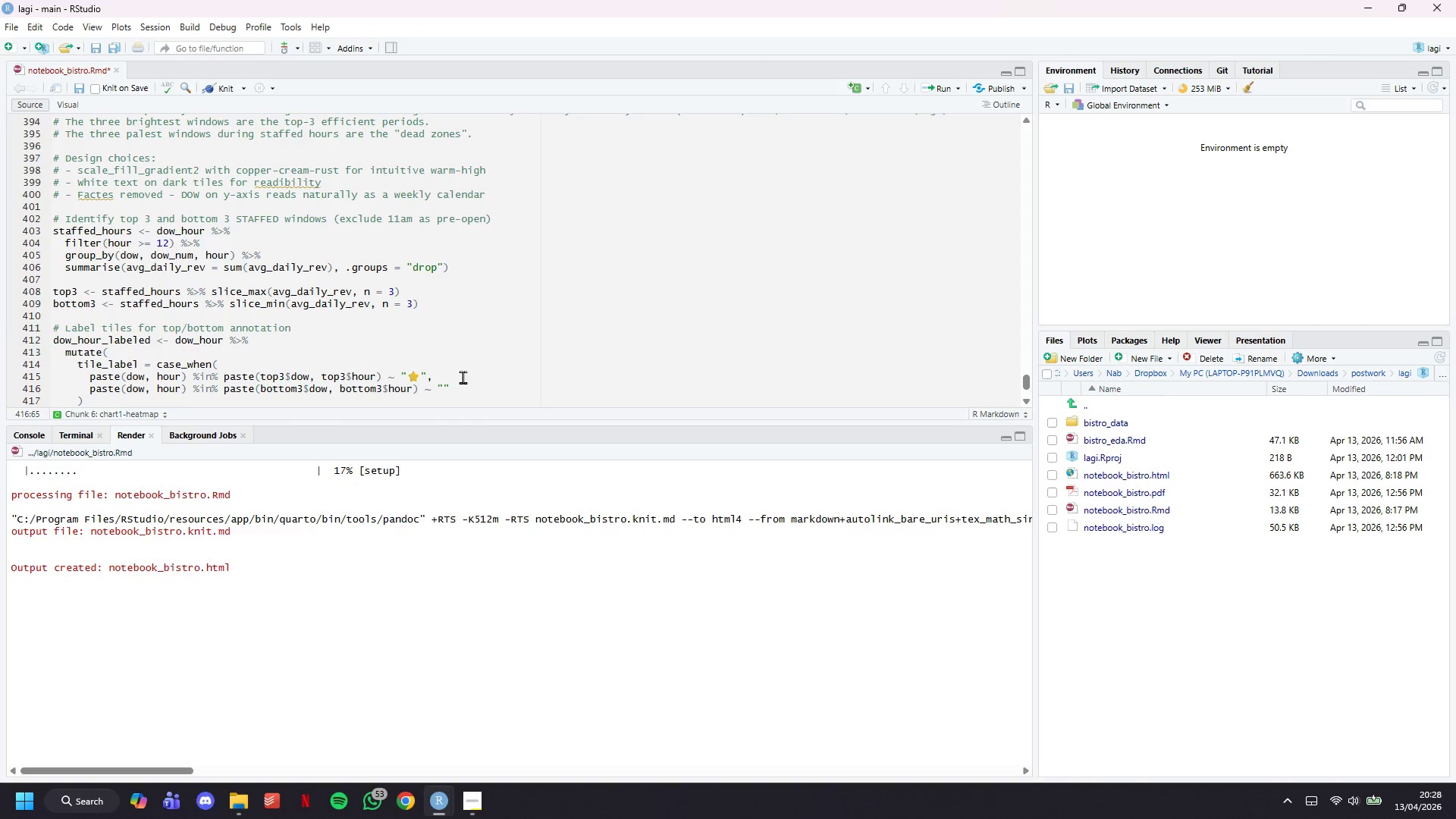 
key(Meta+MetaLeft)
 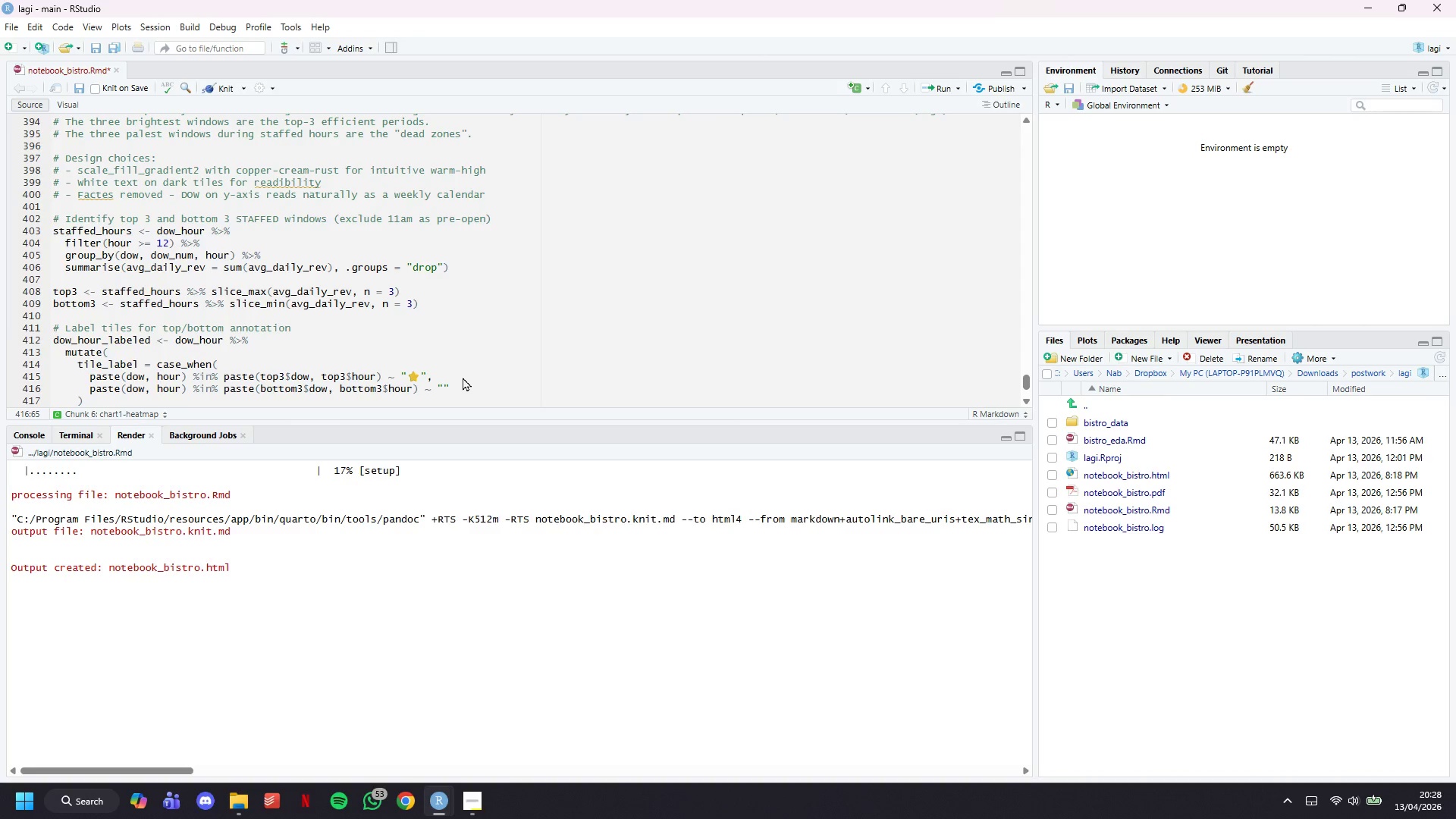 
key(Meta+Period)
 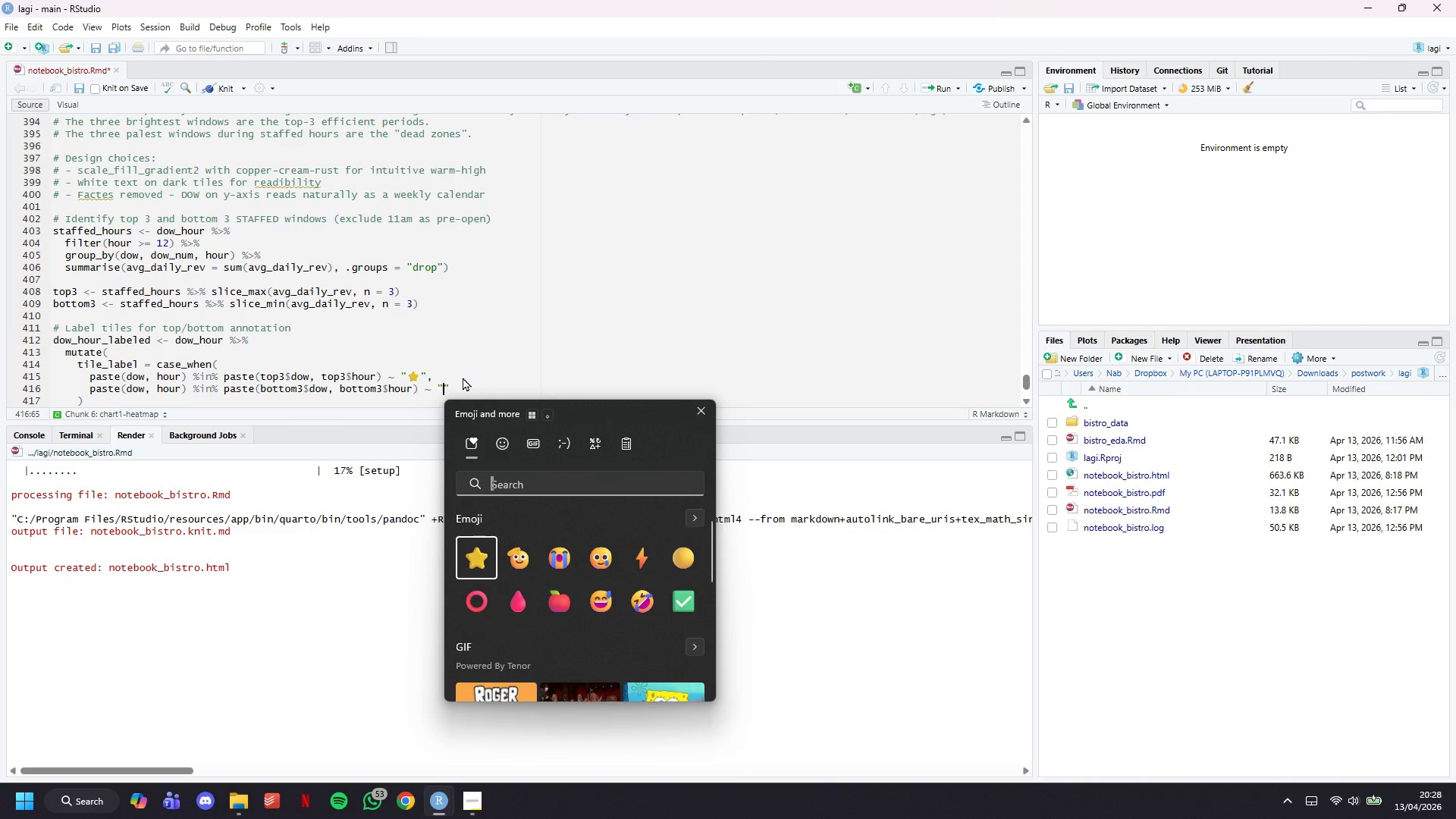 
type(triang)
 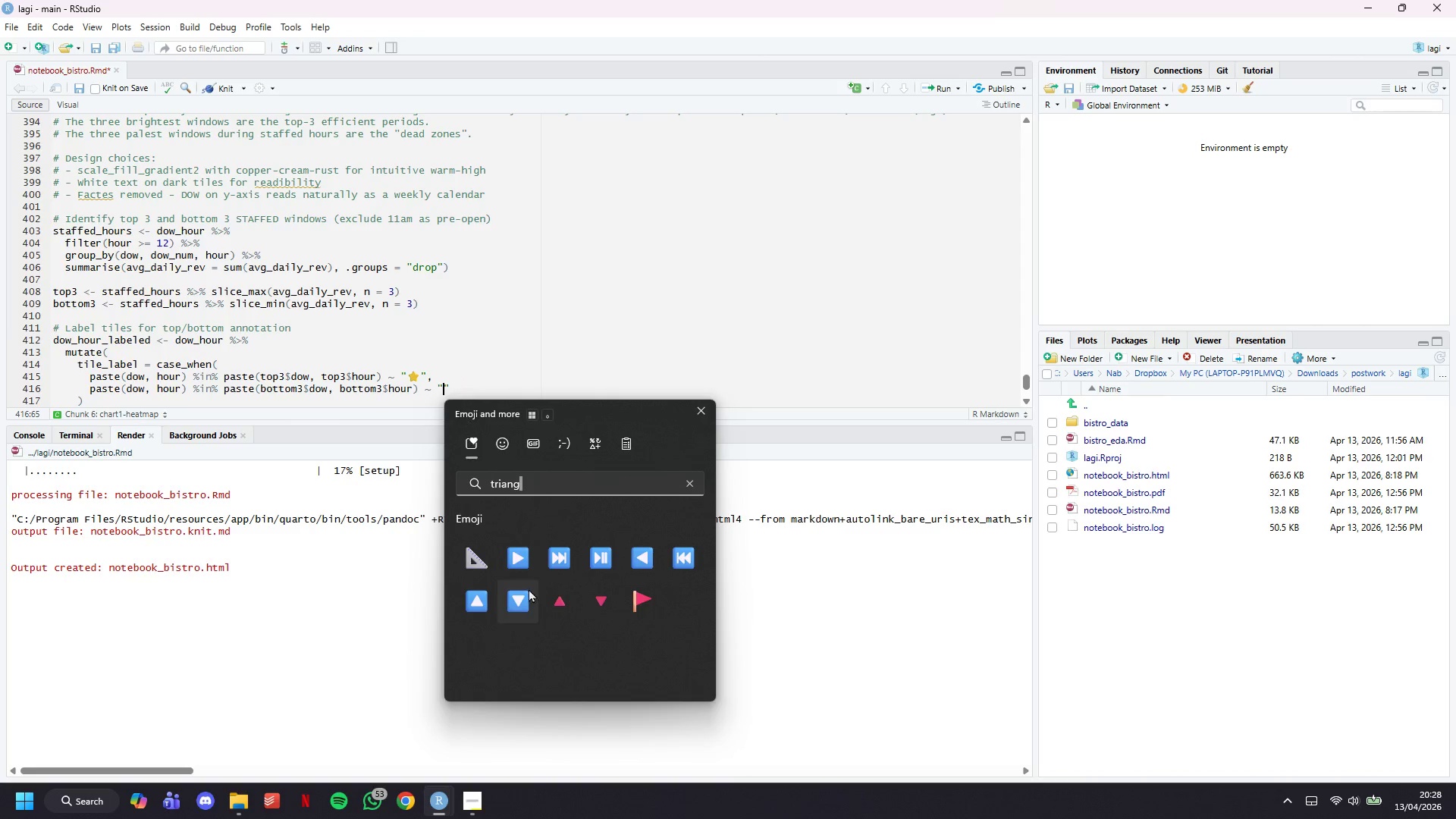 
left_click([601, 603])
 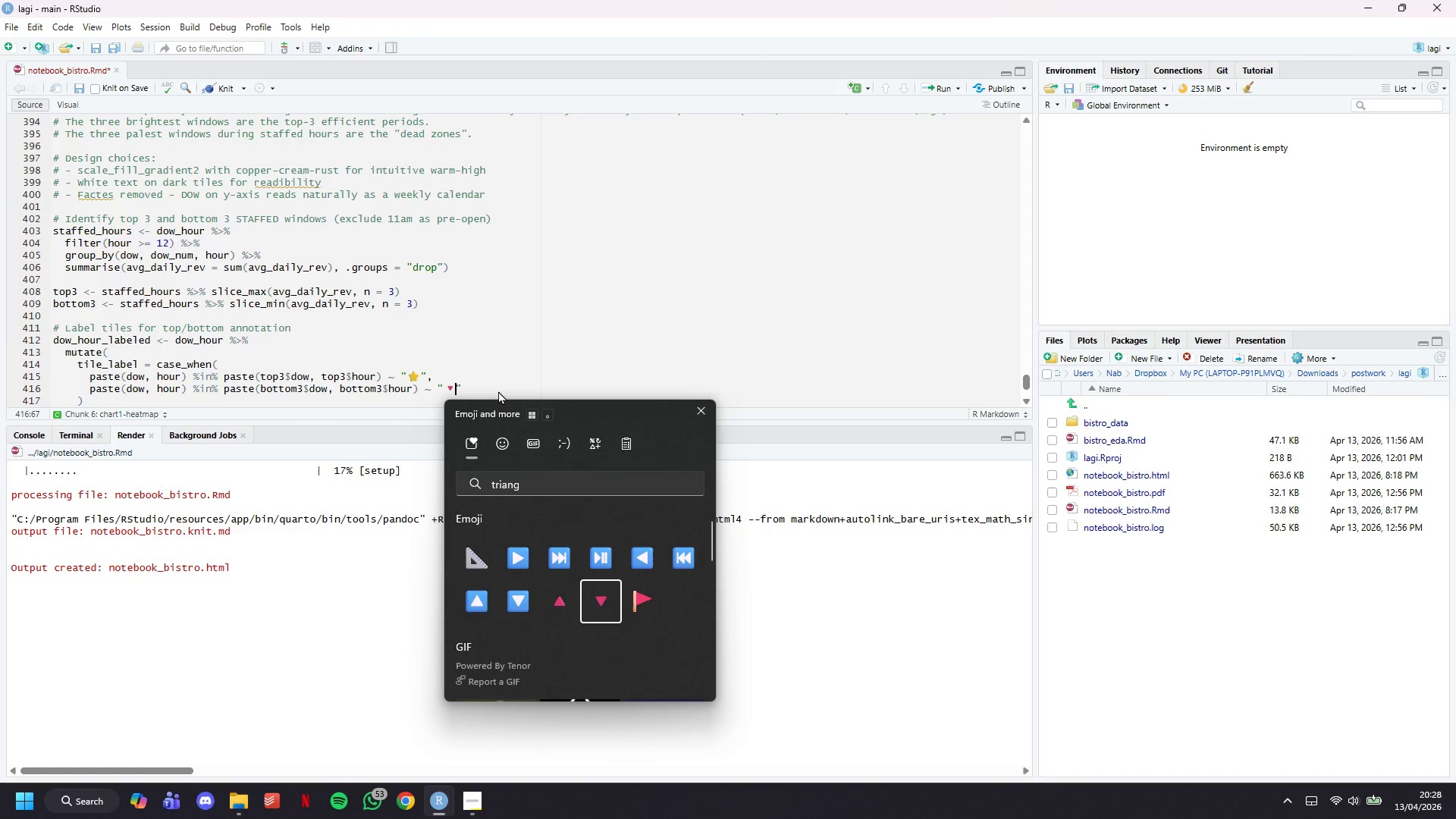 
left_click([498, 391])
 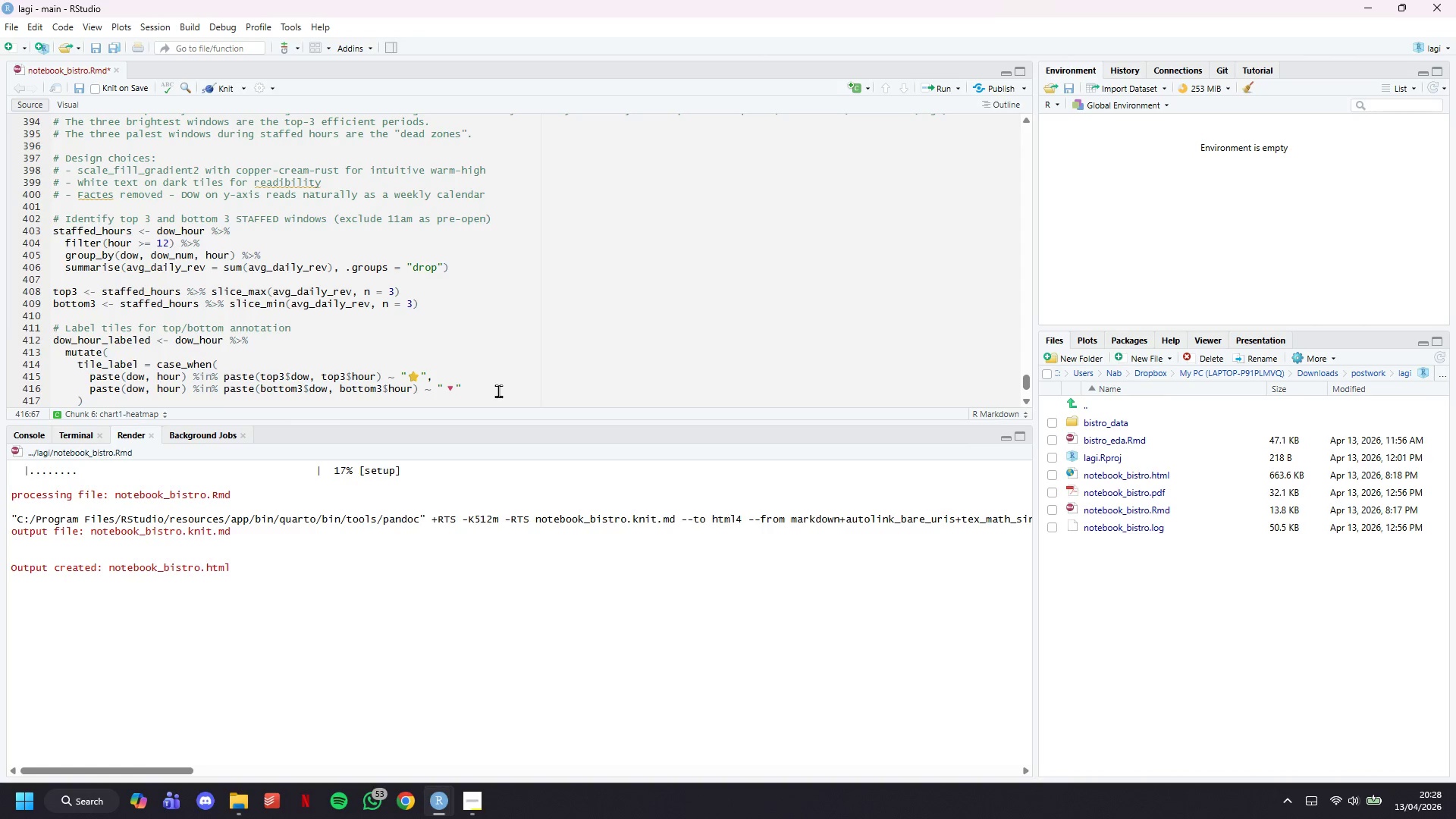 
left_click([498, 391])
 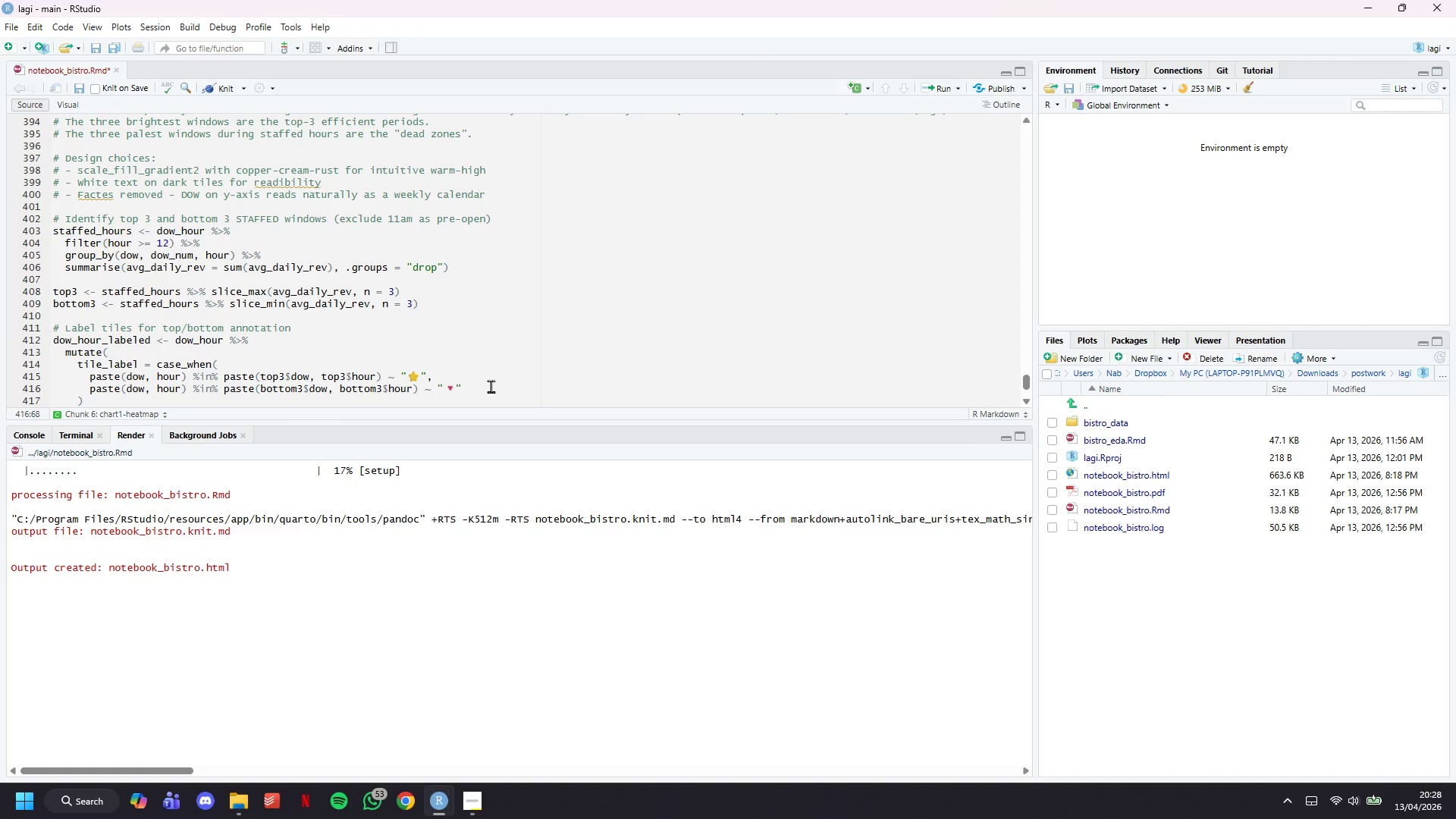 
key(ArrowRight)
 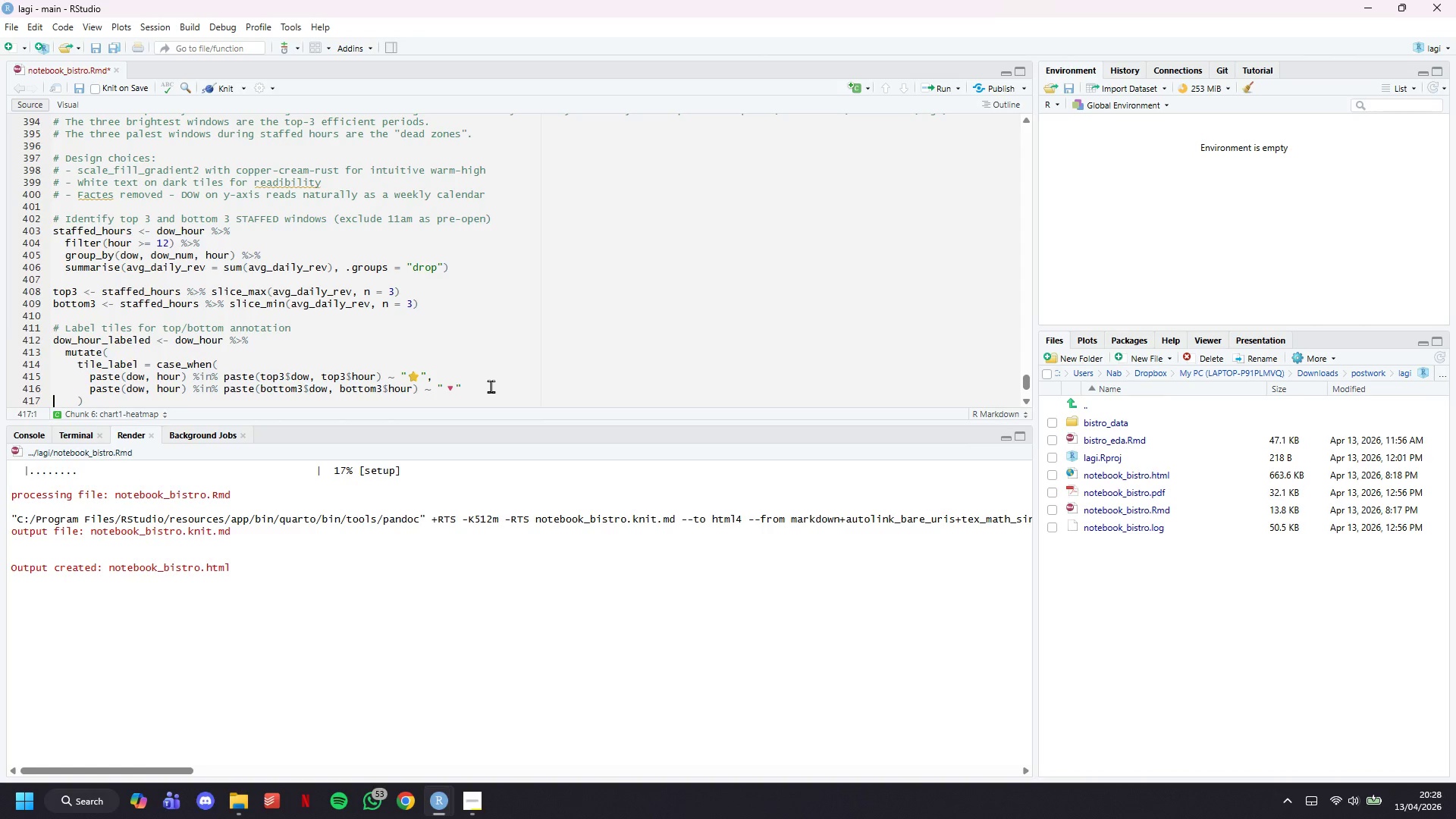 
key(ArrowLeft)
 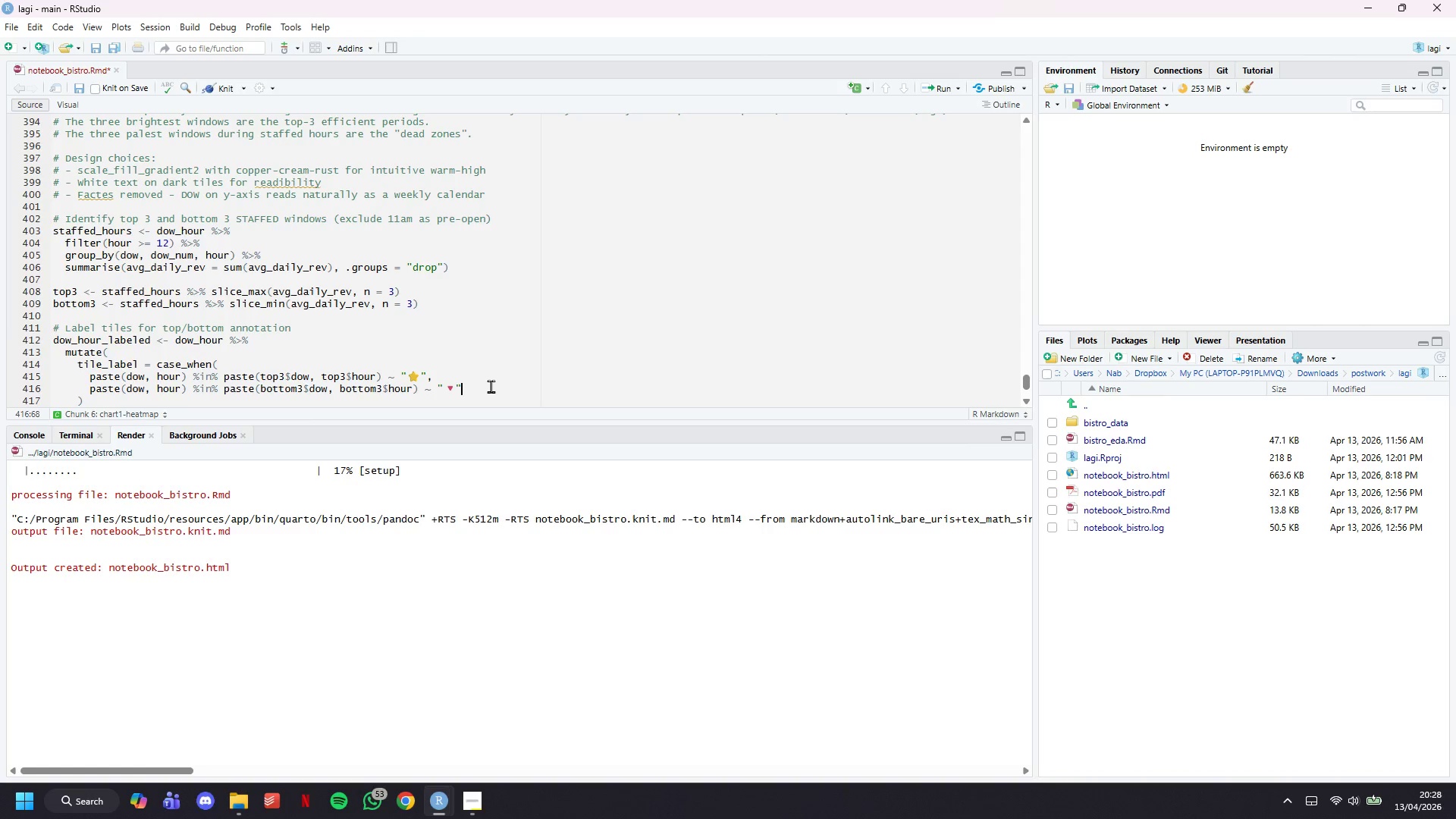 
key(Comma)
 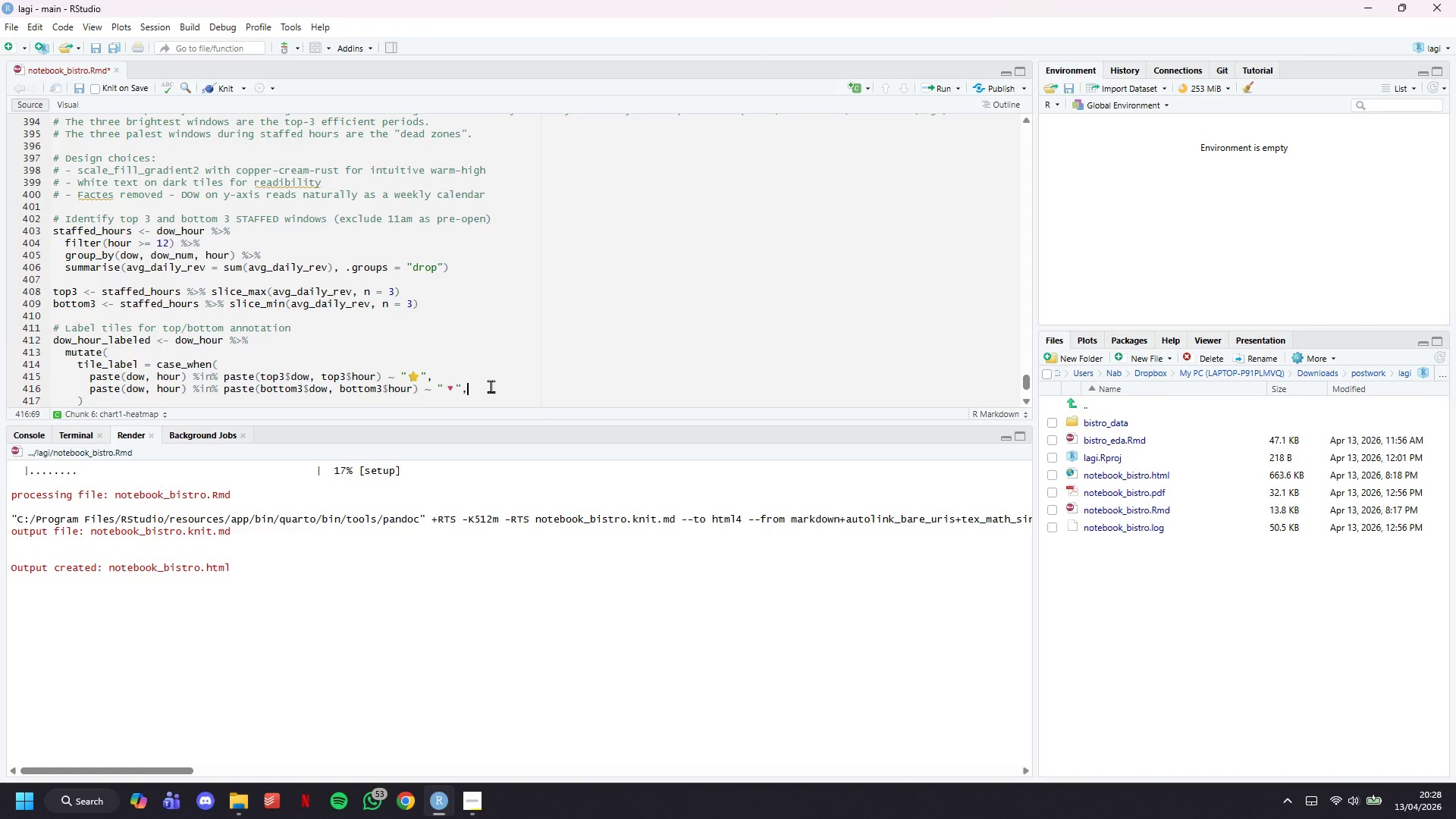 
key(Enter)
 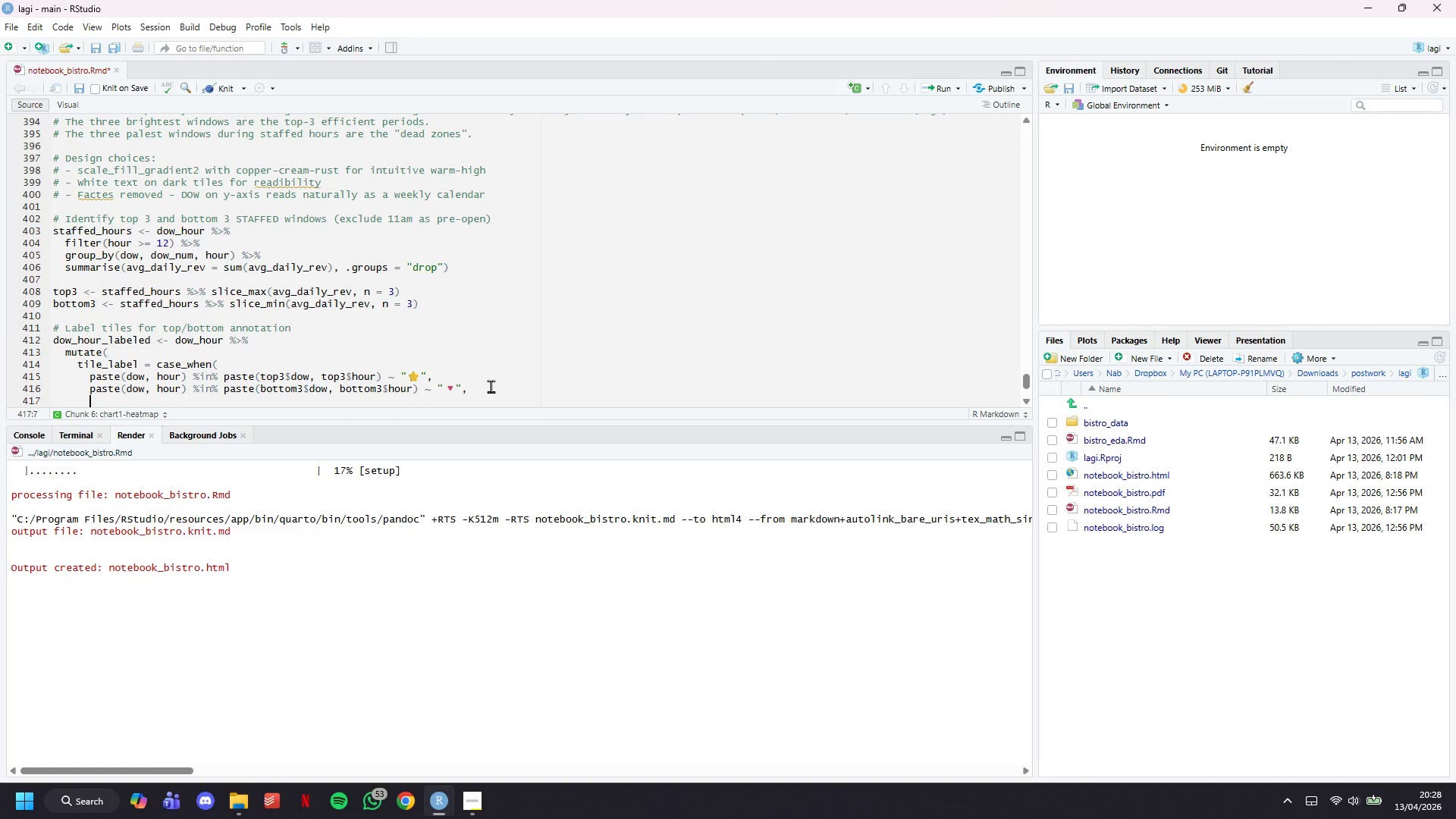 
type(TRUE ~ ")
 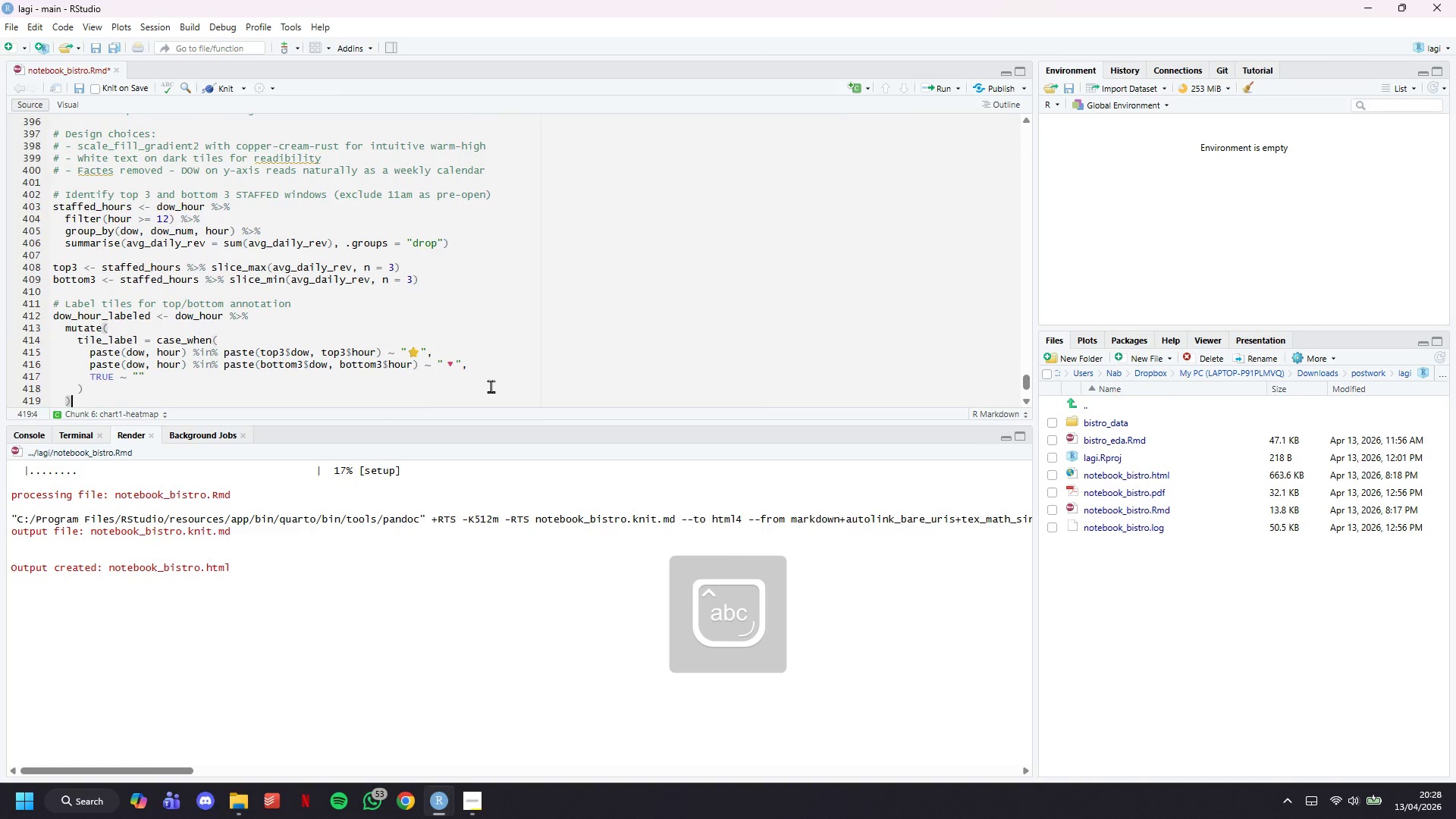 
 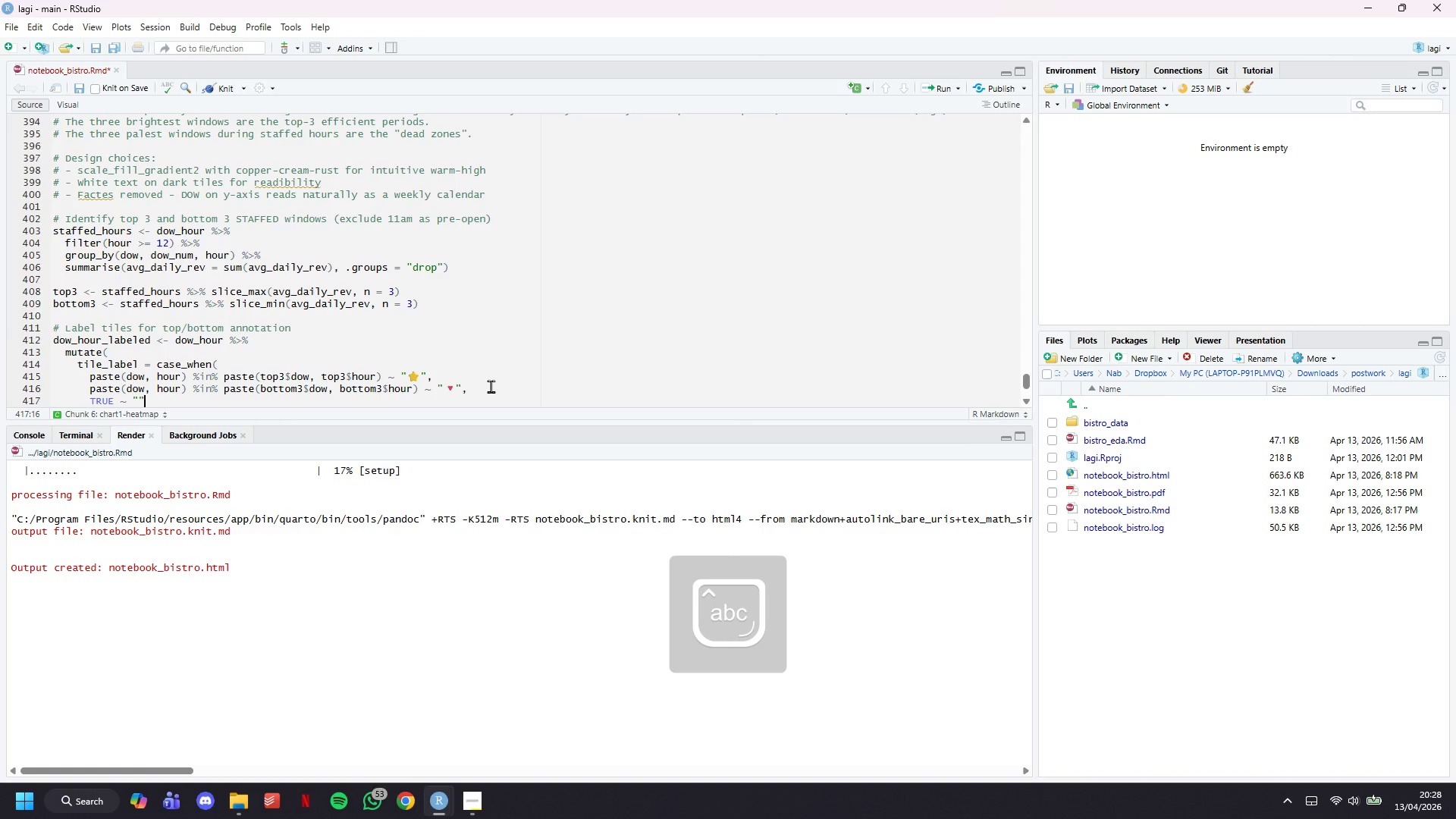 
key(ArrowRight)
 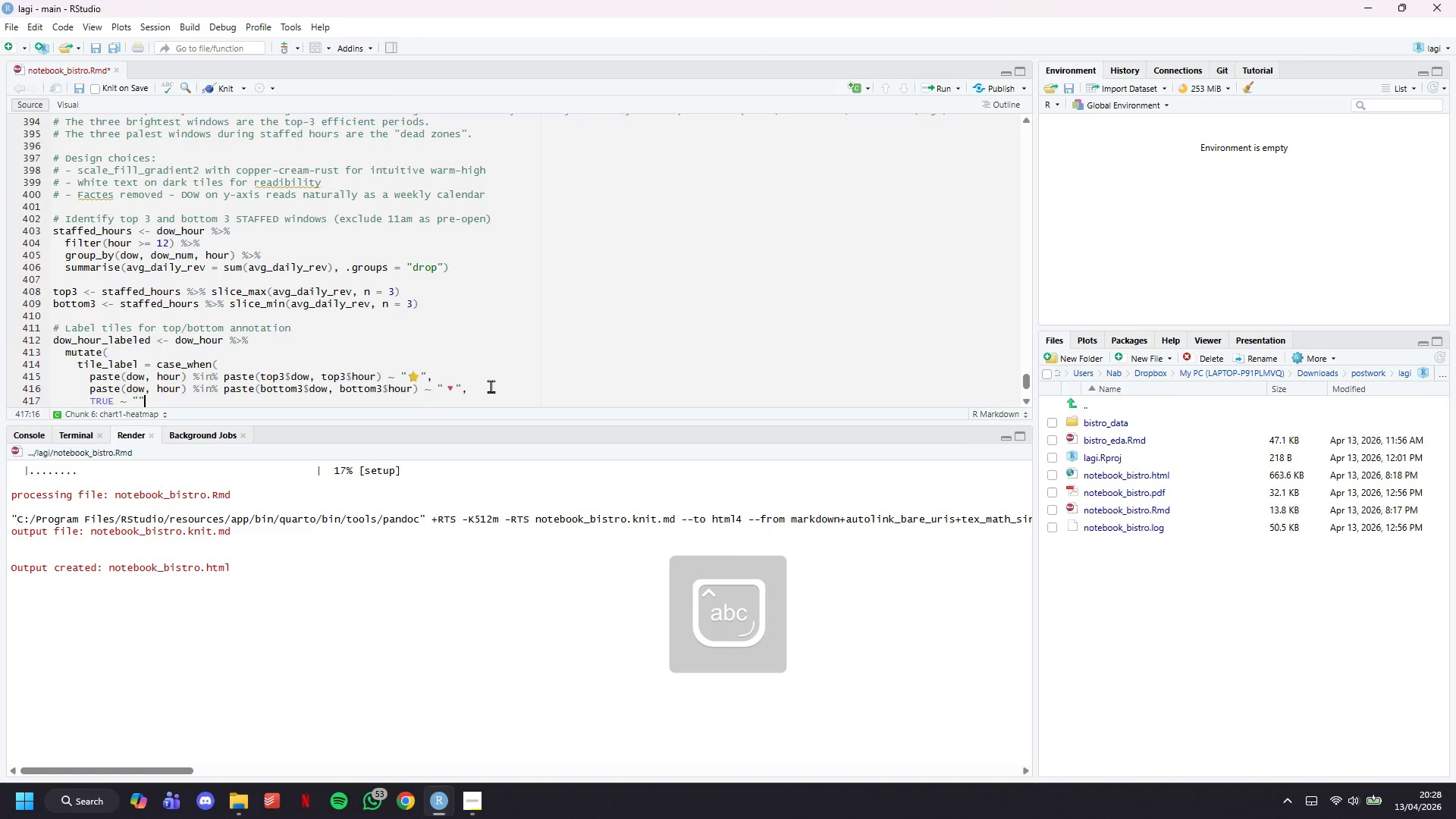 
key(ArrowDown)
 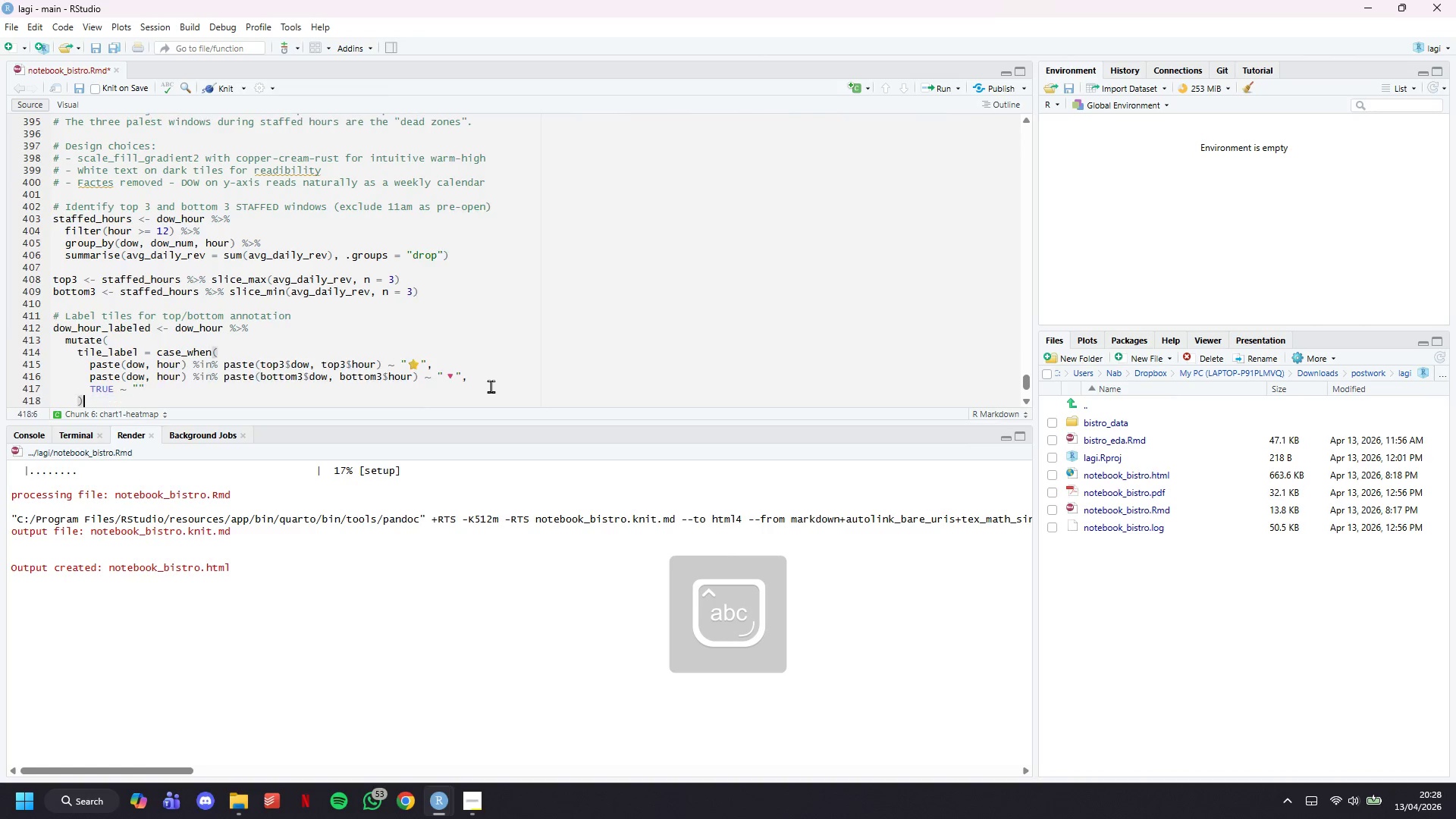 
key(ArrowDown)
 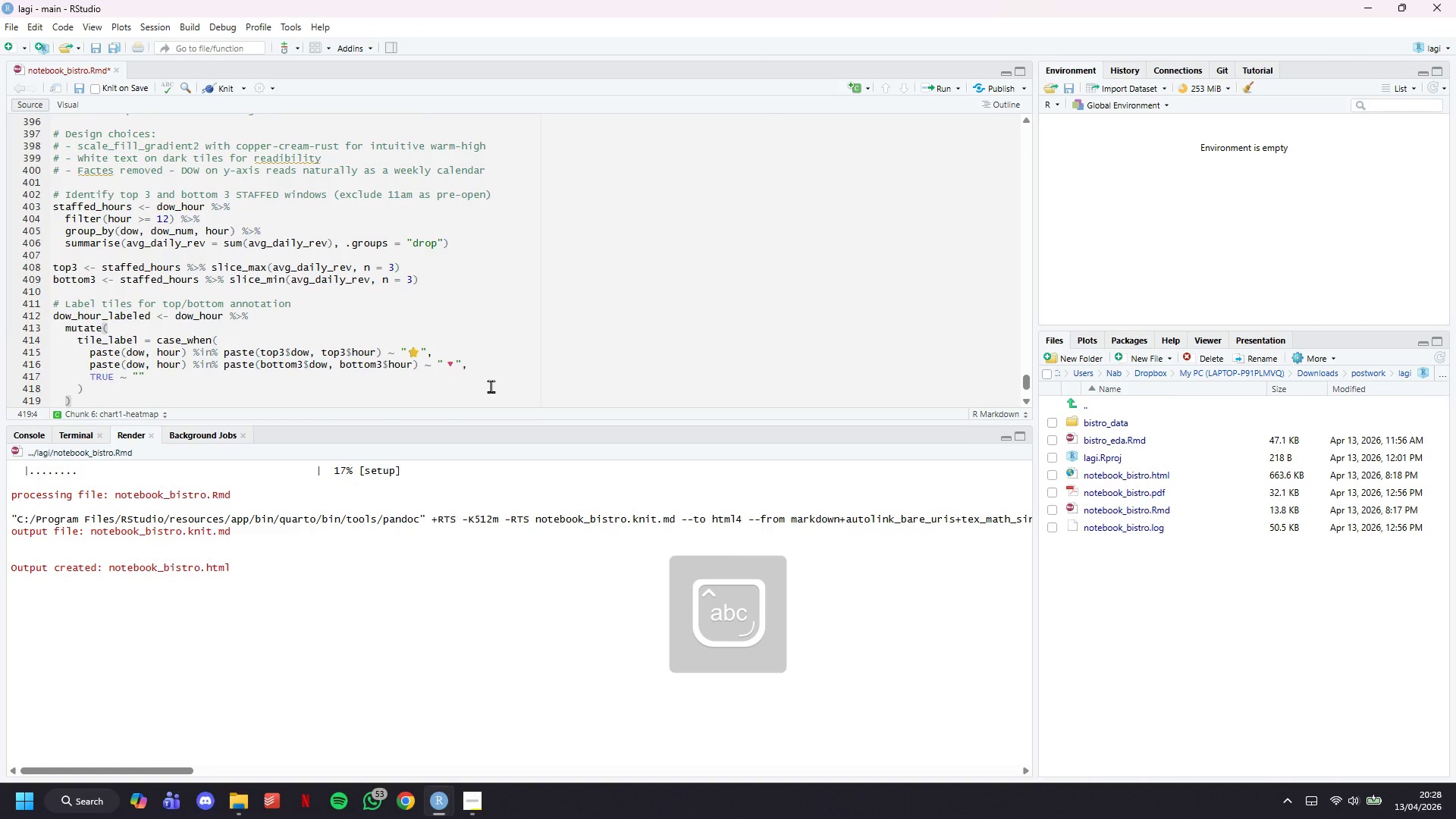 
key(ArrowDown)
 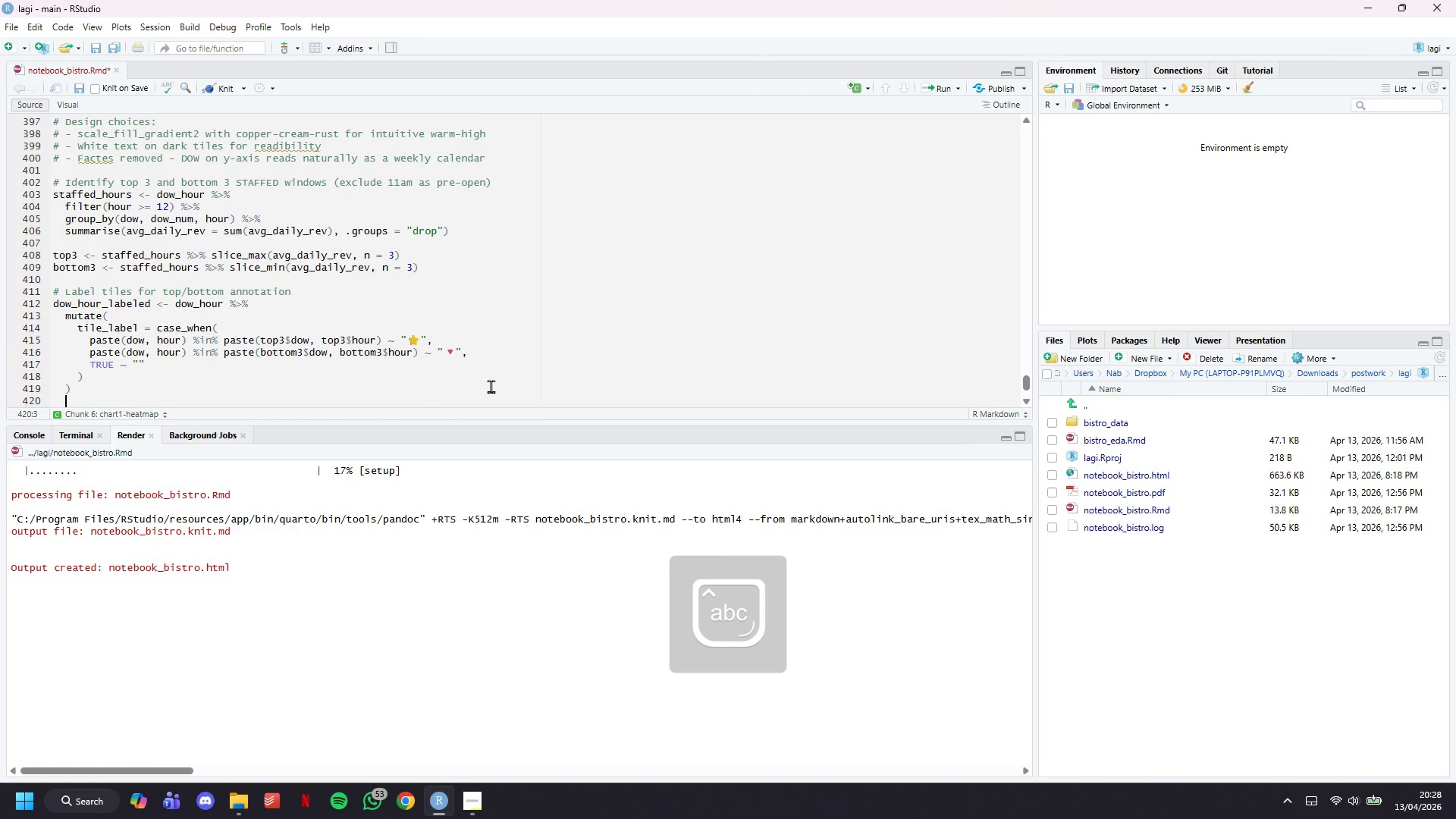 
key(Enter)
 